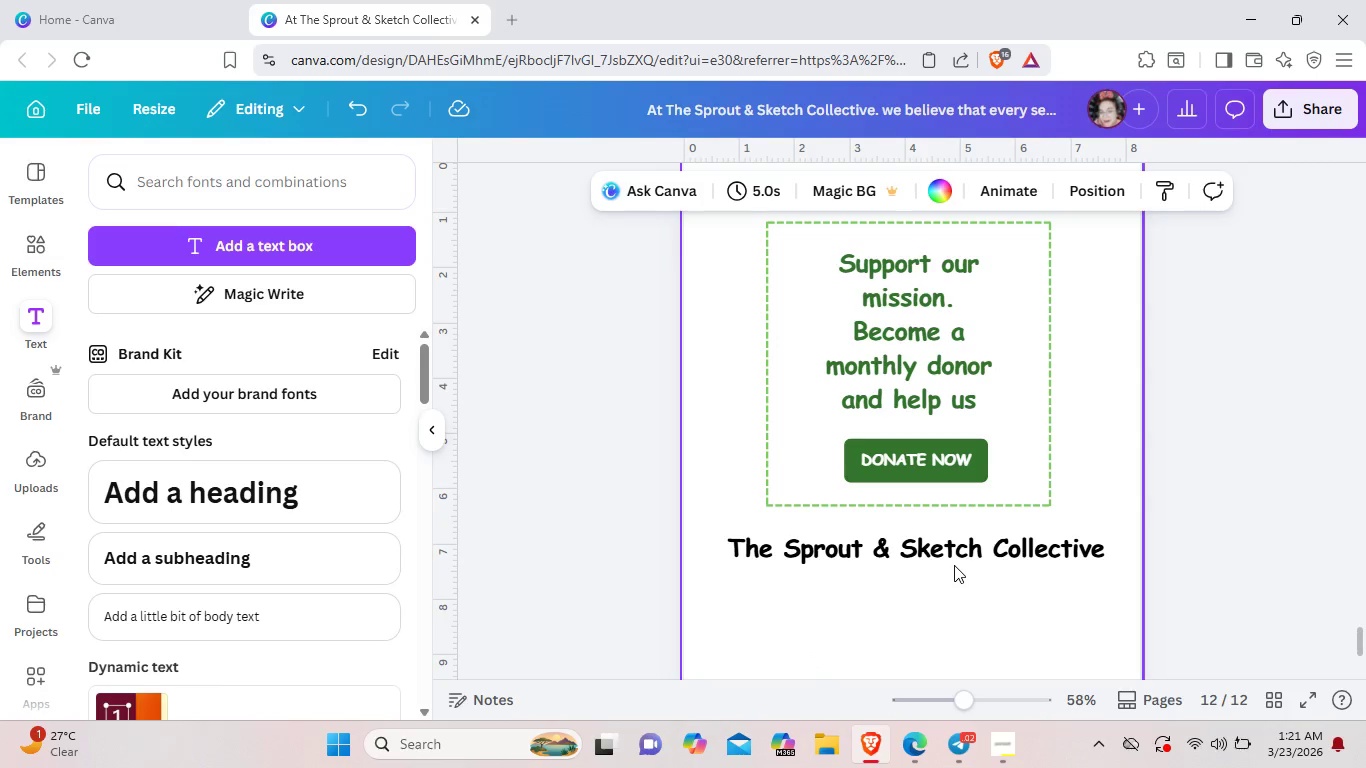 
left_click([309, 625])
 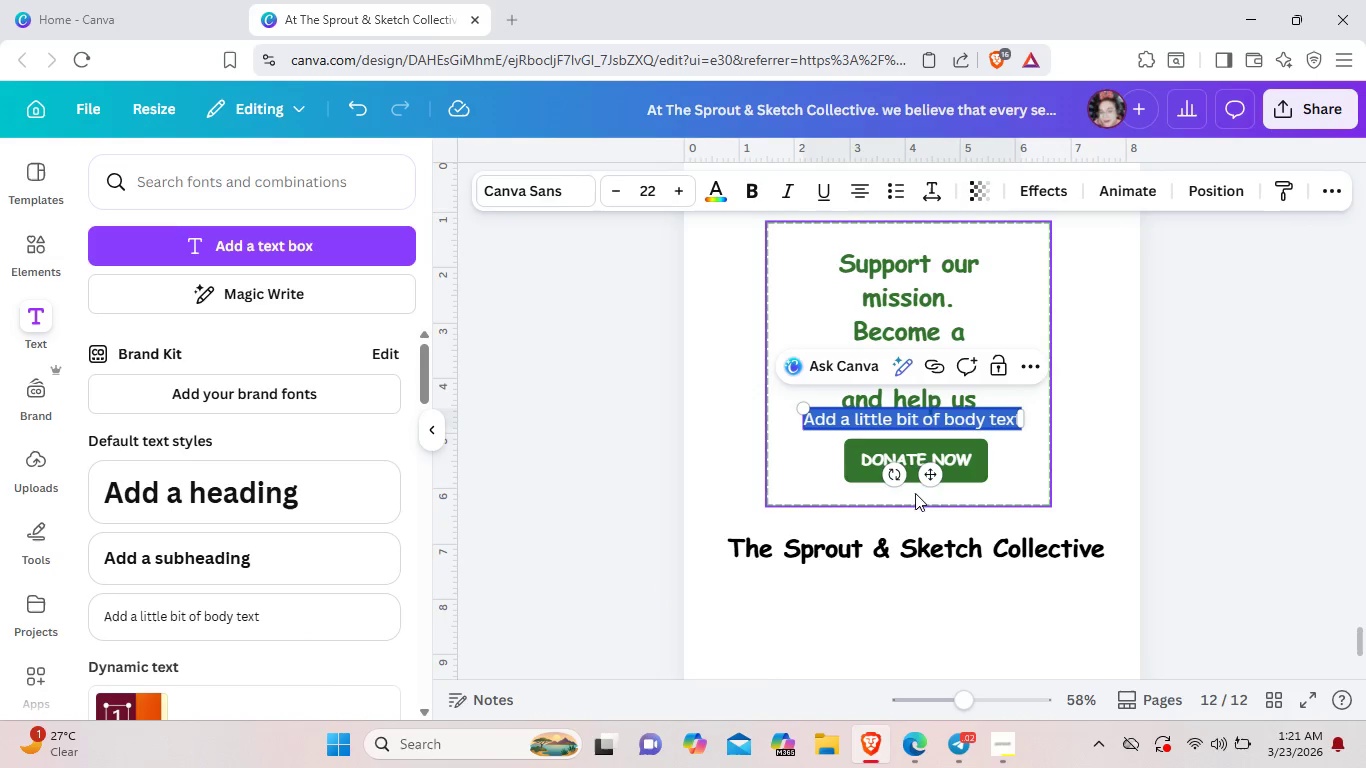 
left_click_drag(start_coordinate=[936, 476], to_coordinate=[866, 656])
 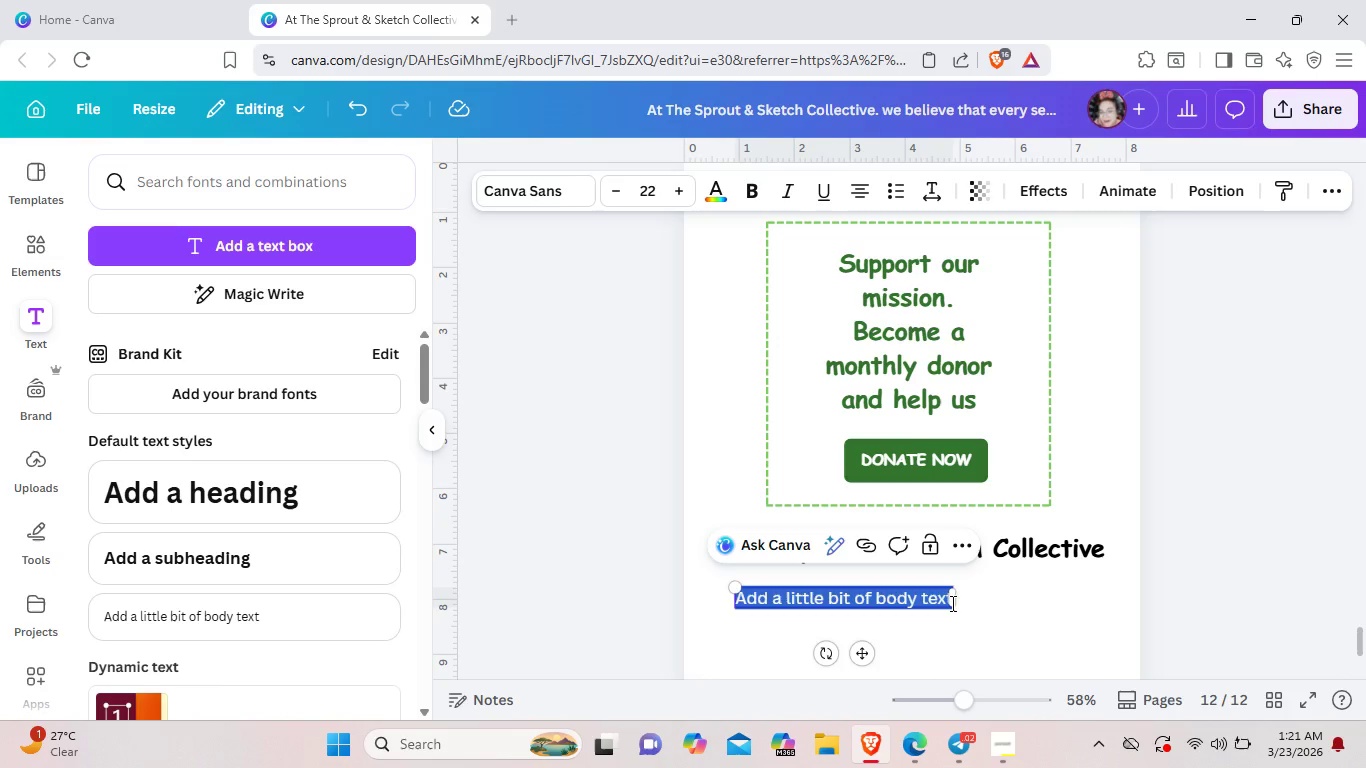 
left_click([951, 603])
 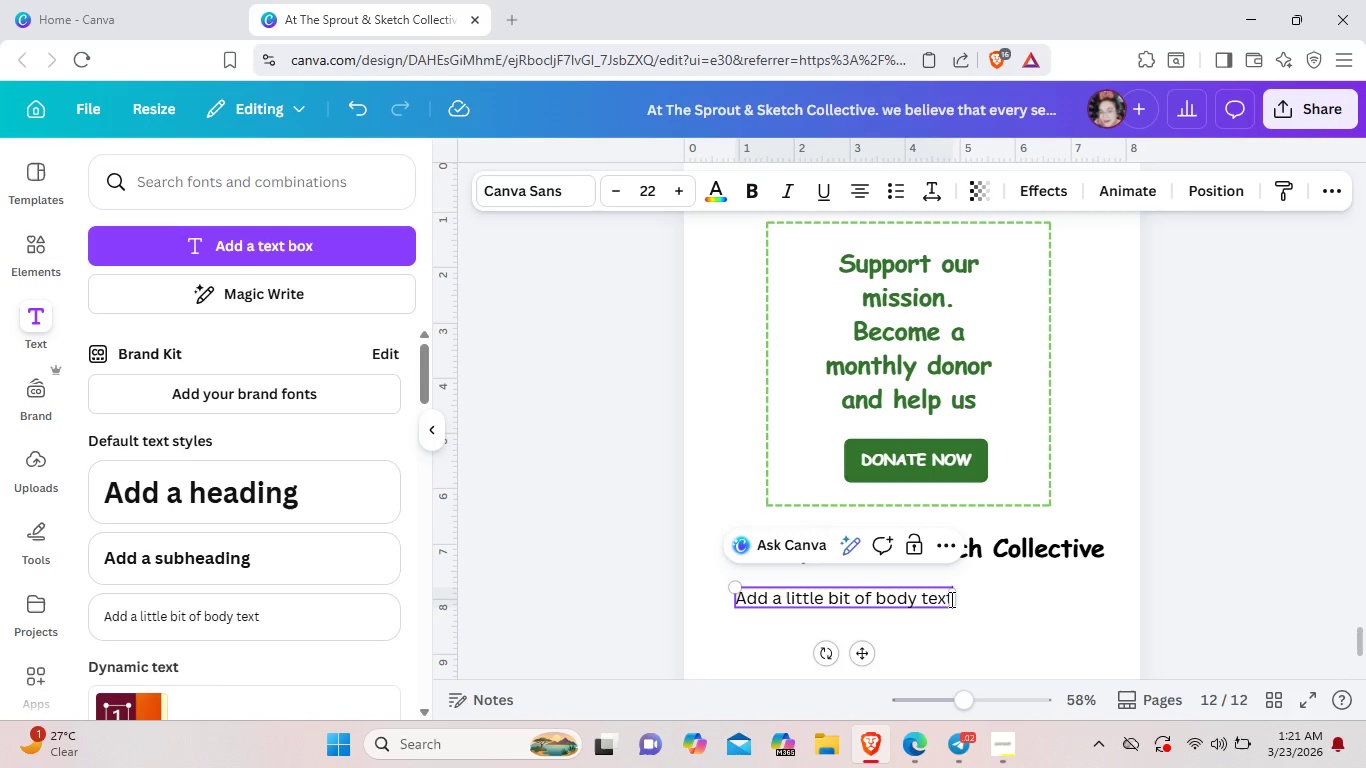 
key(Backspace)
key(Backspace)
key(Backspace)
key(Backspace)
key(Backspace)
key(Backspace)
key(Backspace)
key(Backspace)
key(Backspace)
key(Backspace)
type(Urban Gardening & Youth Arts)
 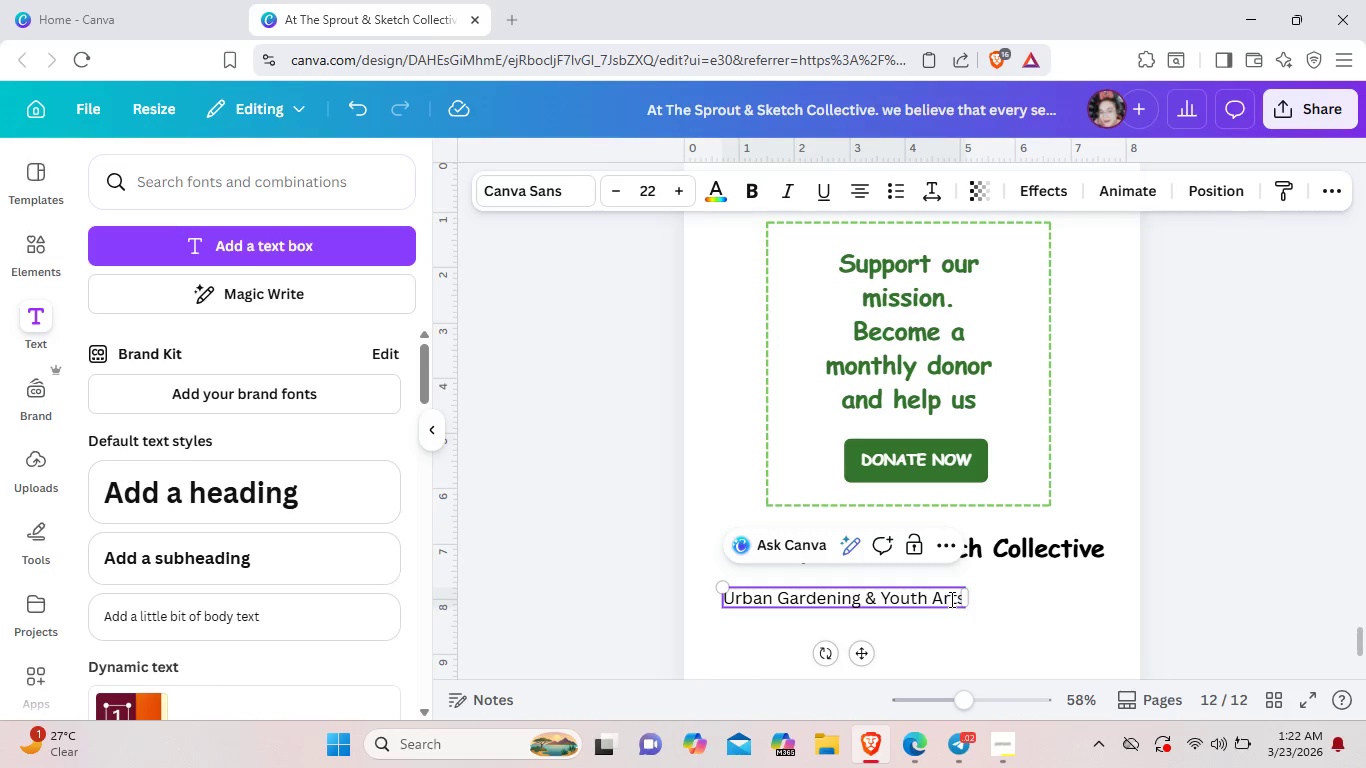 
left_click([1037, 592])
 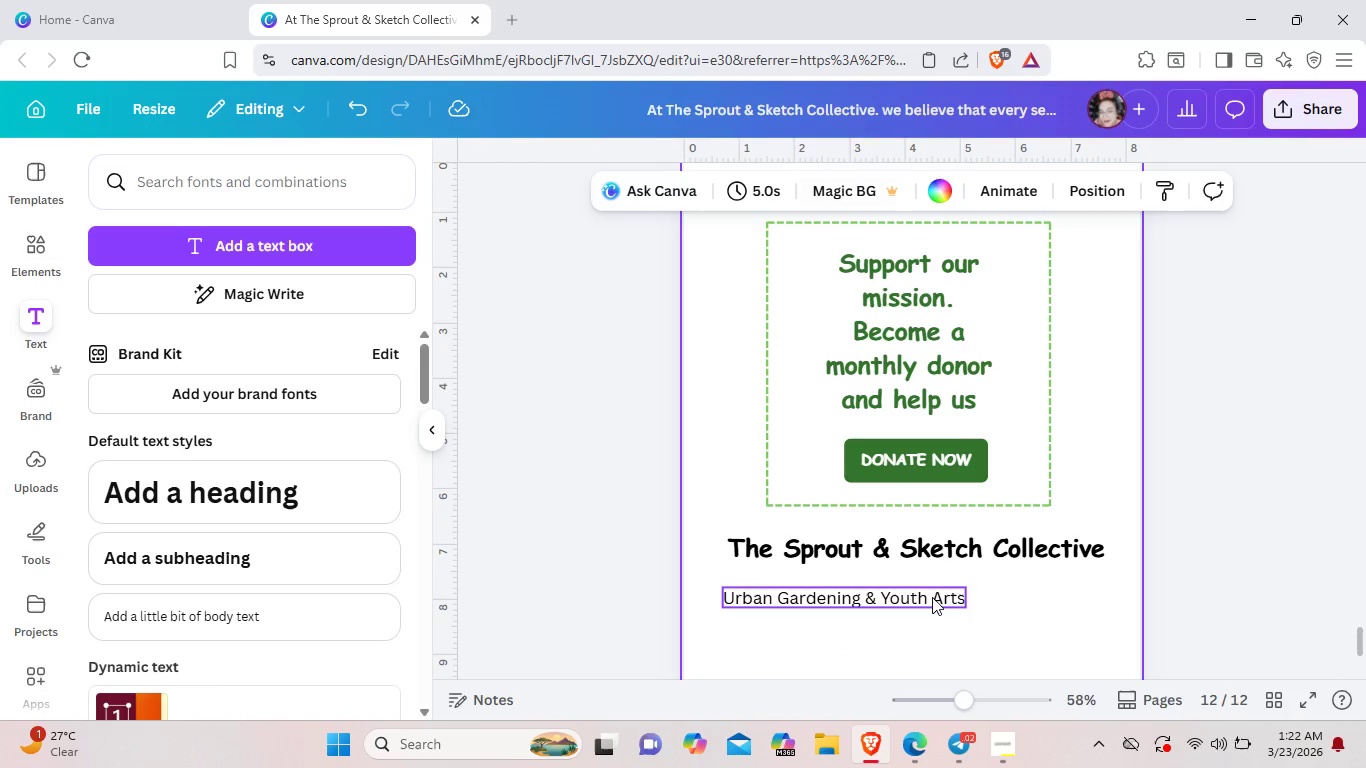 
left_click_drag(start_coordinate=[922, 597], to_coordinate=[984, 595])
 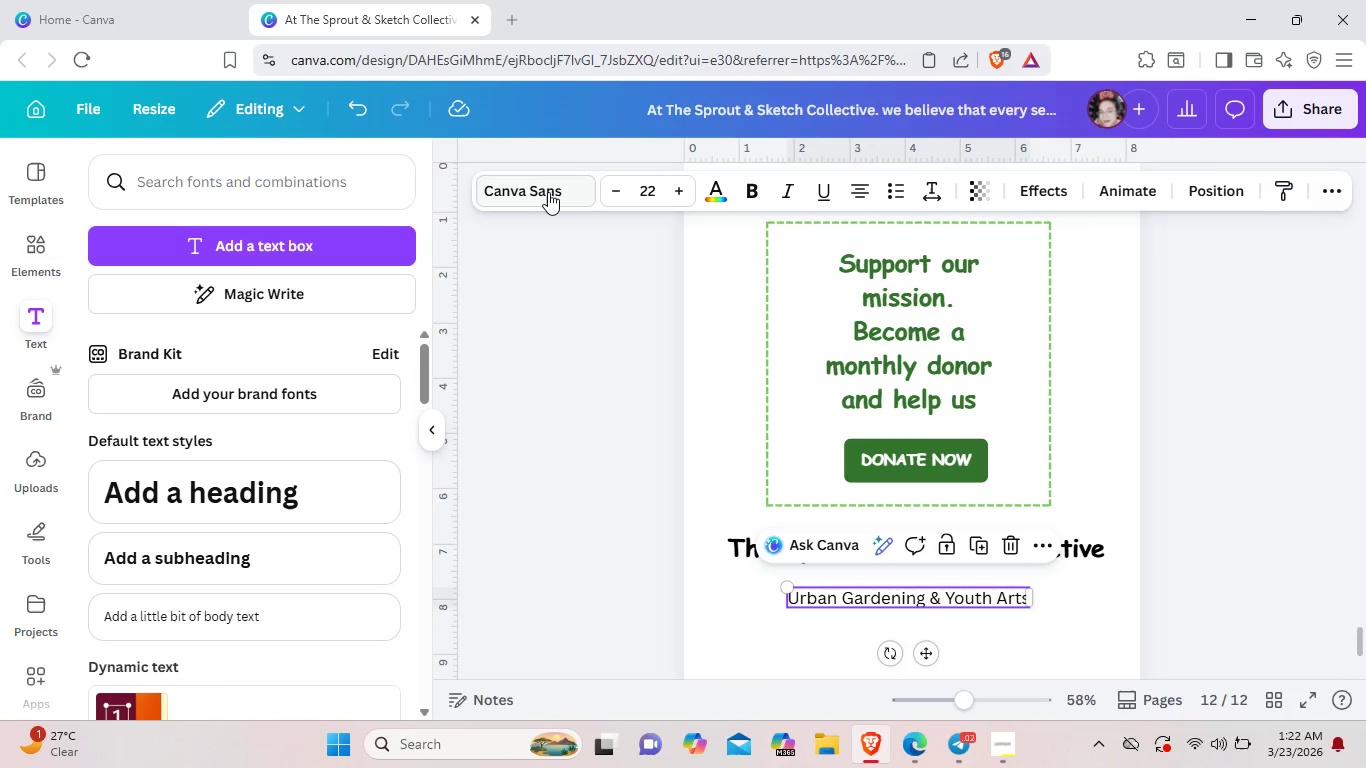 
left_click([548, 192])
 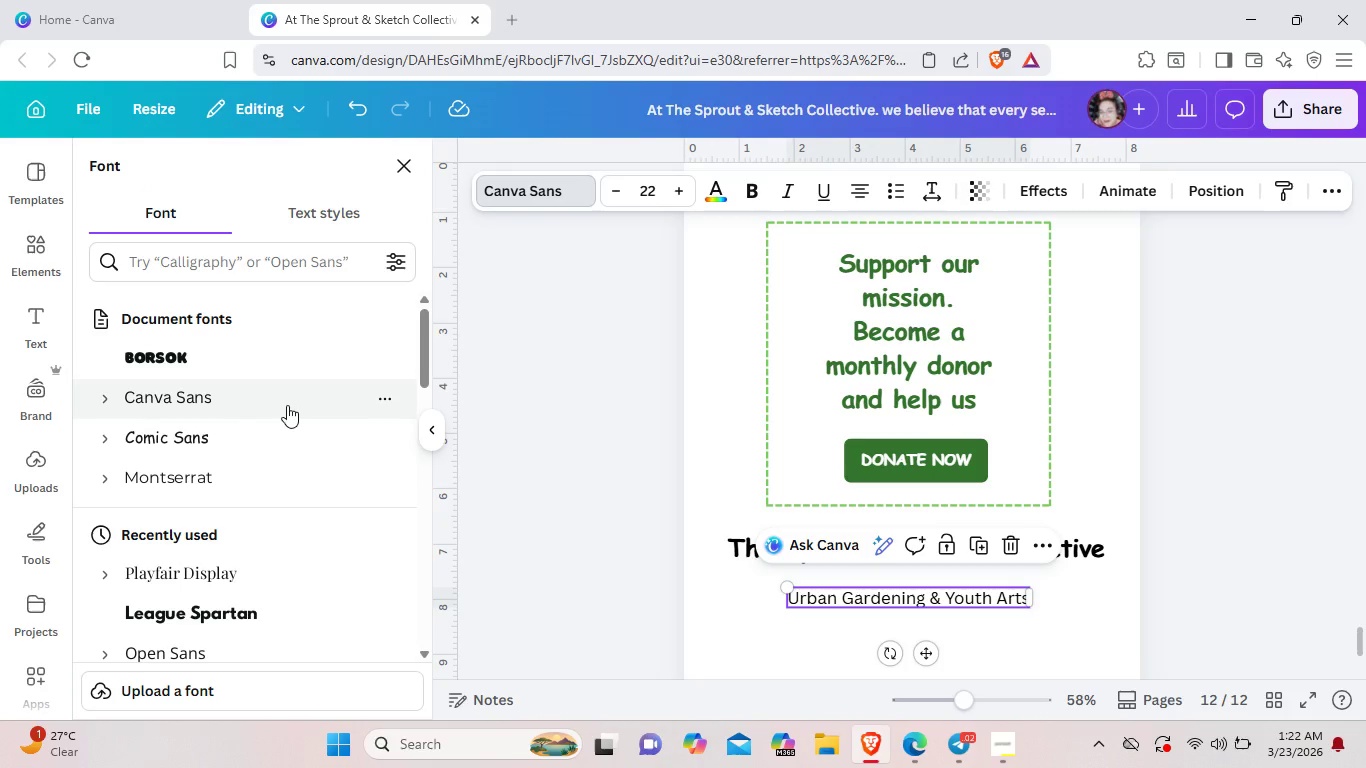 
left_click([287, 405])
 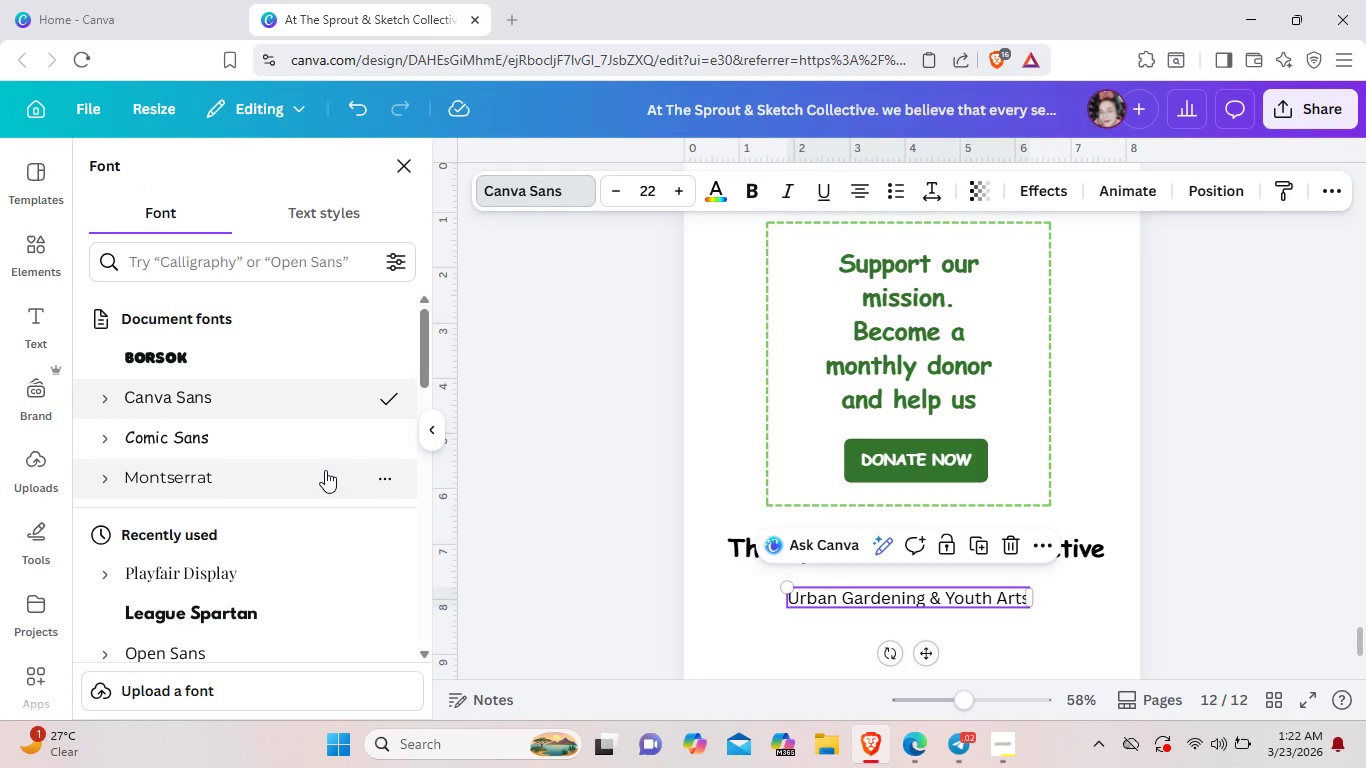 
left_click([300, 442])
 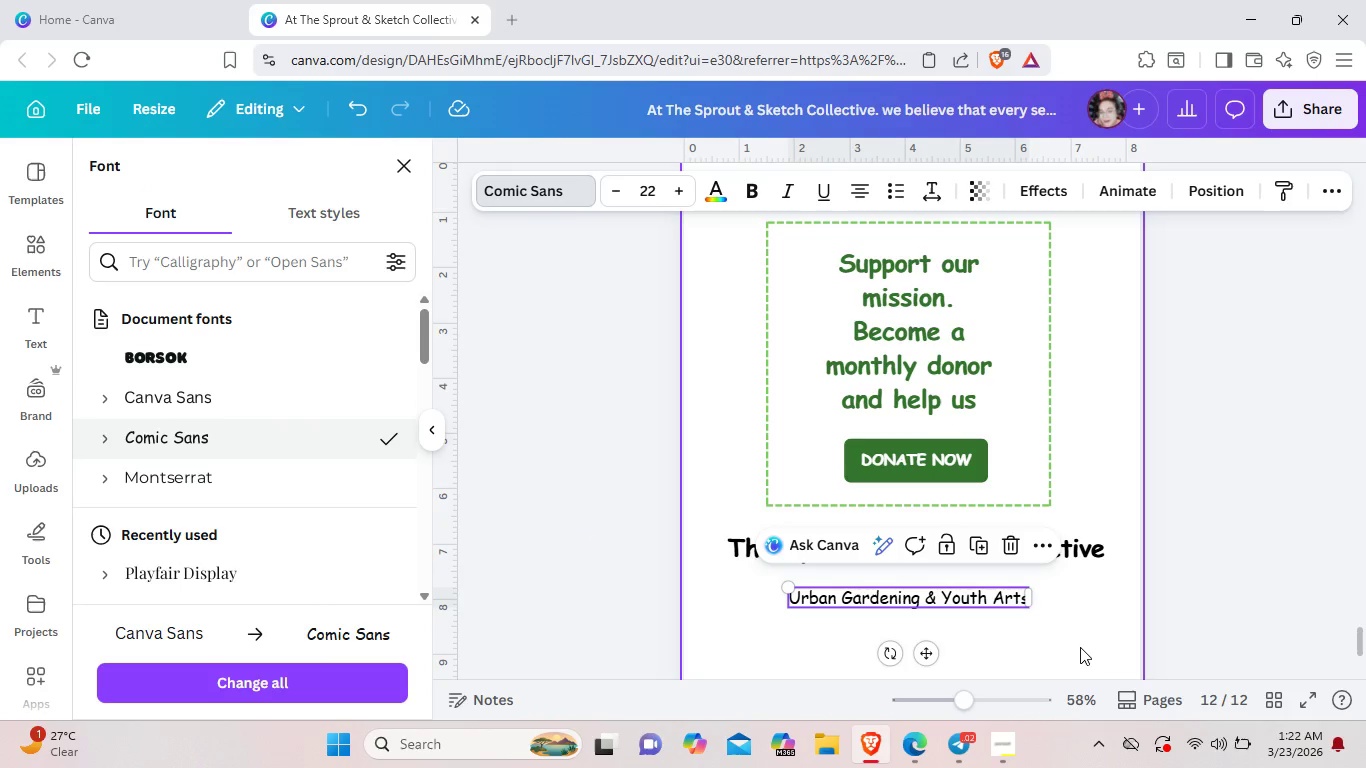 
left_click([1076, 643])
 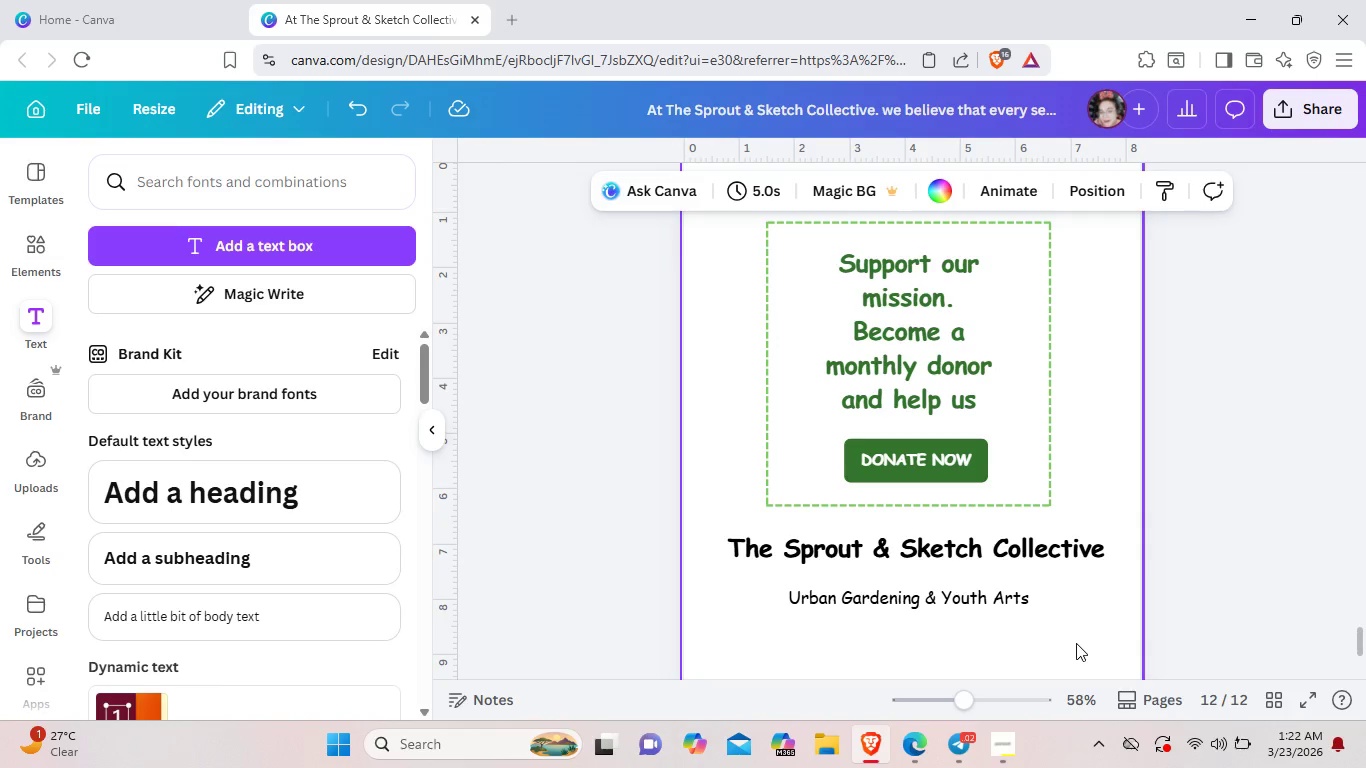 
wait(13.41)
 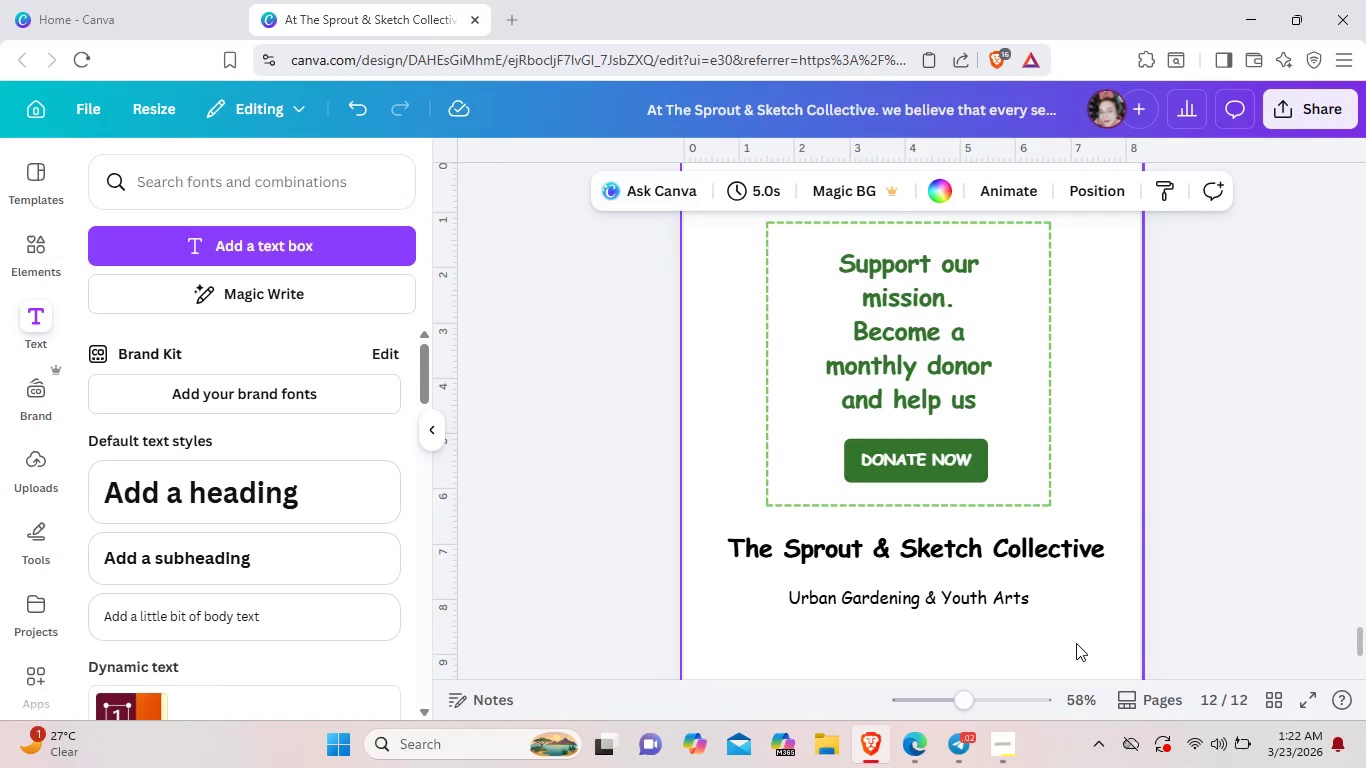 
left_click([326, 627])
 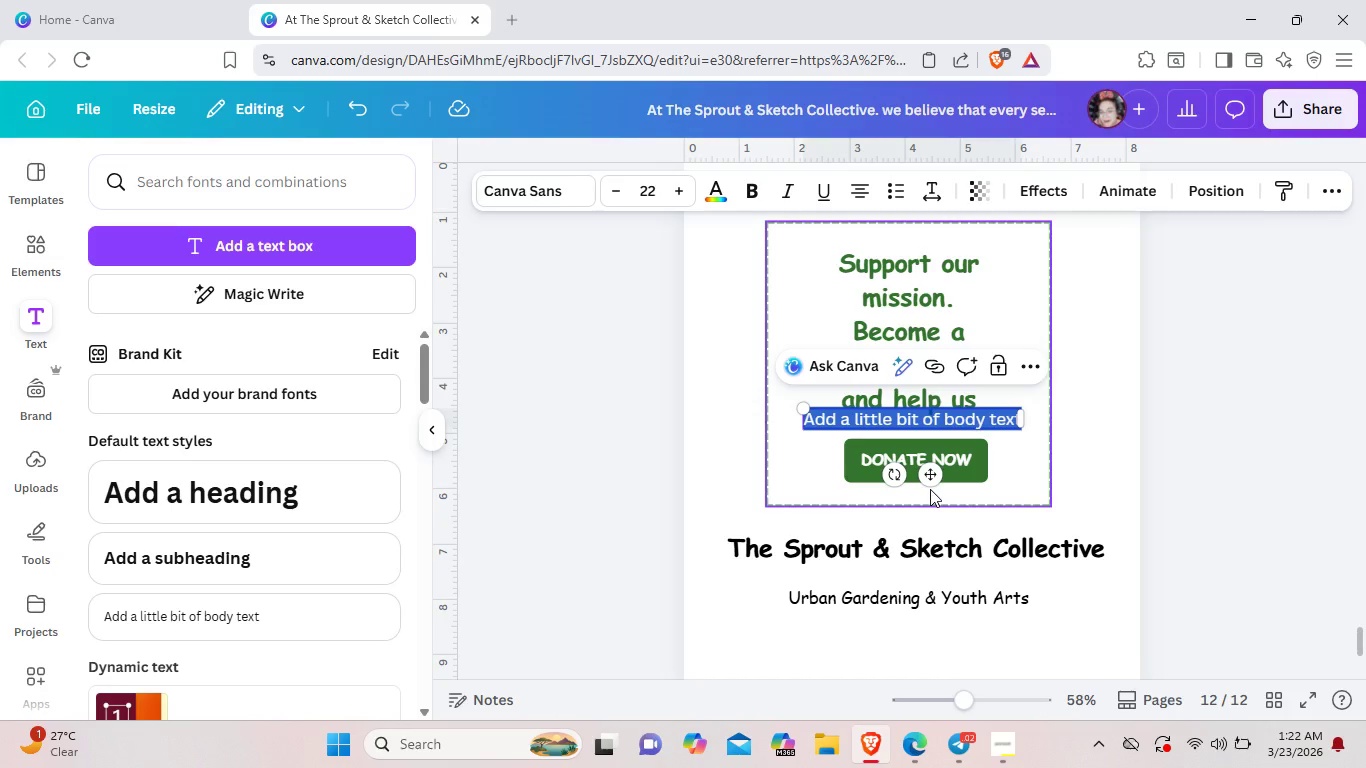 
left_click_drag(start_coordinate=[933, 476], to_coordinate=[928, 694])
 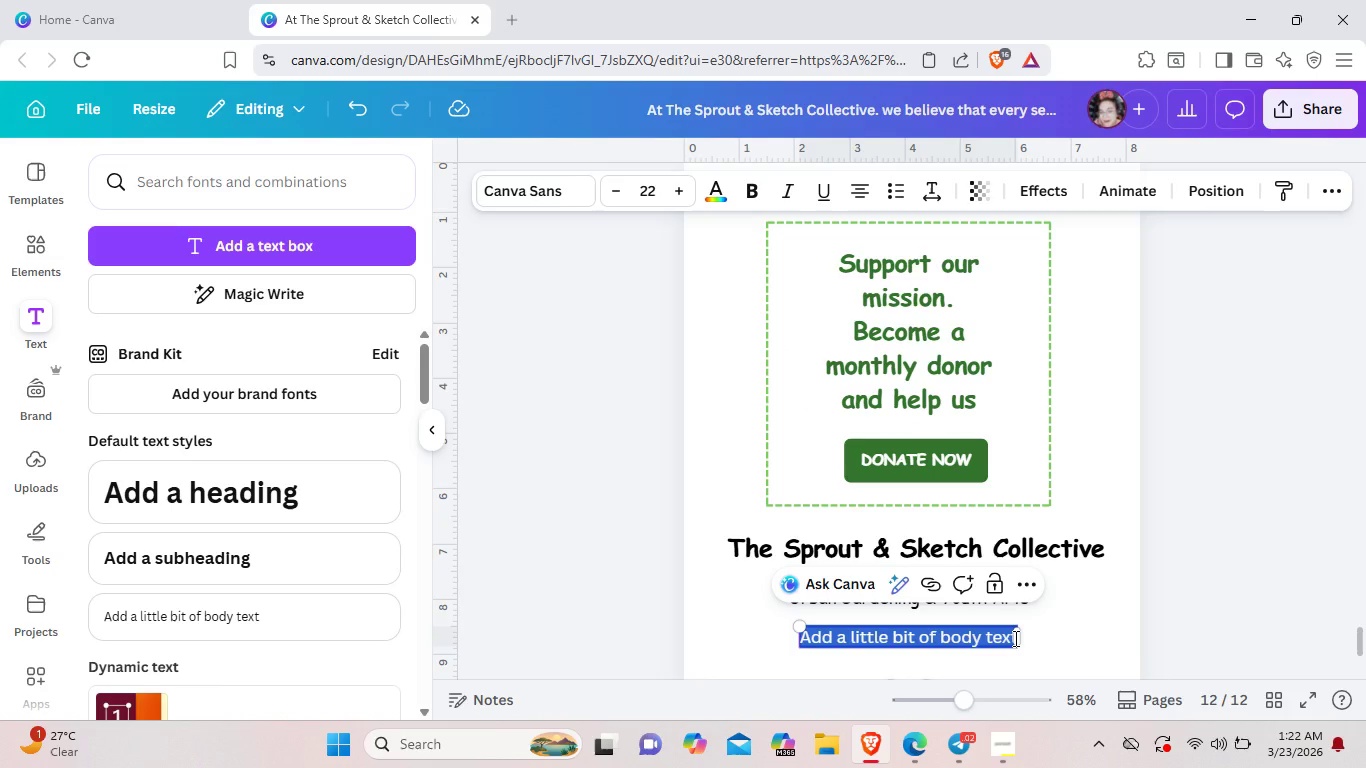 
wait(6.78)
 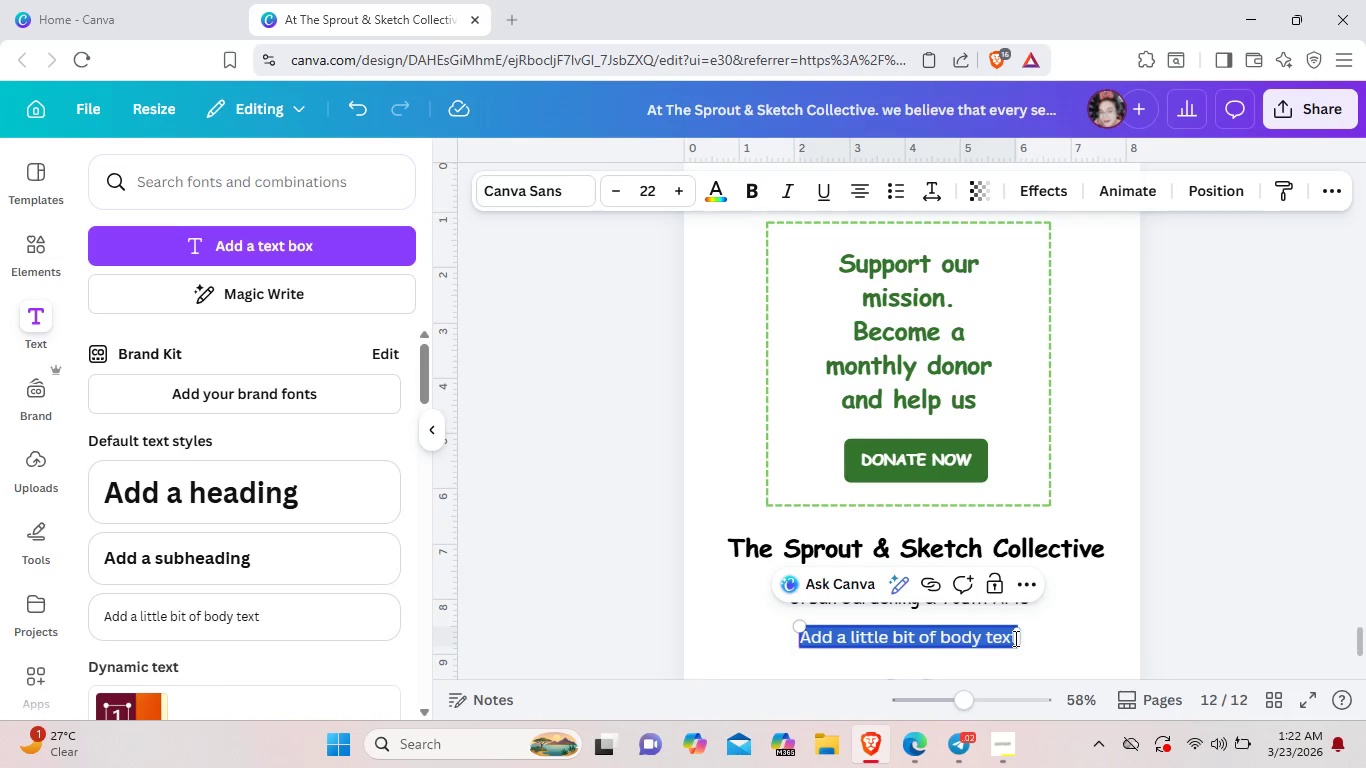 
key(Backspace)
type(He)
 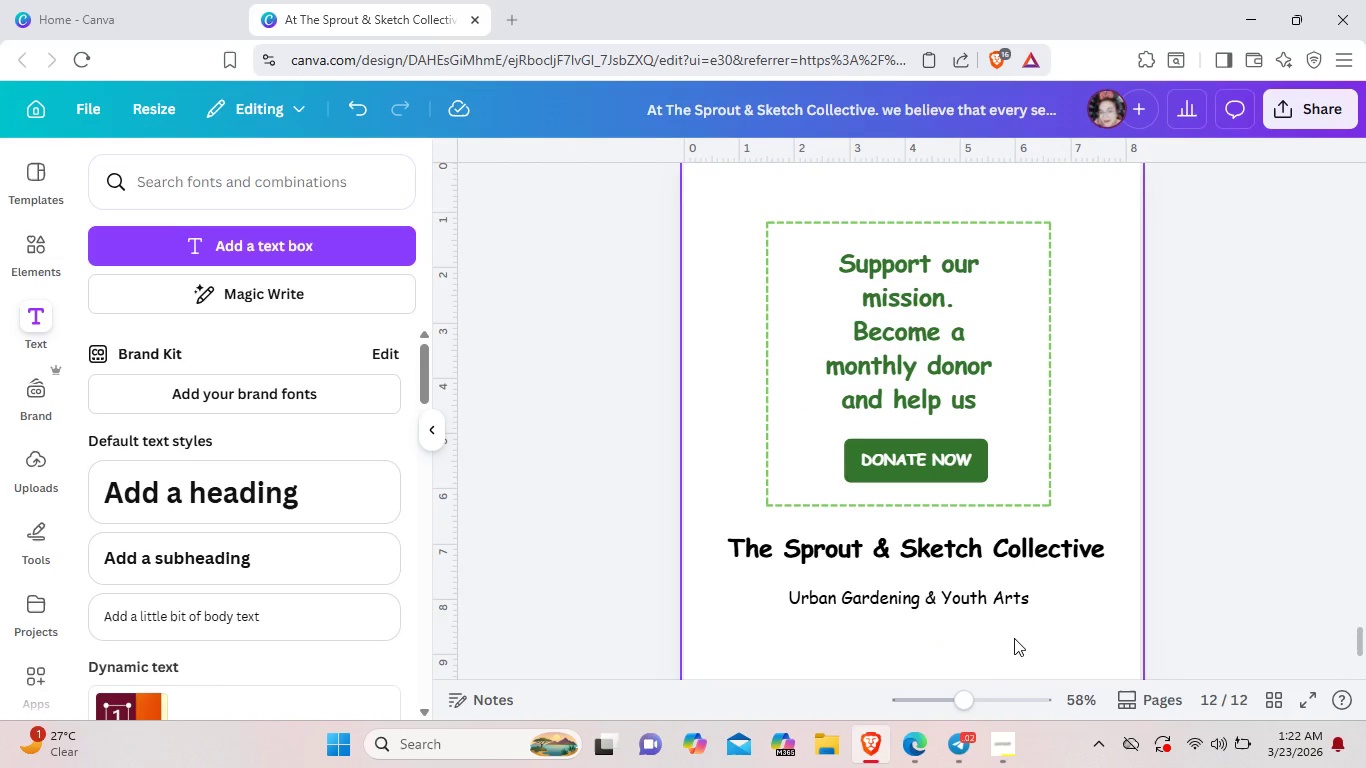 
key(Control+ControlLeft)
 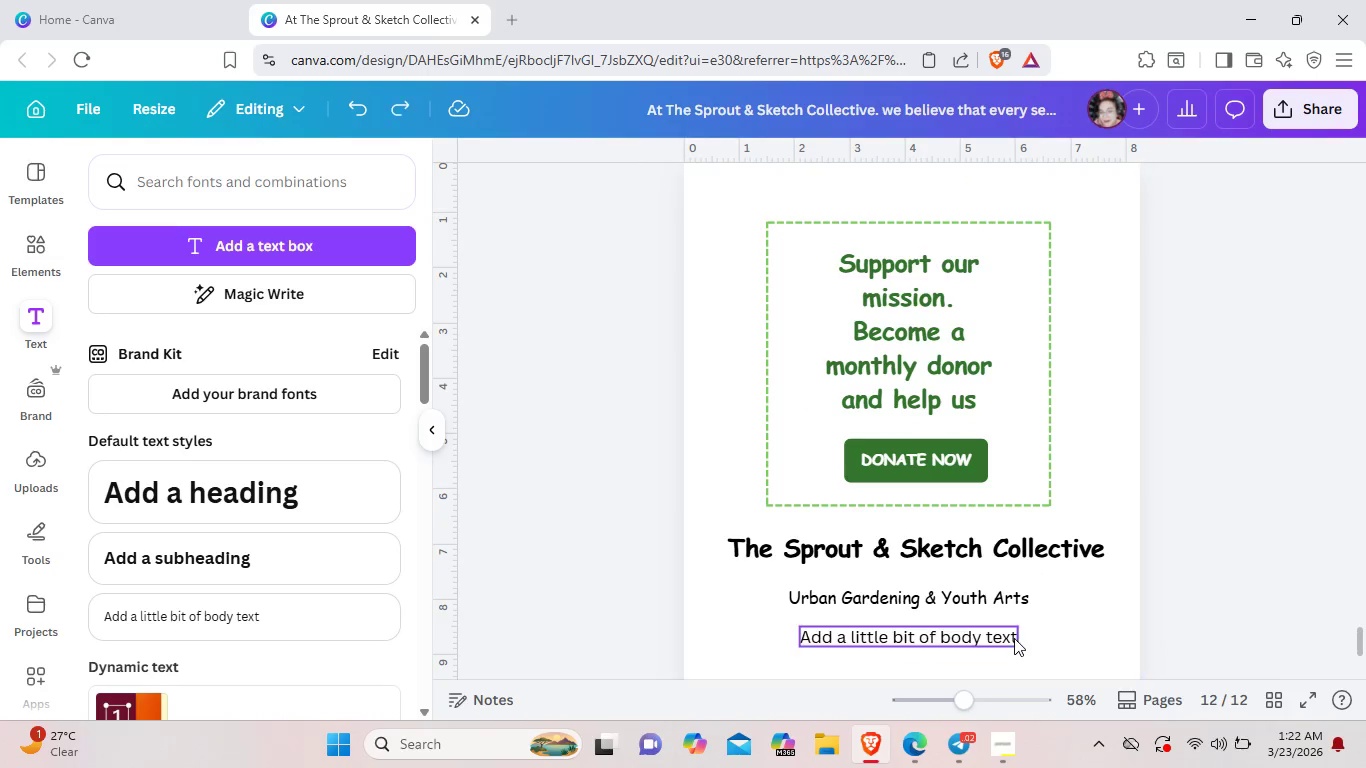 
key(Control+Z)
 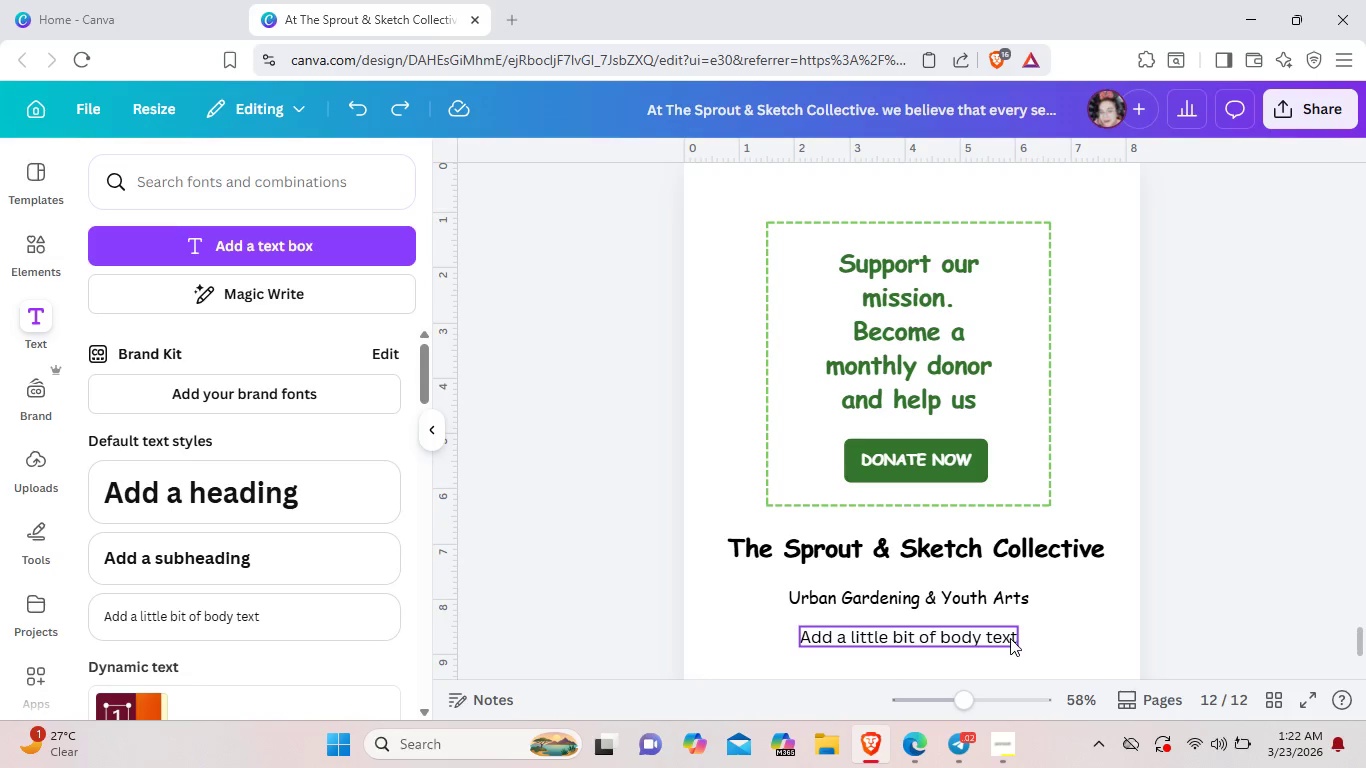 
left_click([1013, 638])
 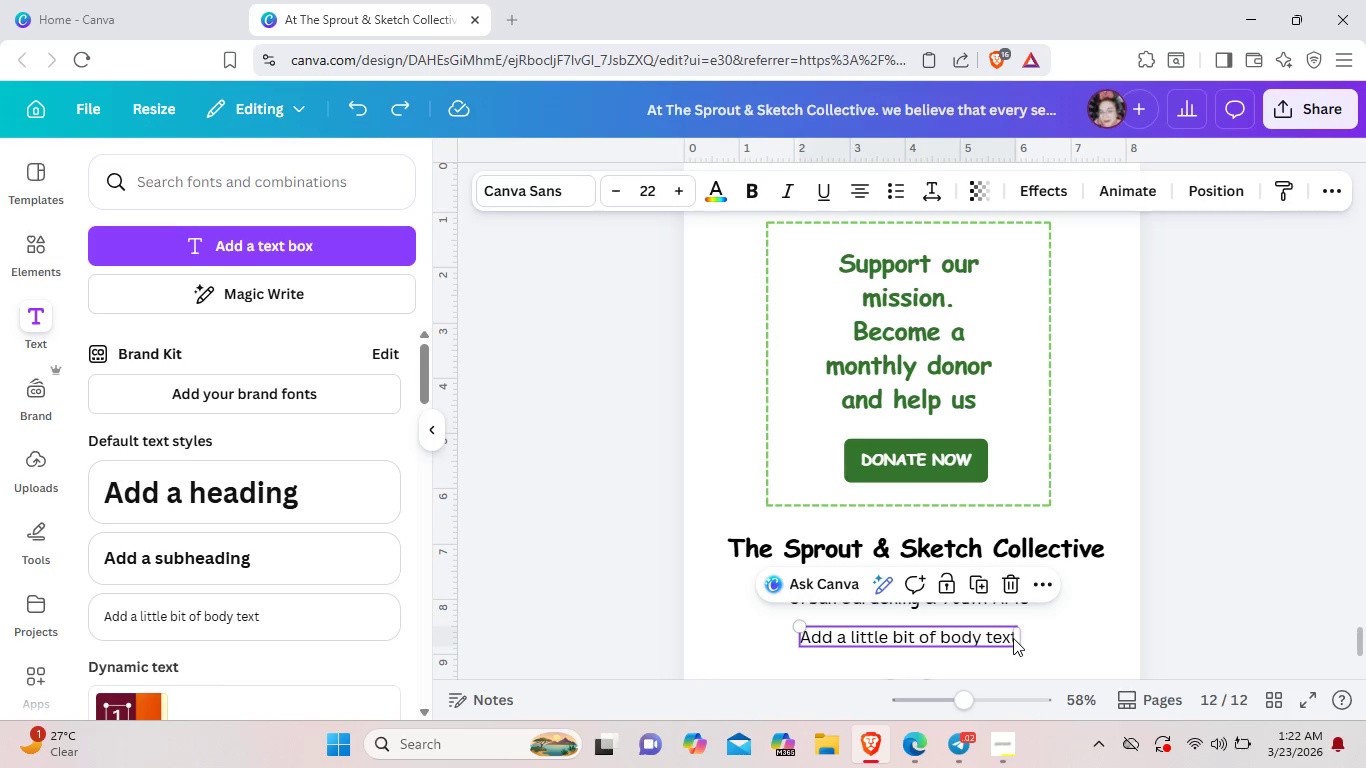 
key(Backspace)
 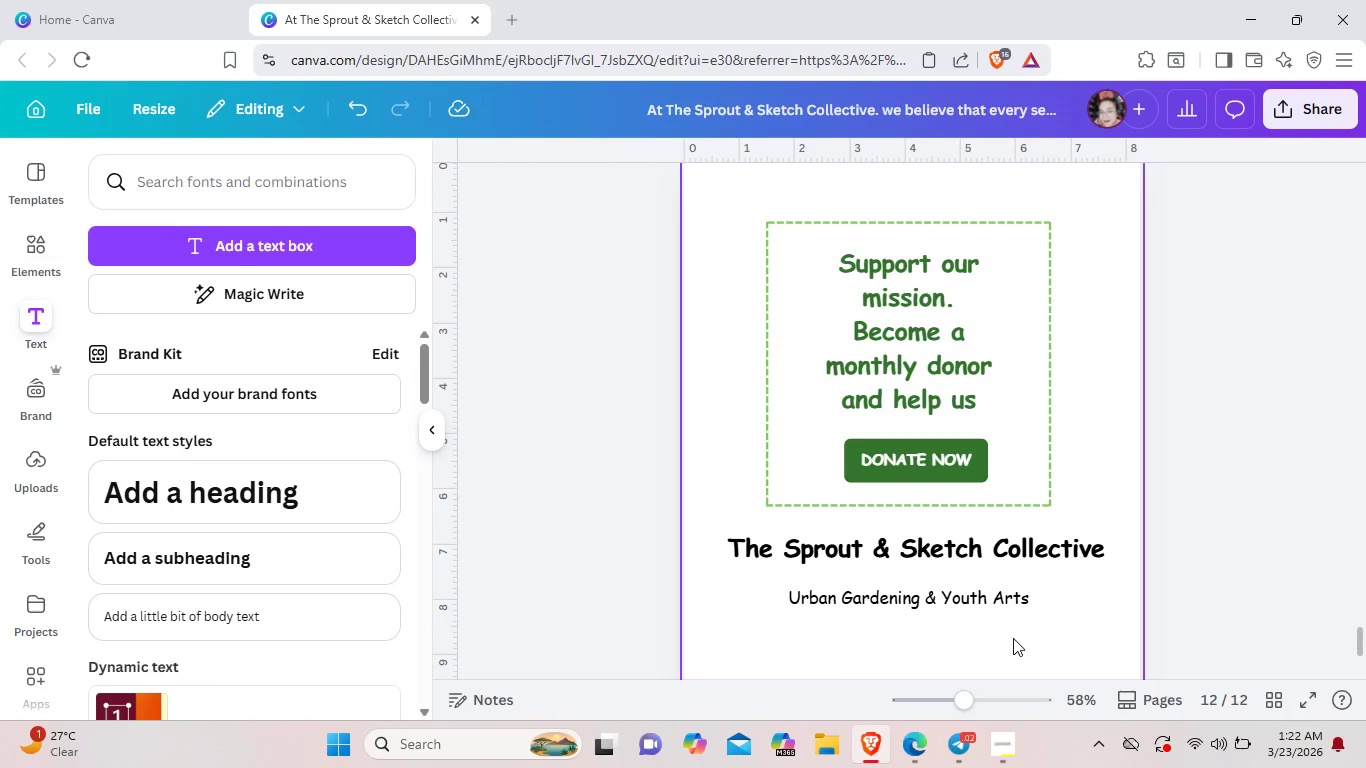 
key(Backspace)
 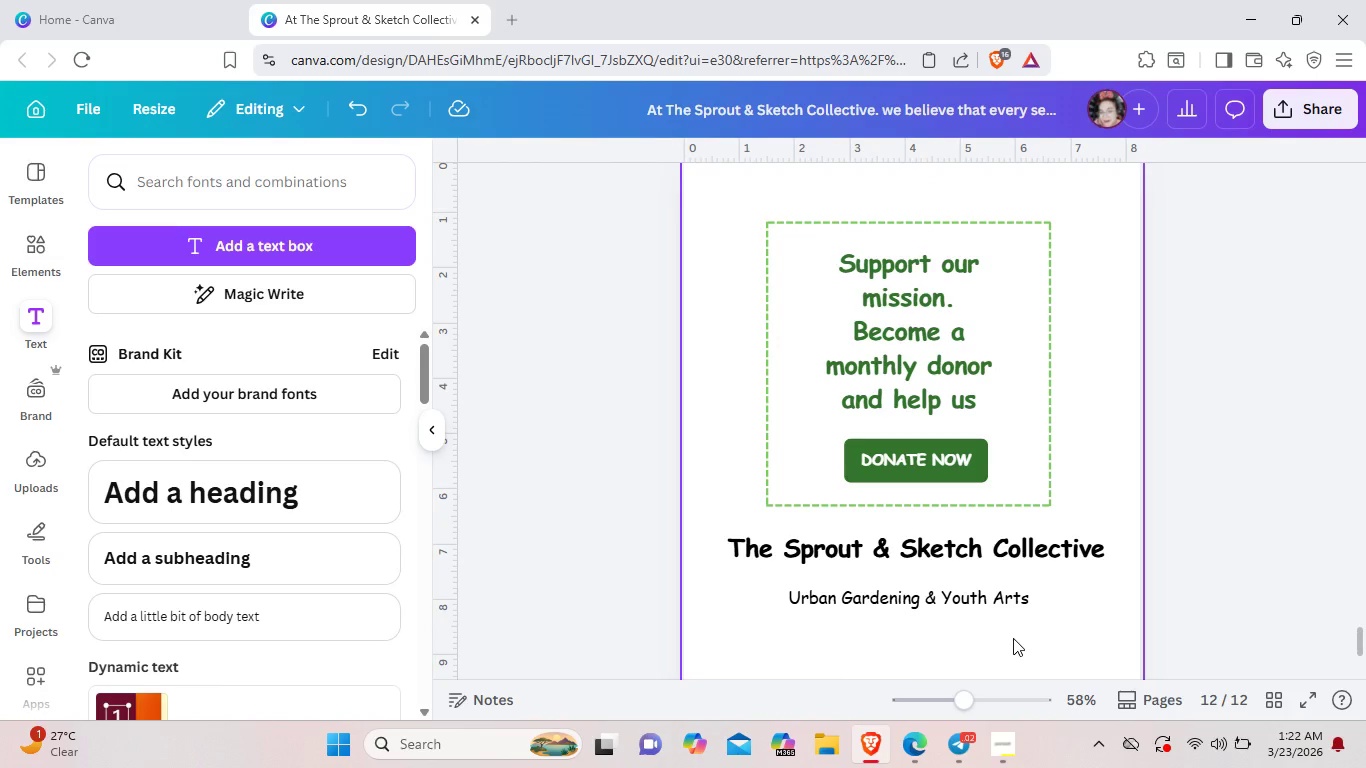 
key(Control+Z)
 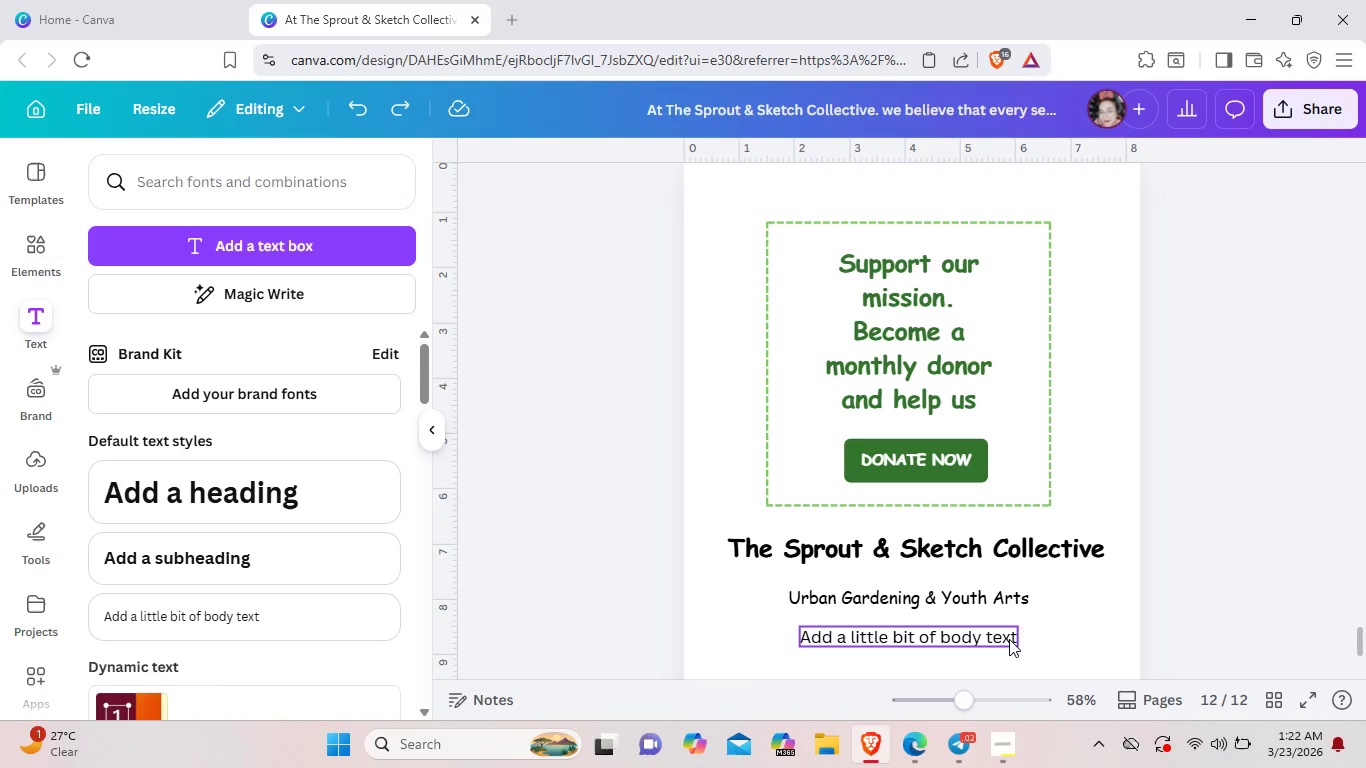 
left_click([1009, 639])
 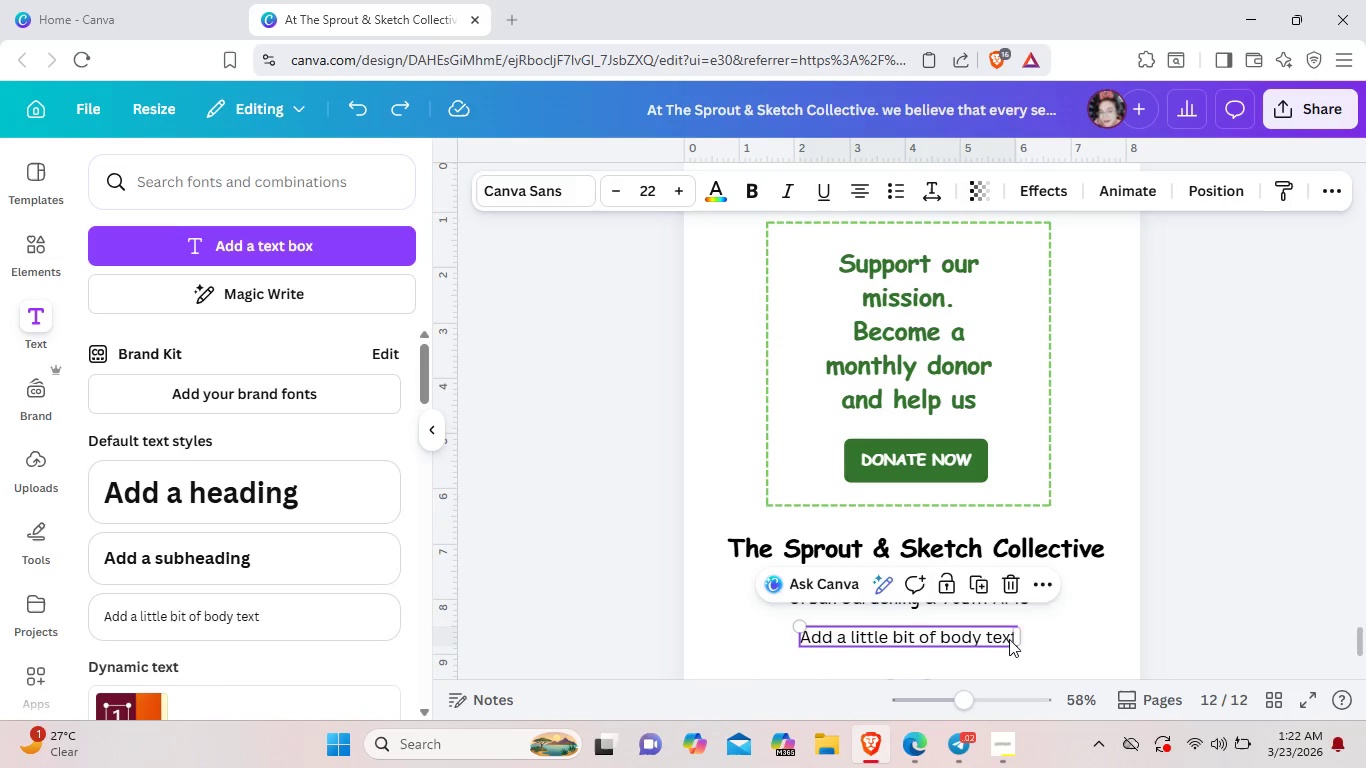 
double_click([1009, 639])
 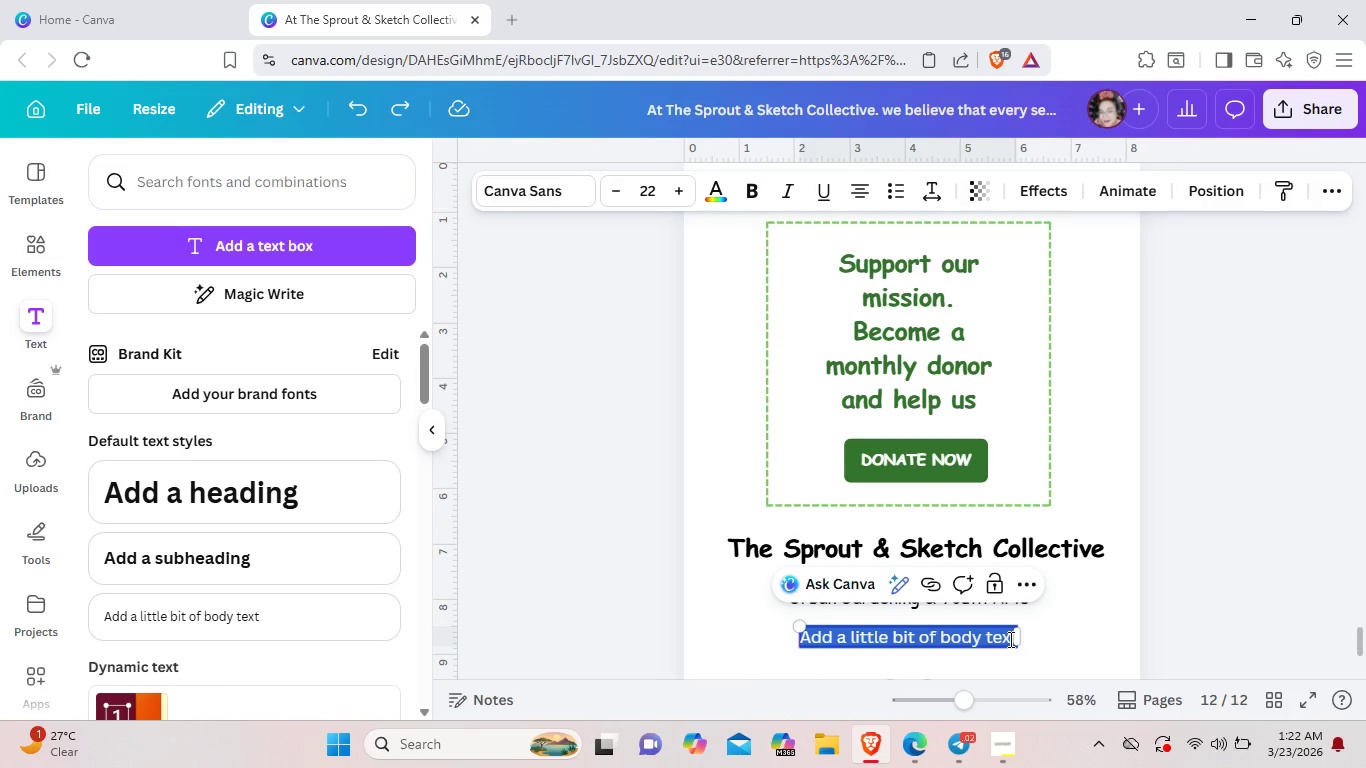 
key(Backspace)
type(hello@sprout)
 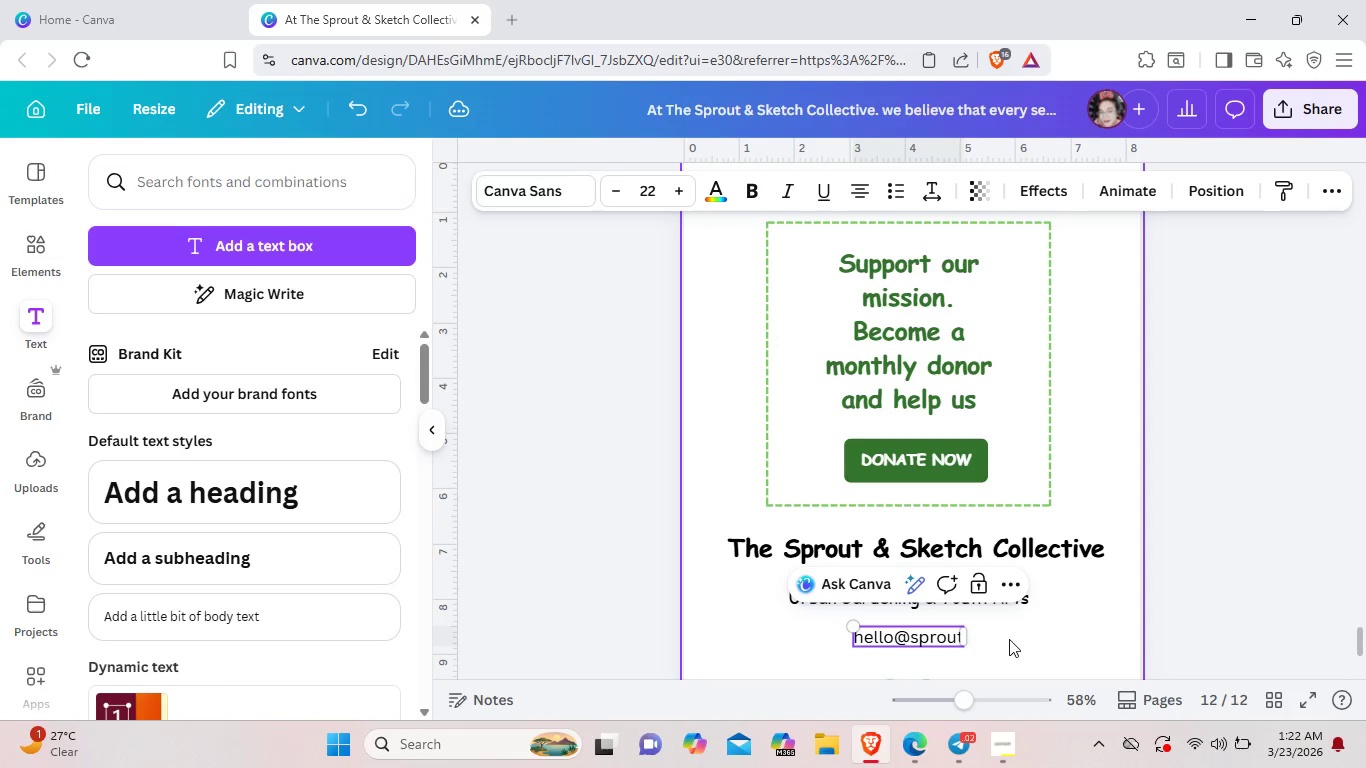 
type(andsketch.org)
 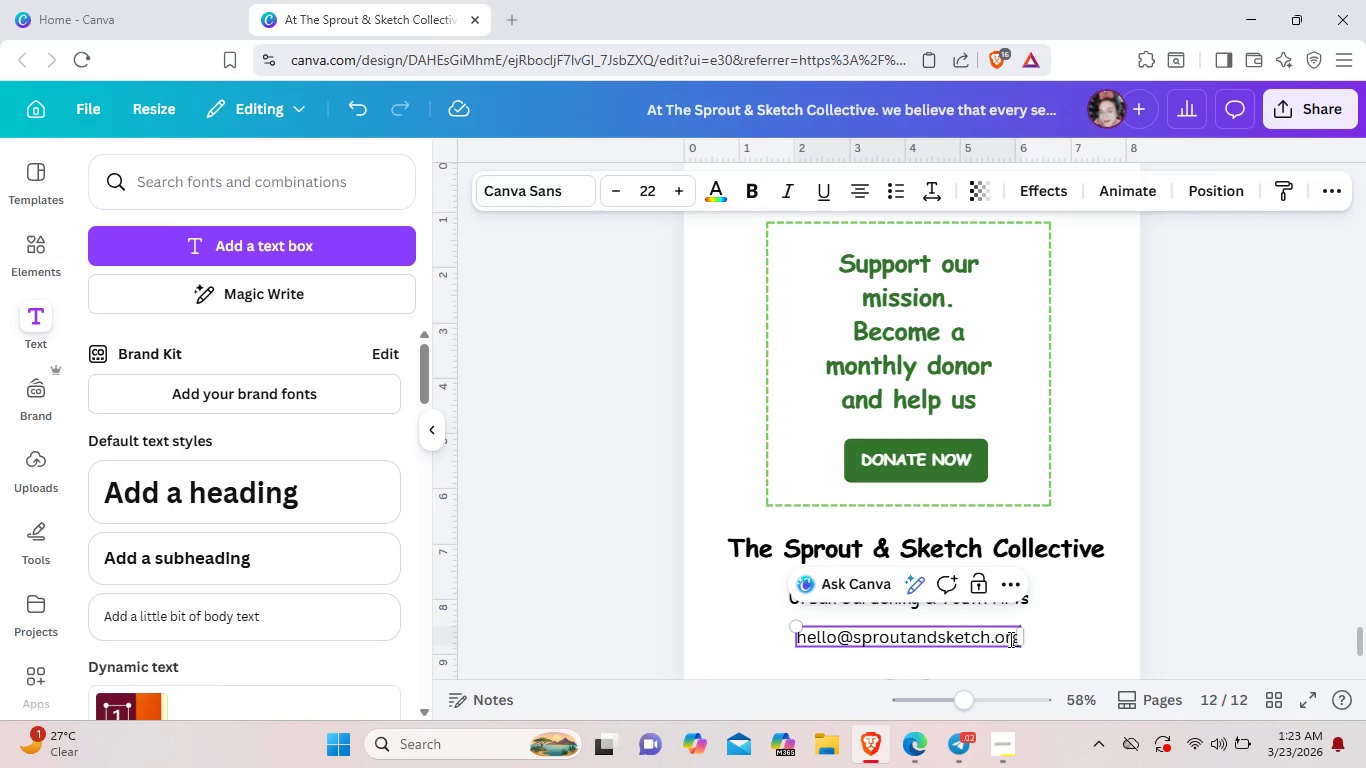 
left_click([1066, 645])
 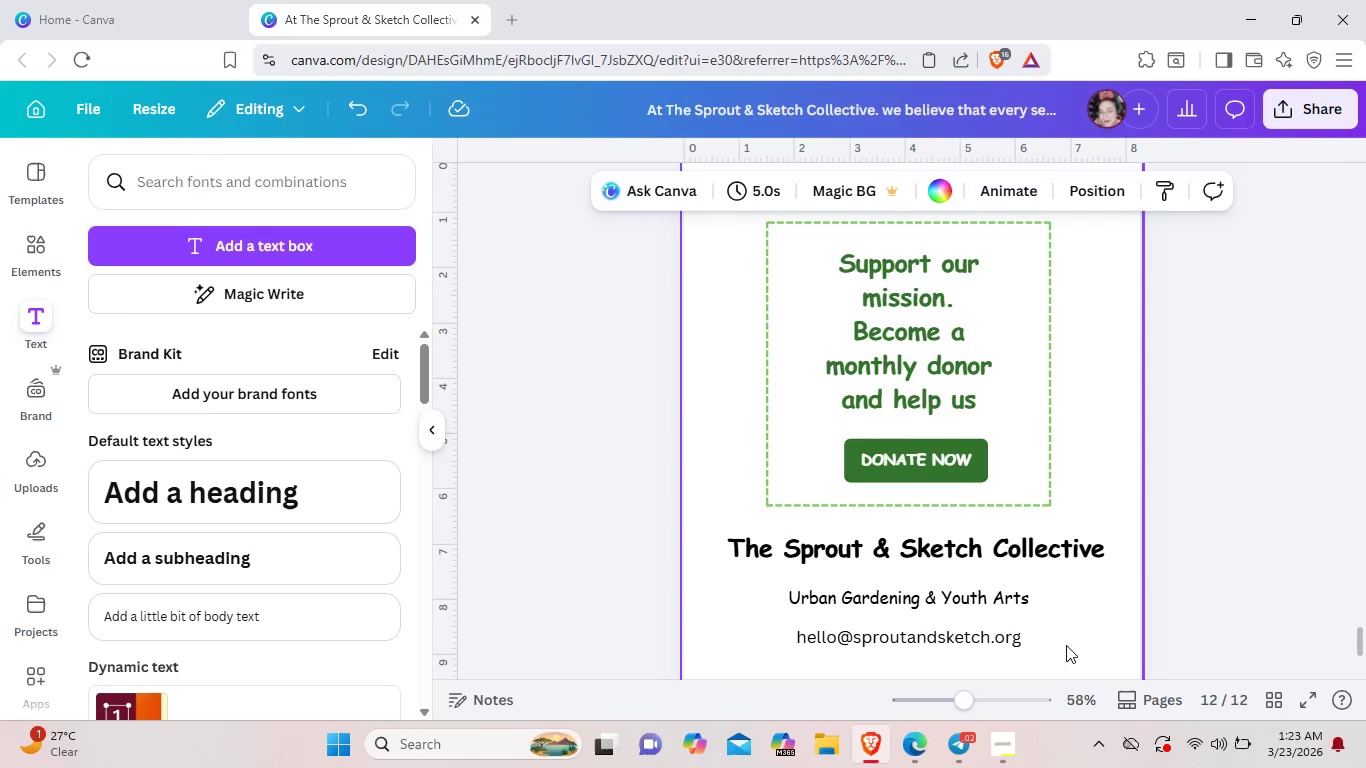 
scroll: coordinate [1066, 645], scroll_direction: down, amount: 1.0
 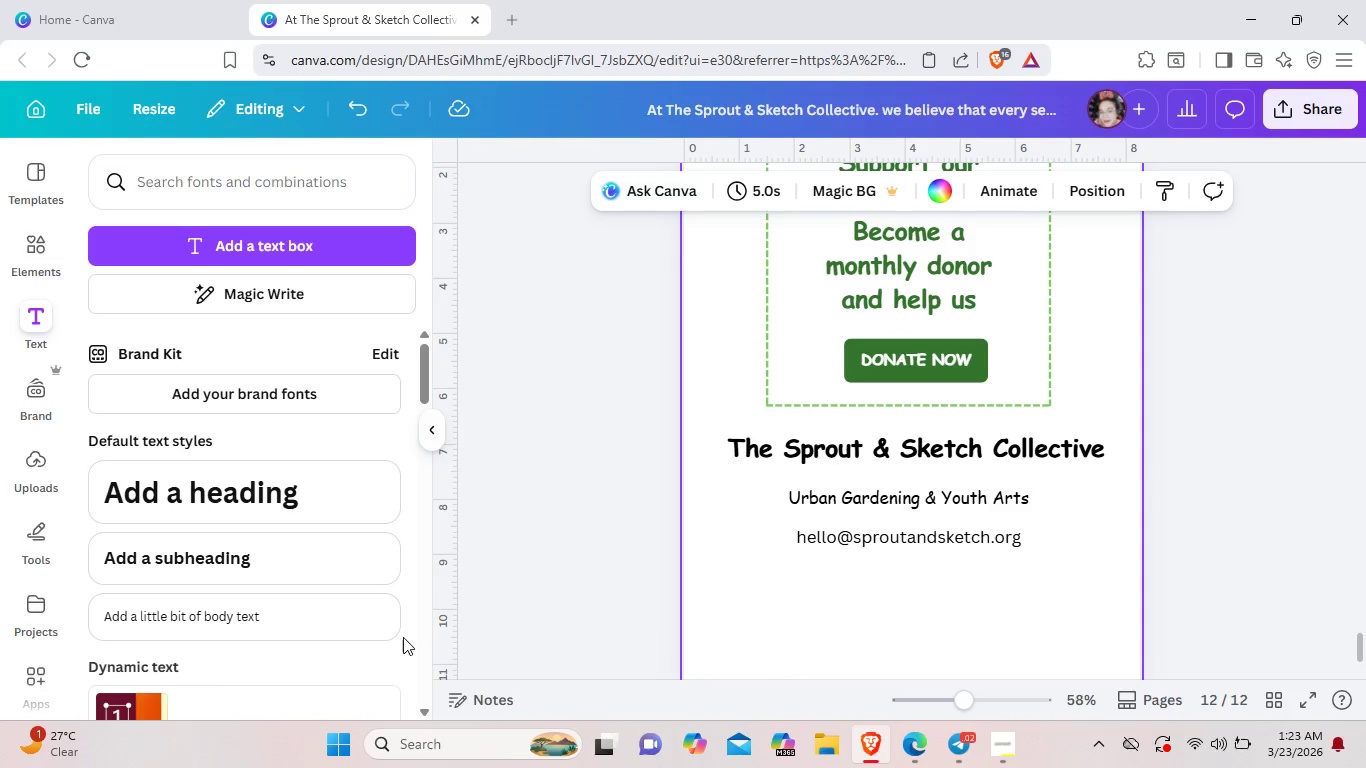 
left_click([315, 608])
 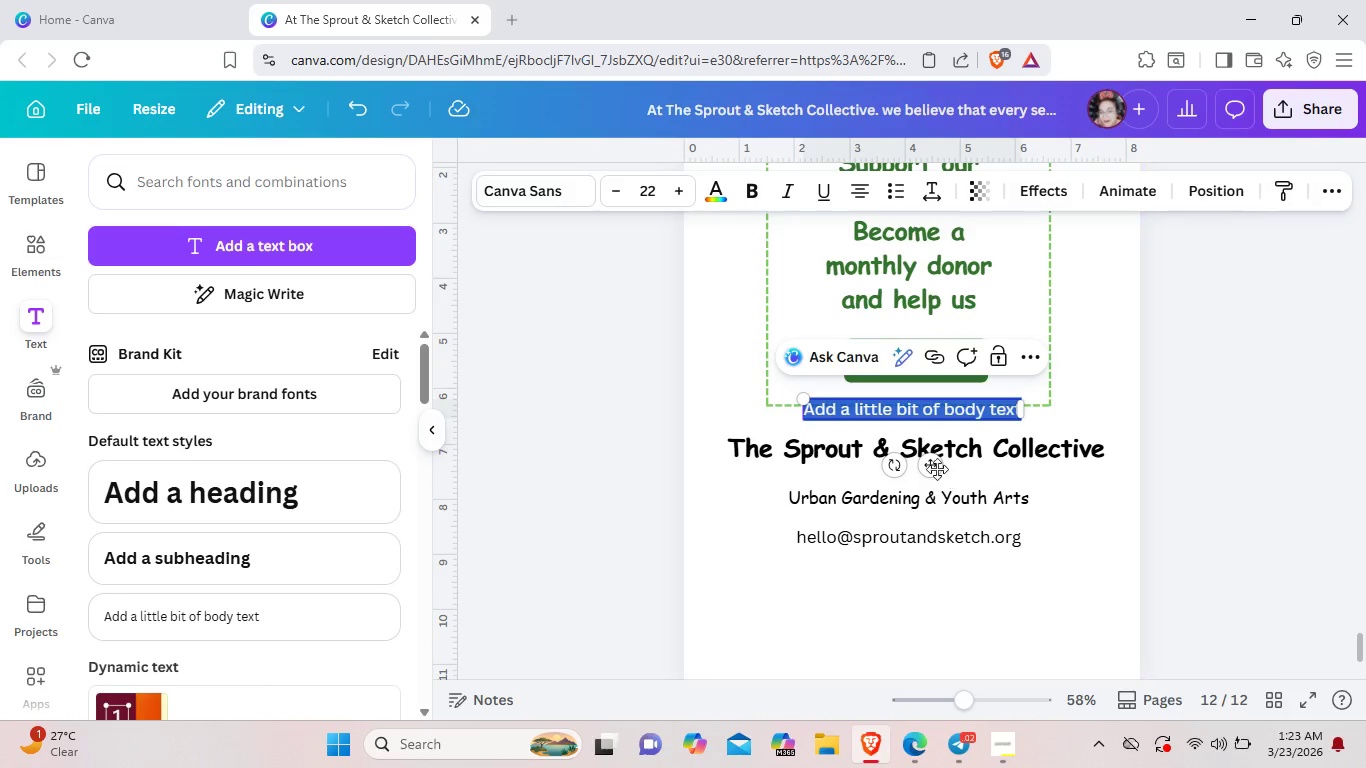 
left_click_drag(start_coordinate=[927, 467], to_coordinate=[914, 635])
 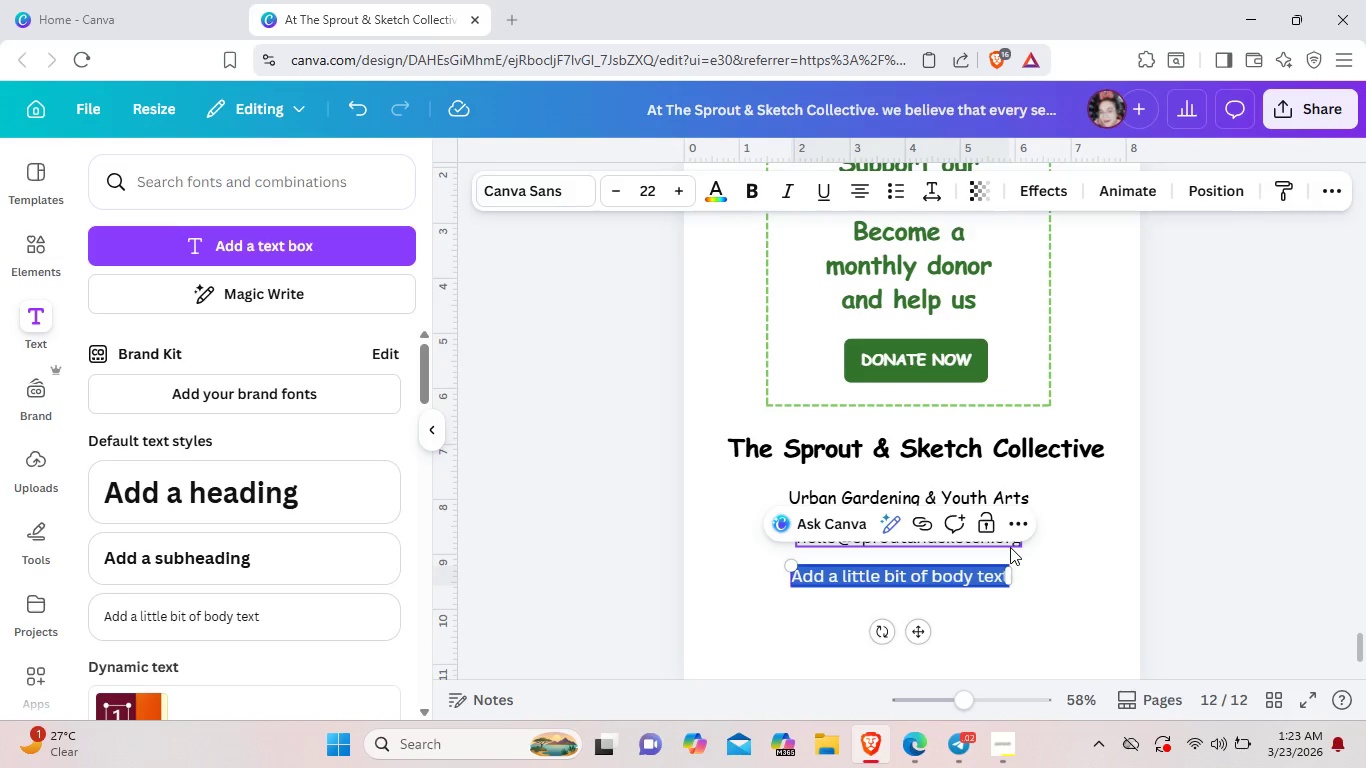 
left_click([1010, 547])
 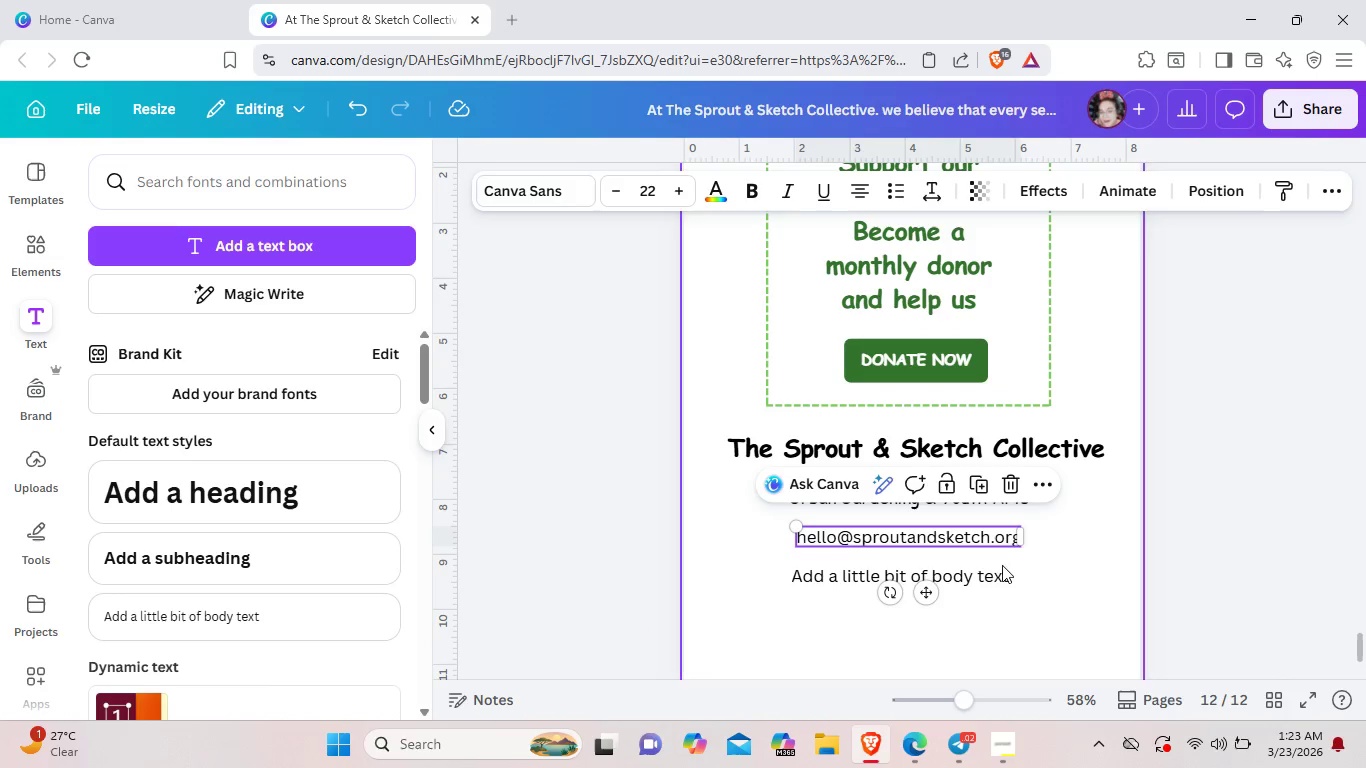 
left_click([1002, 574])
 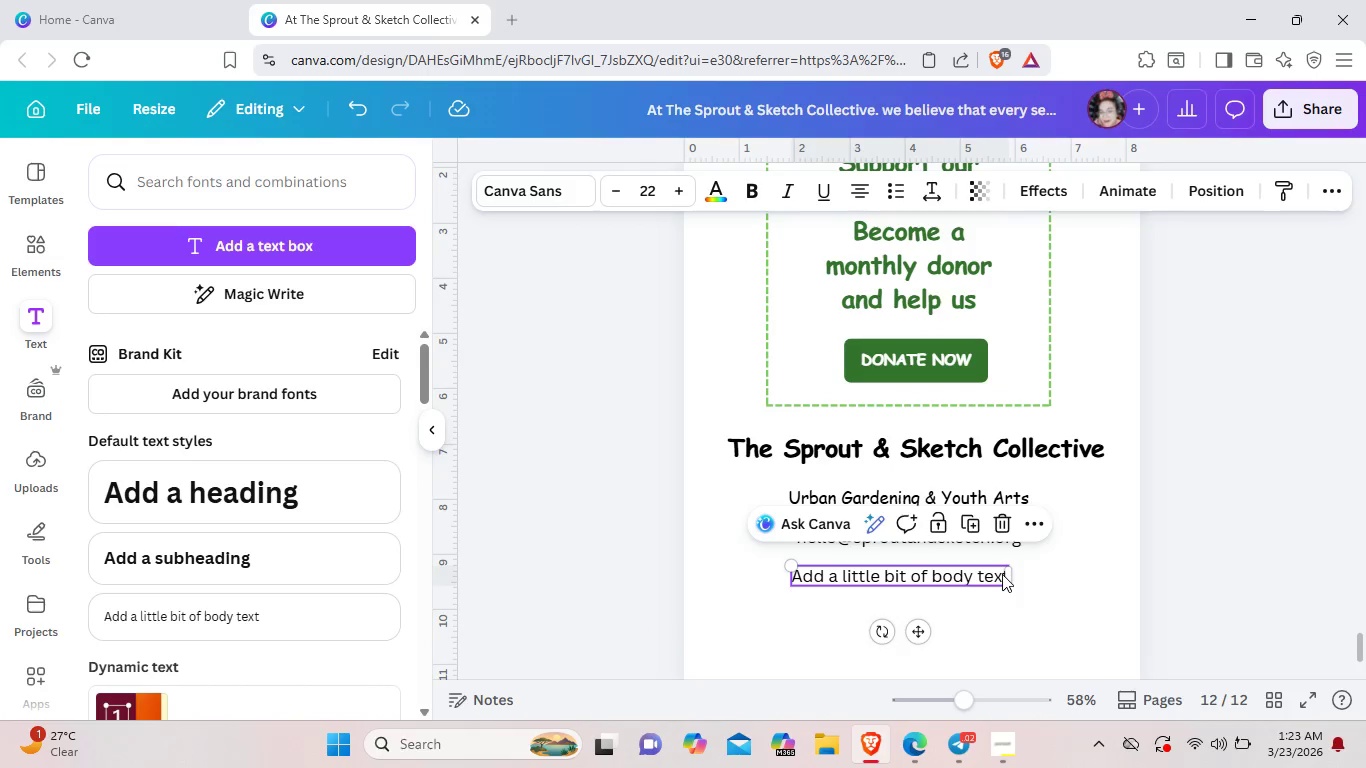 
left_click([1002, 574])
 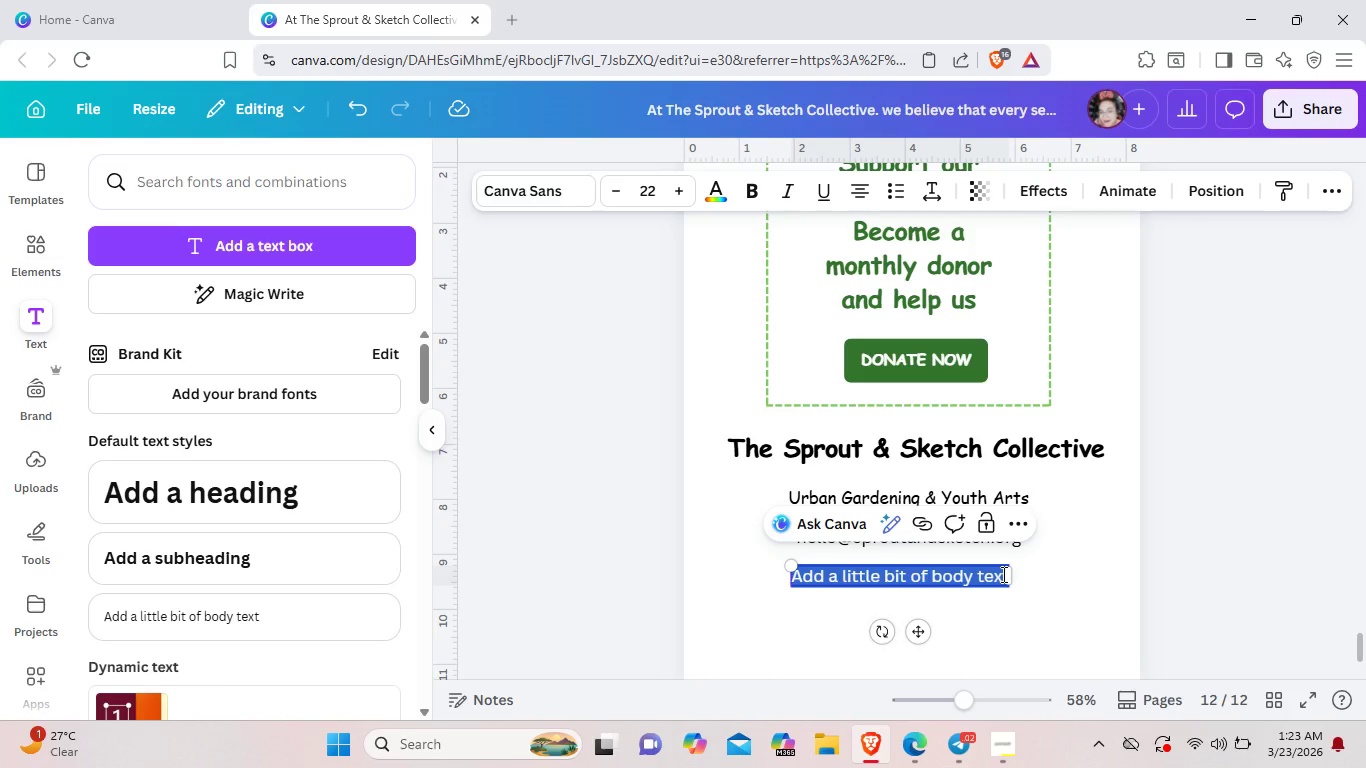 
key(Backspace)
type((555) 123-)
 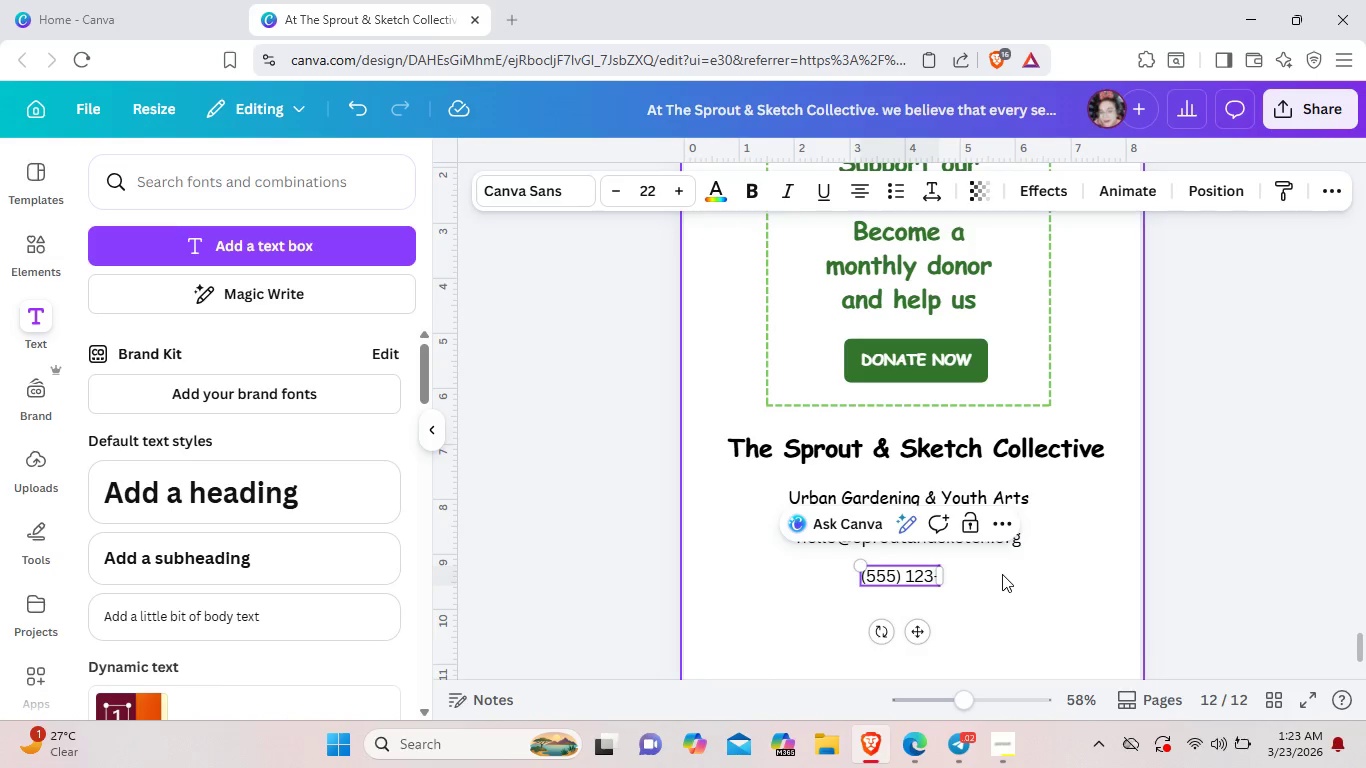 
type(4567)
 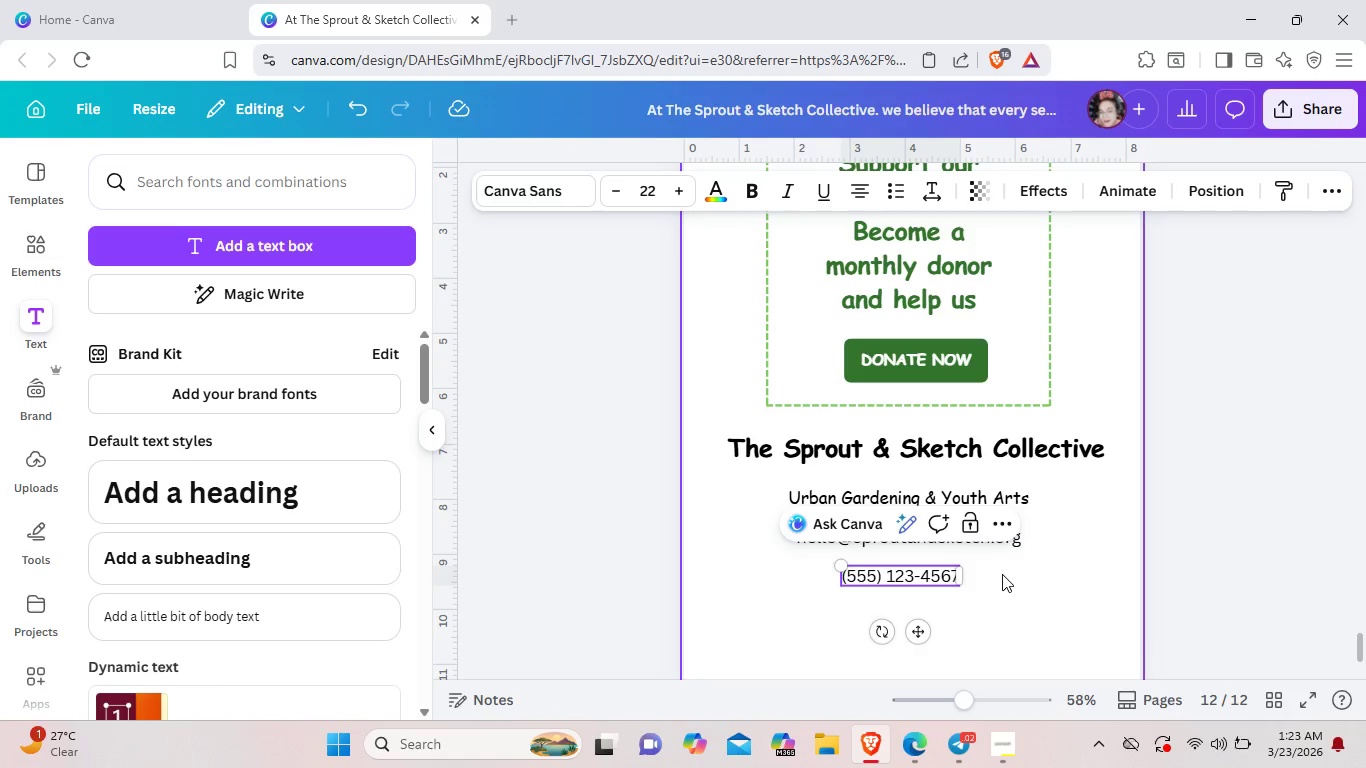 
left_click([1002, 574])
 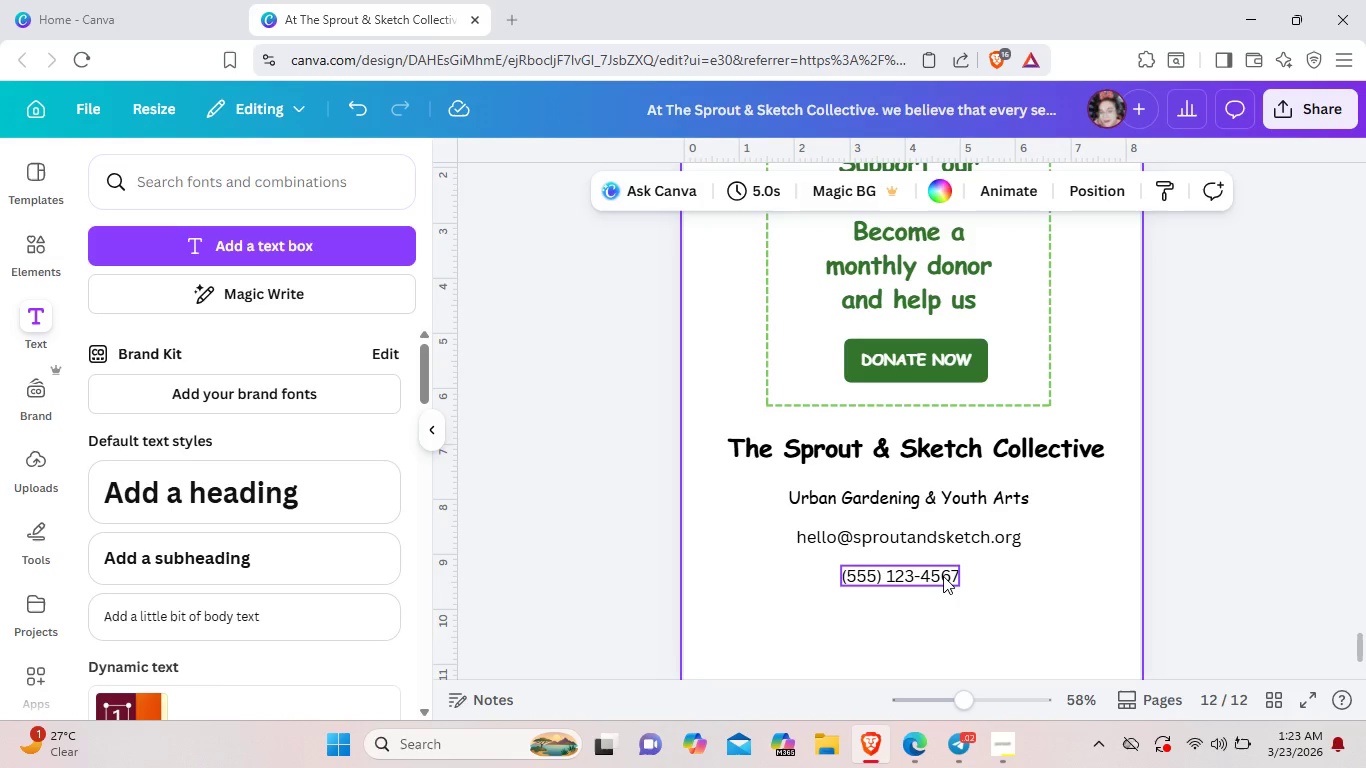 
left_click_drag(start_coordinate=[943, 576], to_coordinate=[954, 568])
 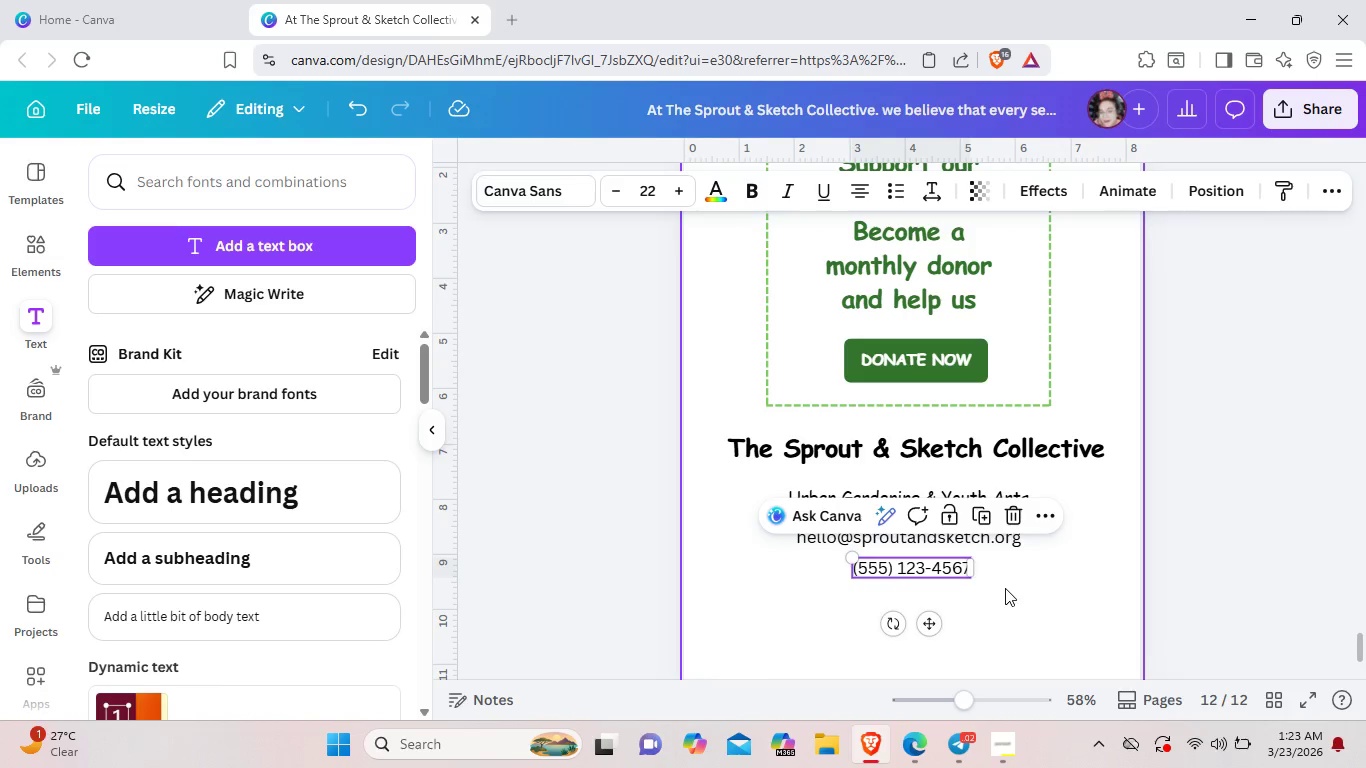 
left_click([1005, 588])
 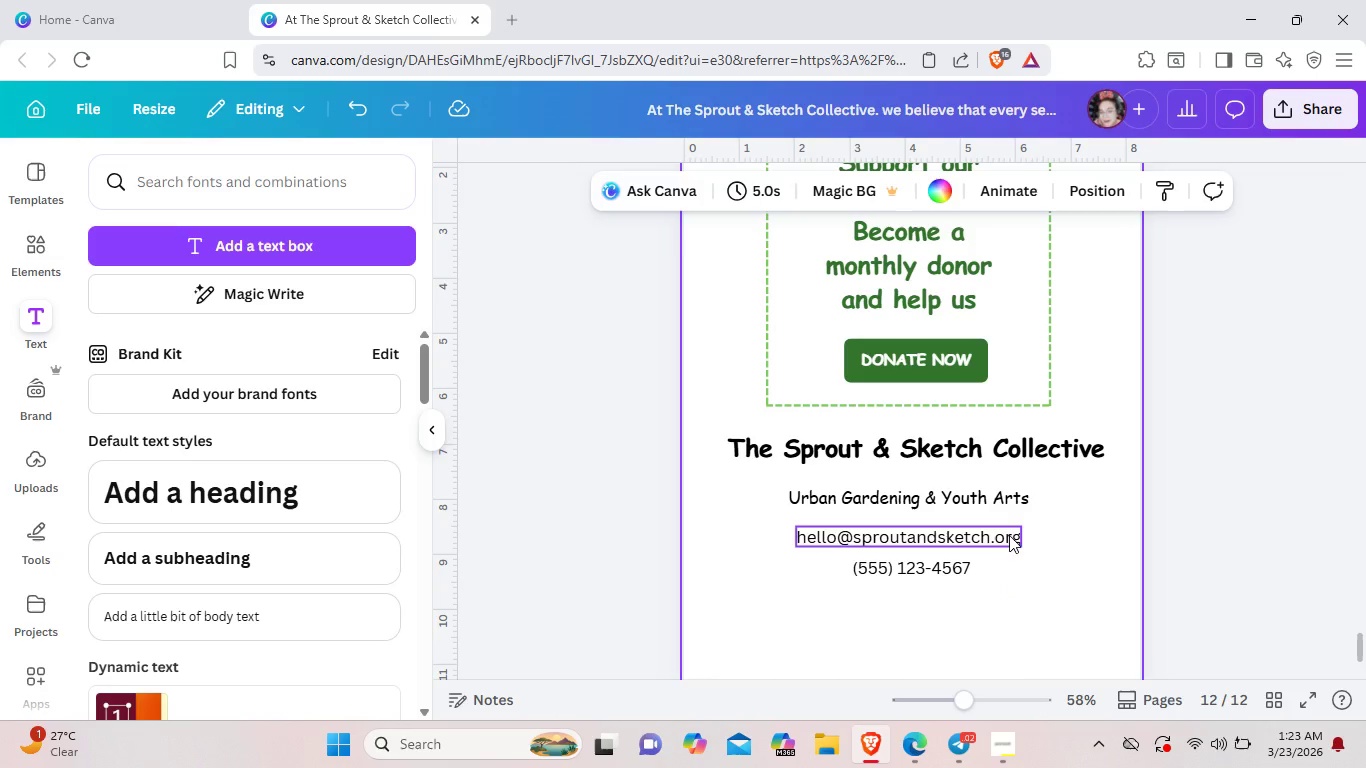 
left_click_drag(start_coordinate=[1009, 535], to_coordinate=[1009, 527])
 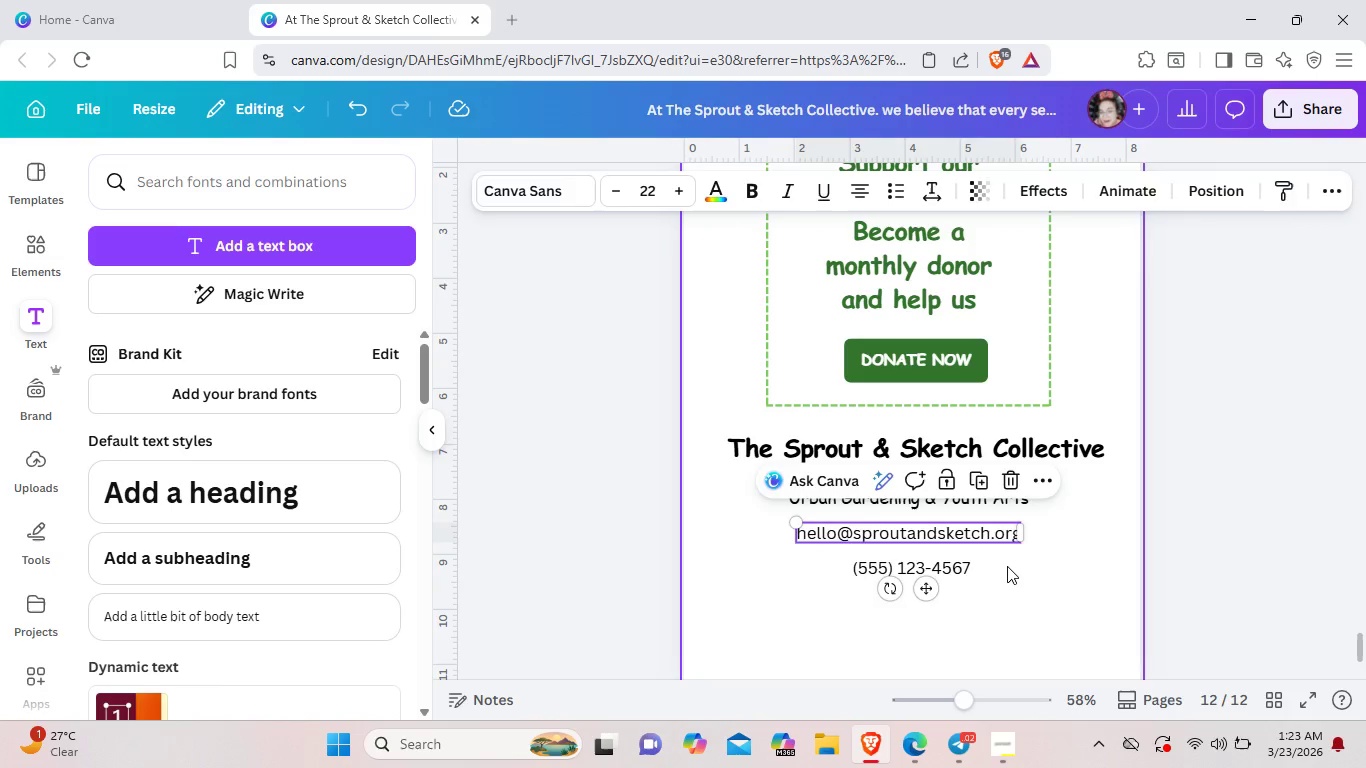 
left_click([1007, 566])
 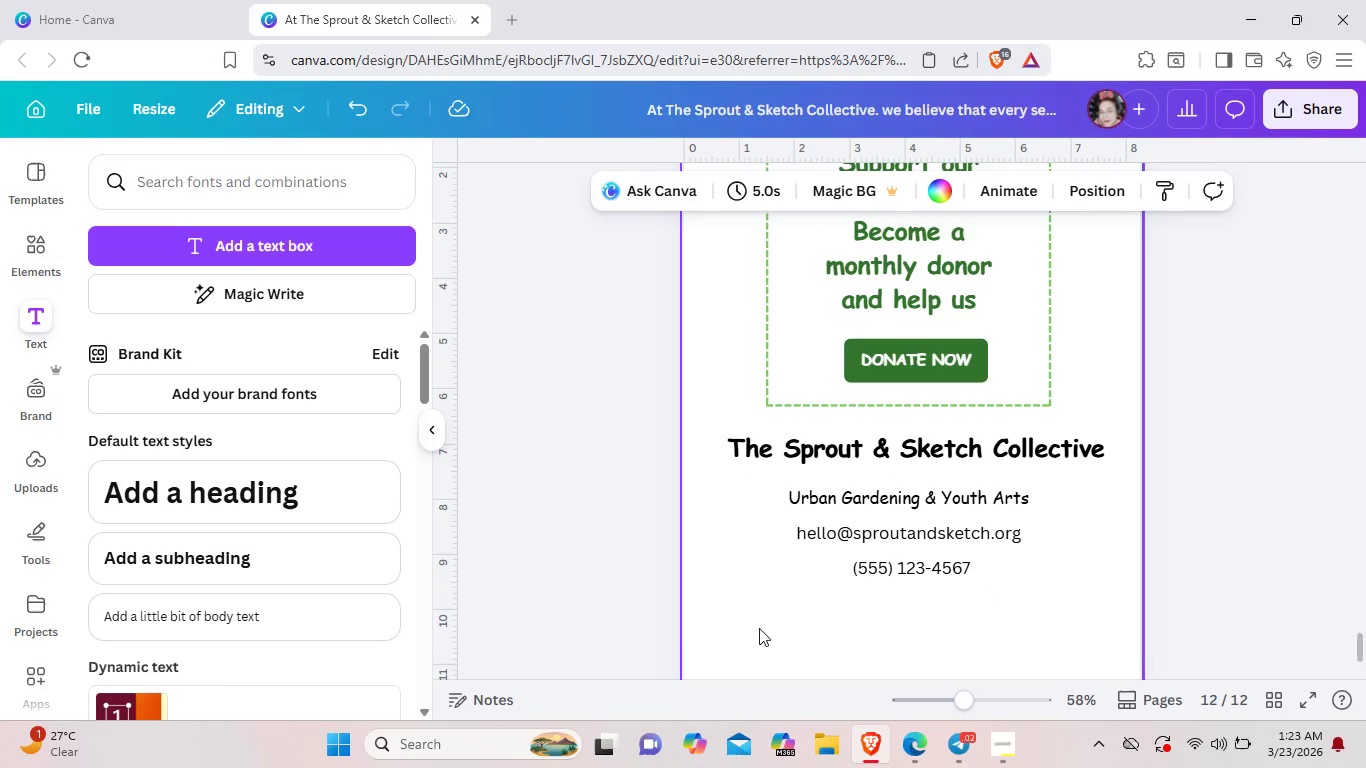 
left_click([322, 627])
 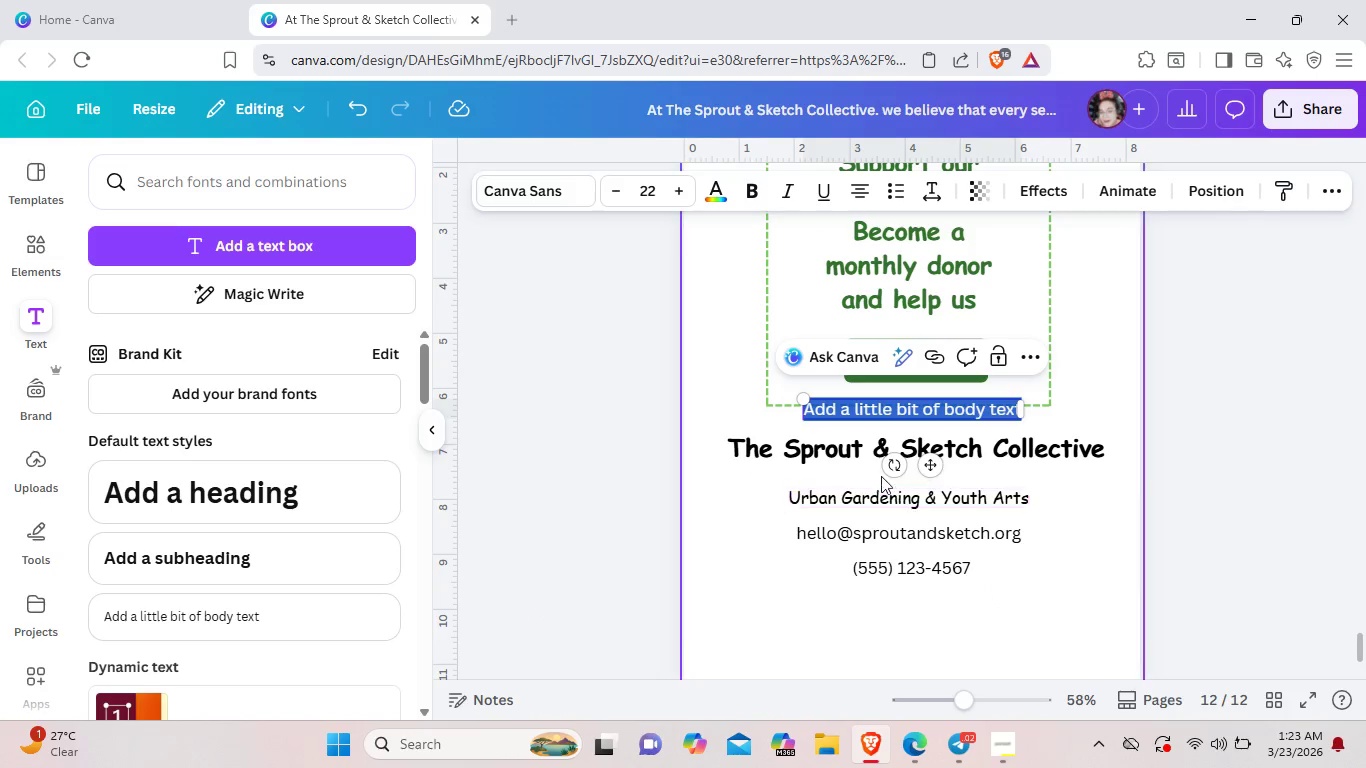 
left_click_drag(start_coordinate=[931, 462], to_coordinate=[927, 662])
 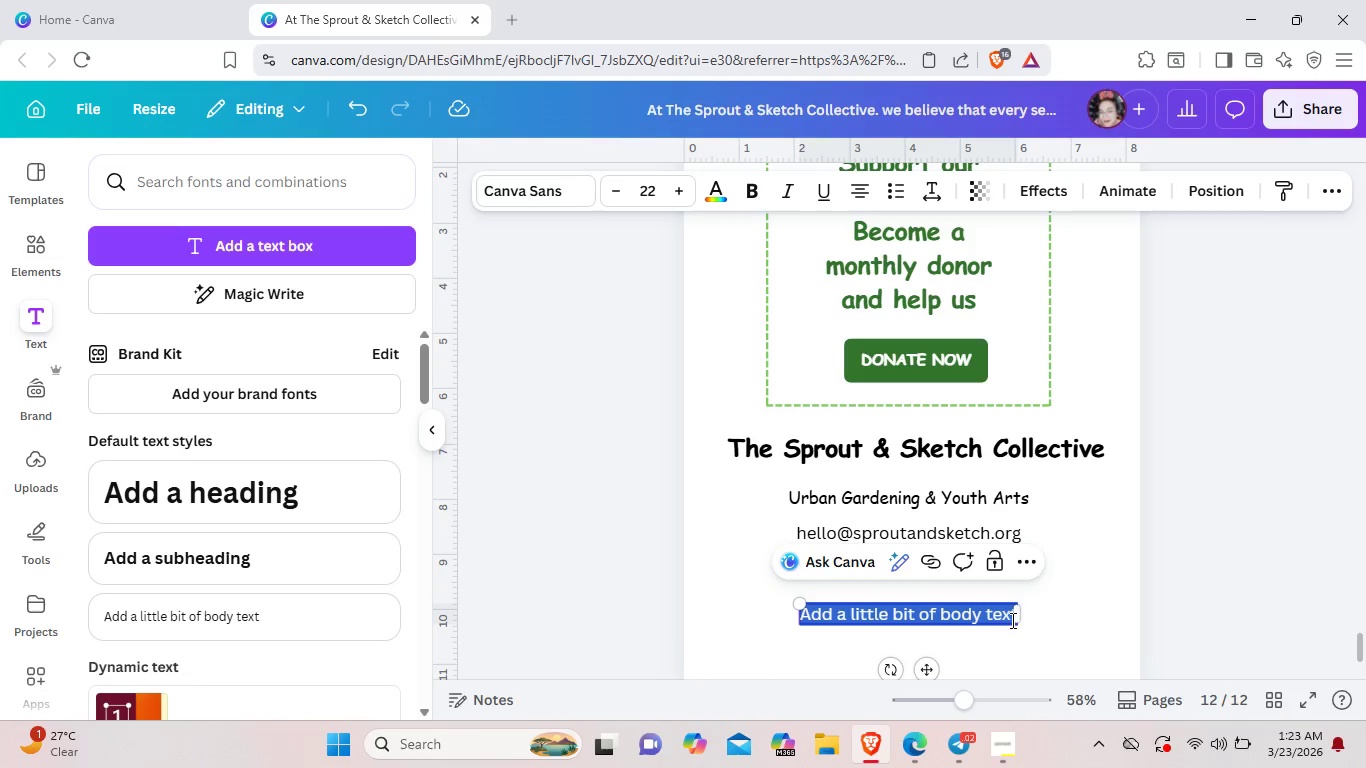 
key(Backspace)
type(Foll)
 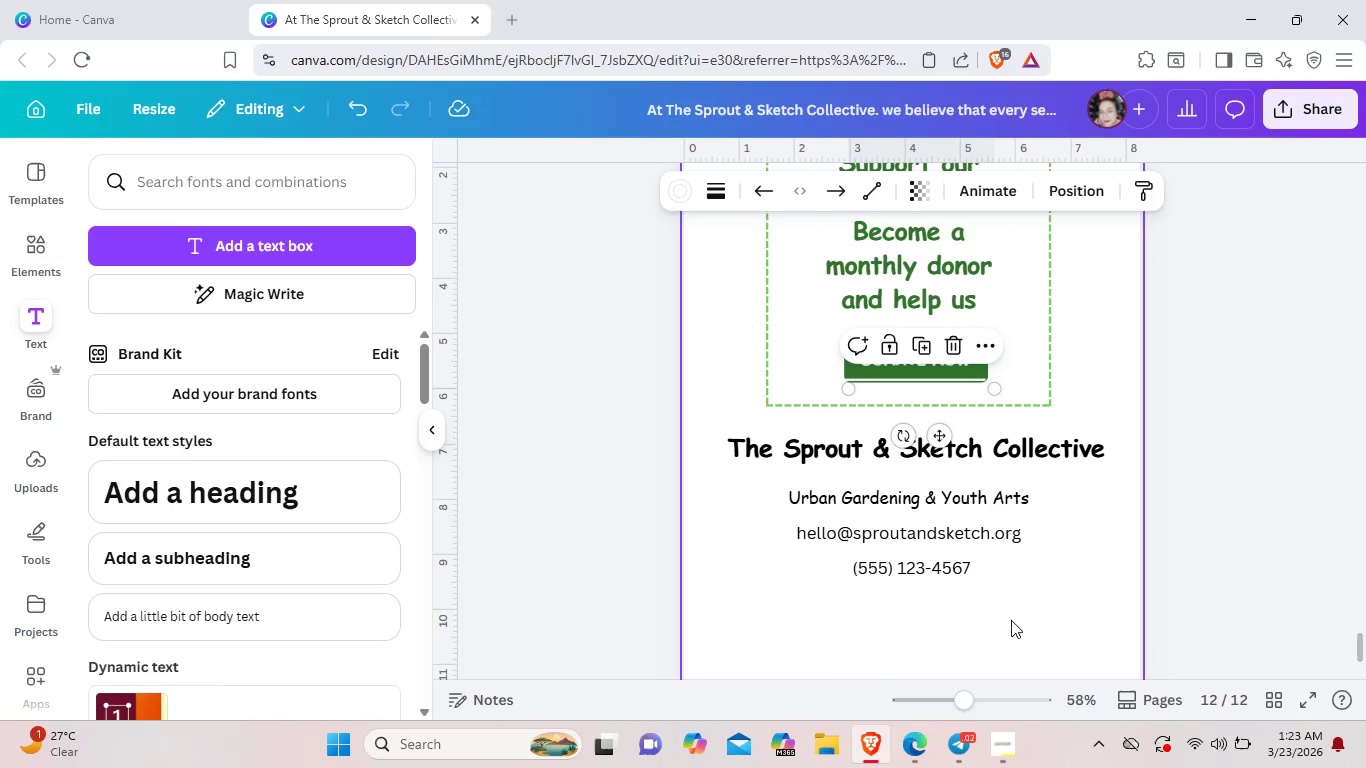 
key(Control+Z)
 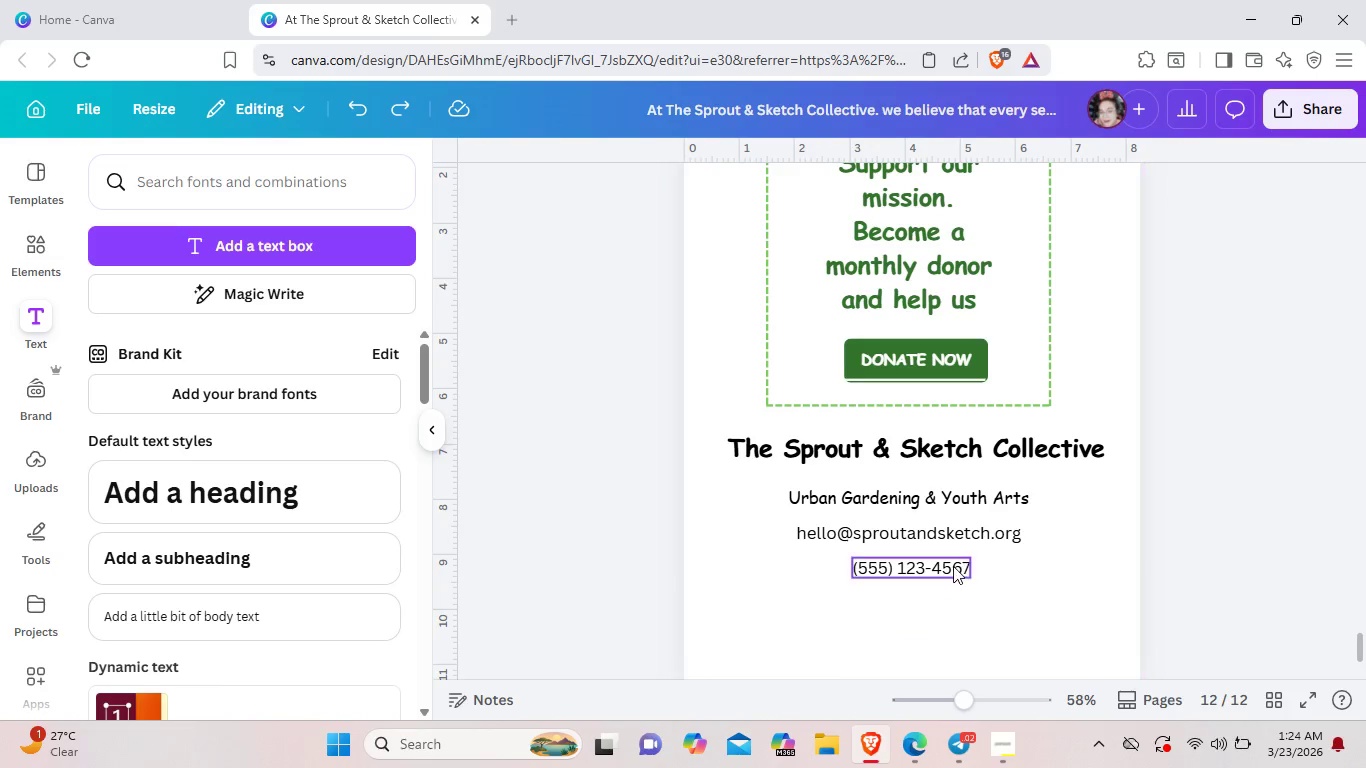 
left_click([952, 566])
 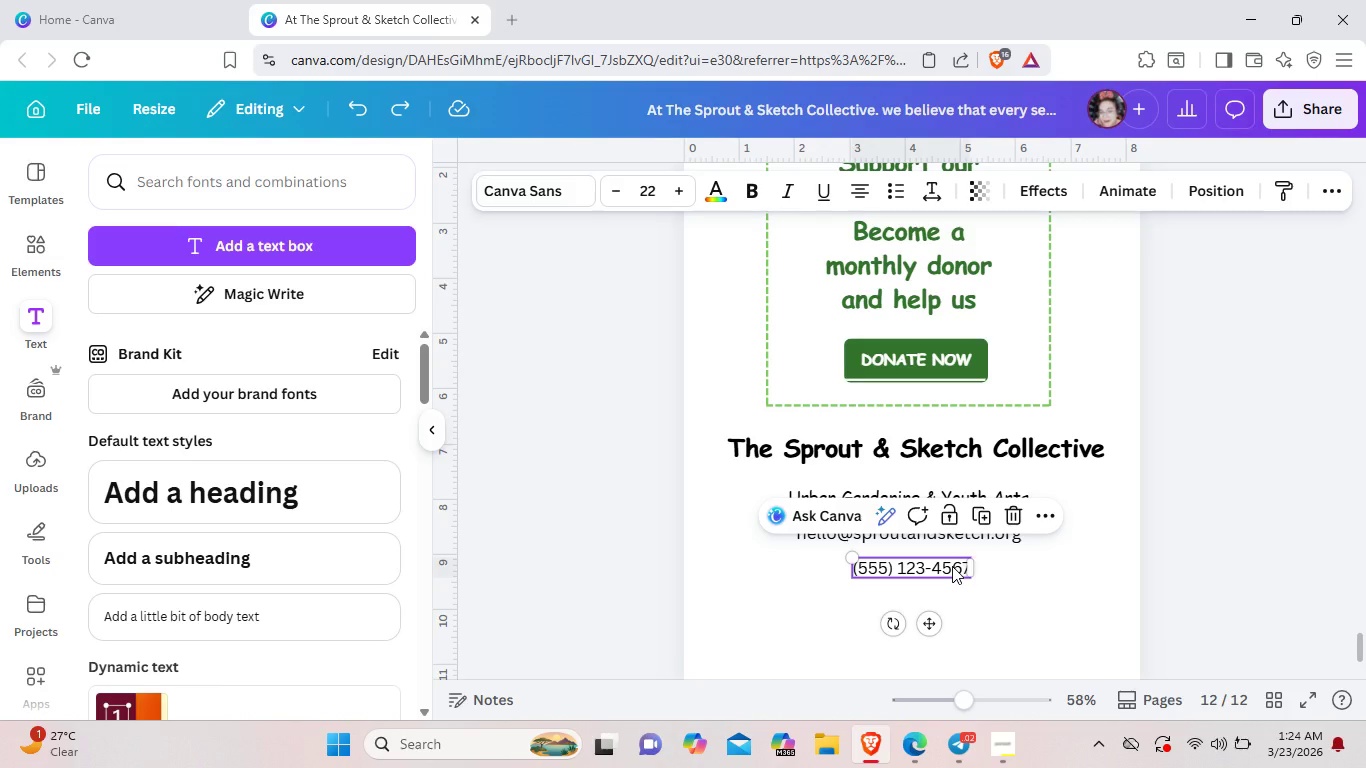 
key(Control+C)
 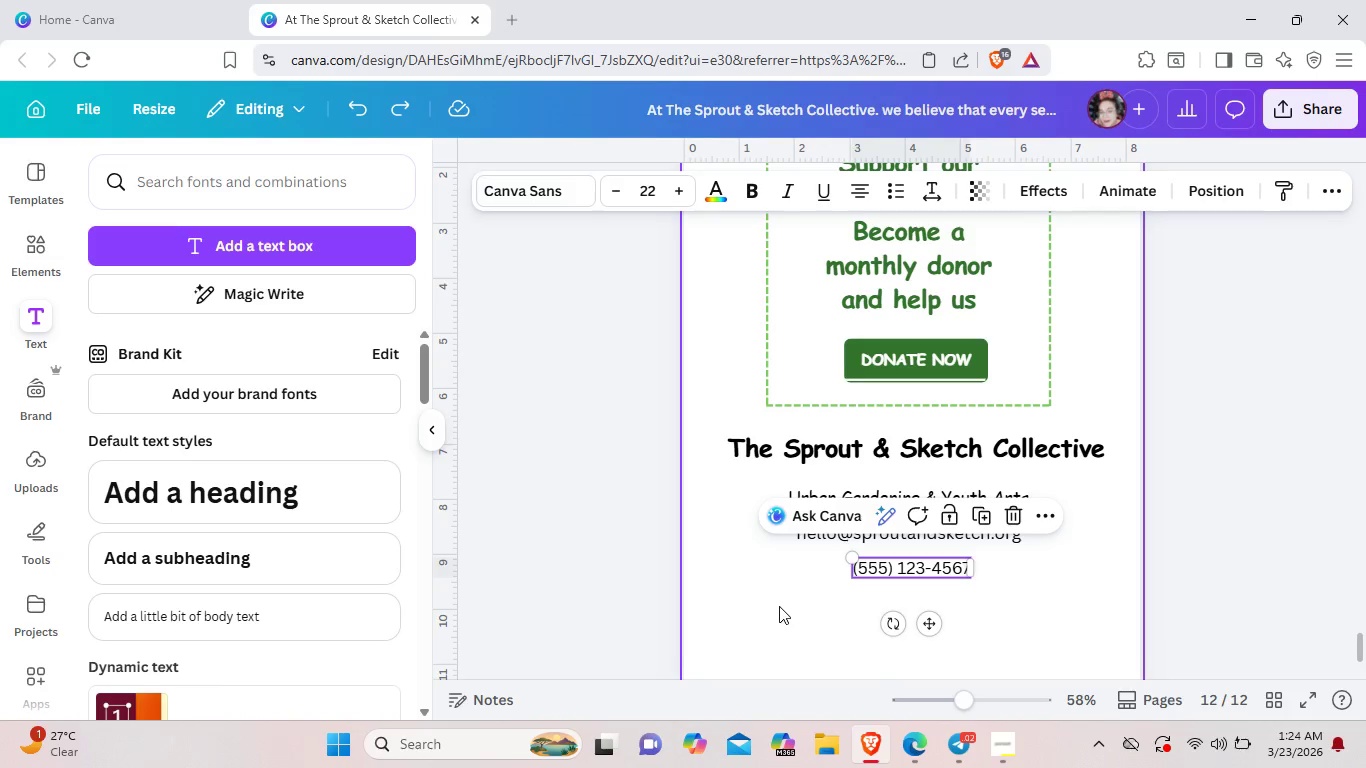 
left_click([779, 606])
 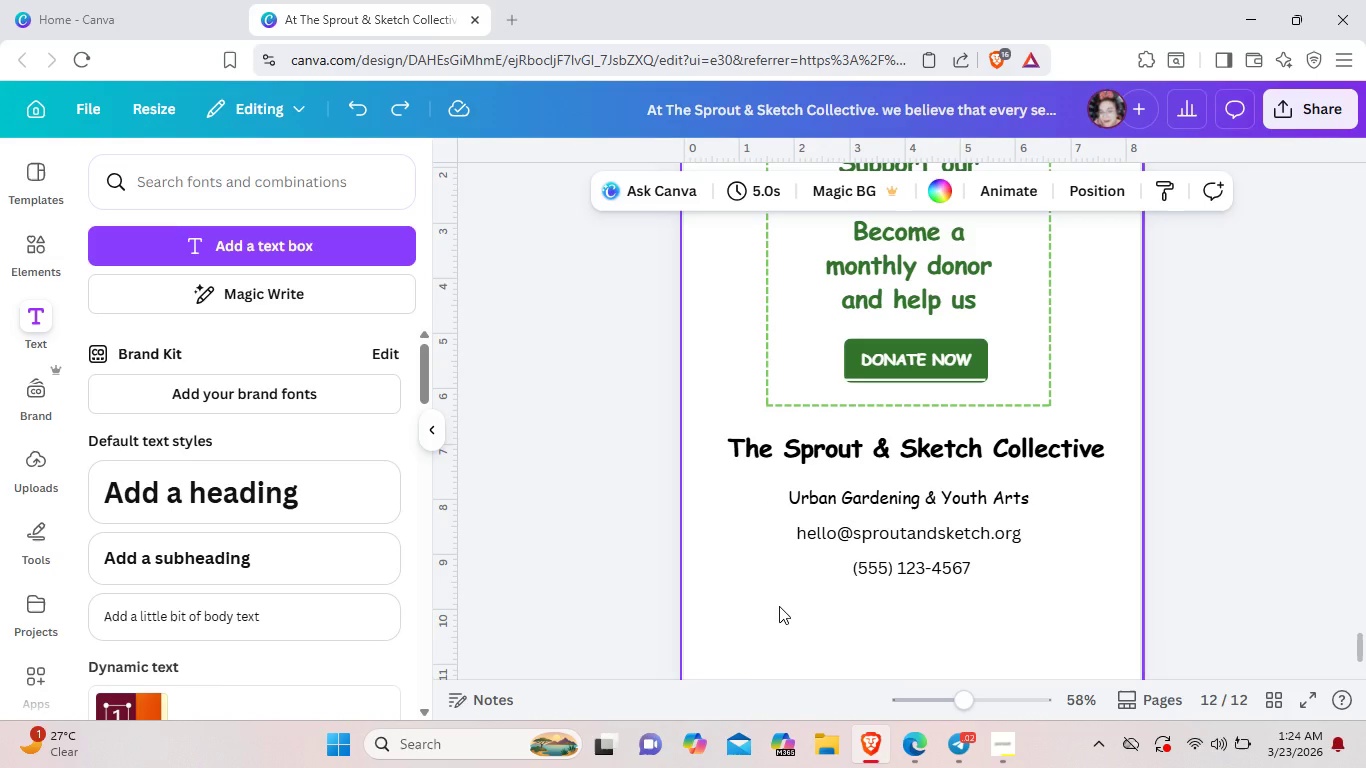 
key(Control+V)
 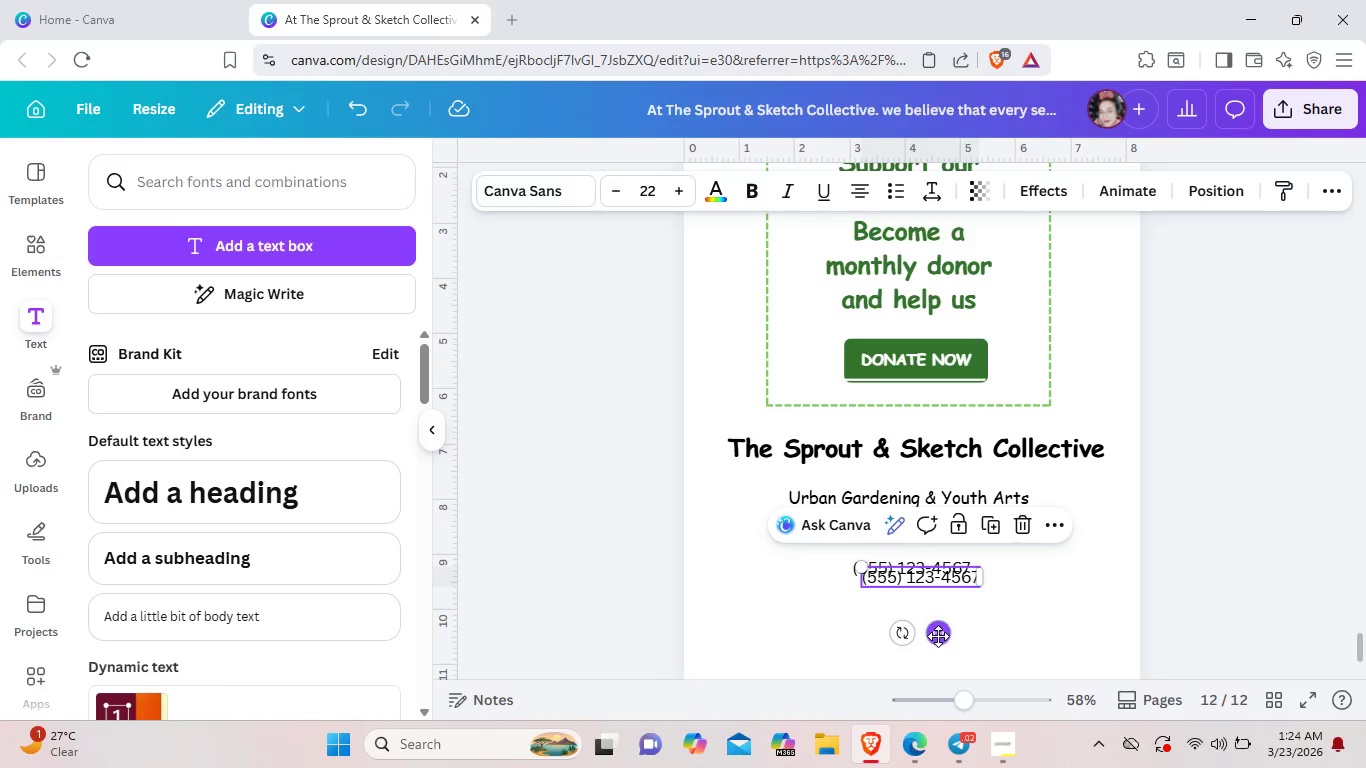 
left_click_drag(start_coordinate=[938, 636], to_coordinate=[925, 665])
 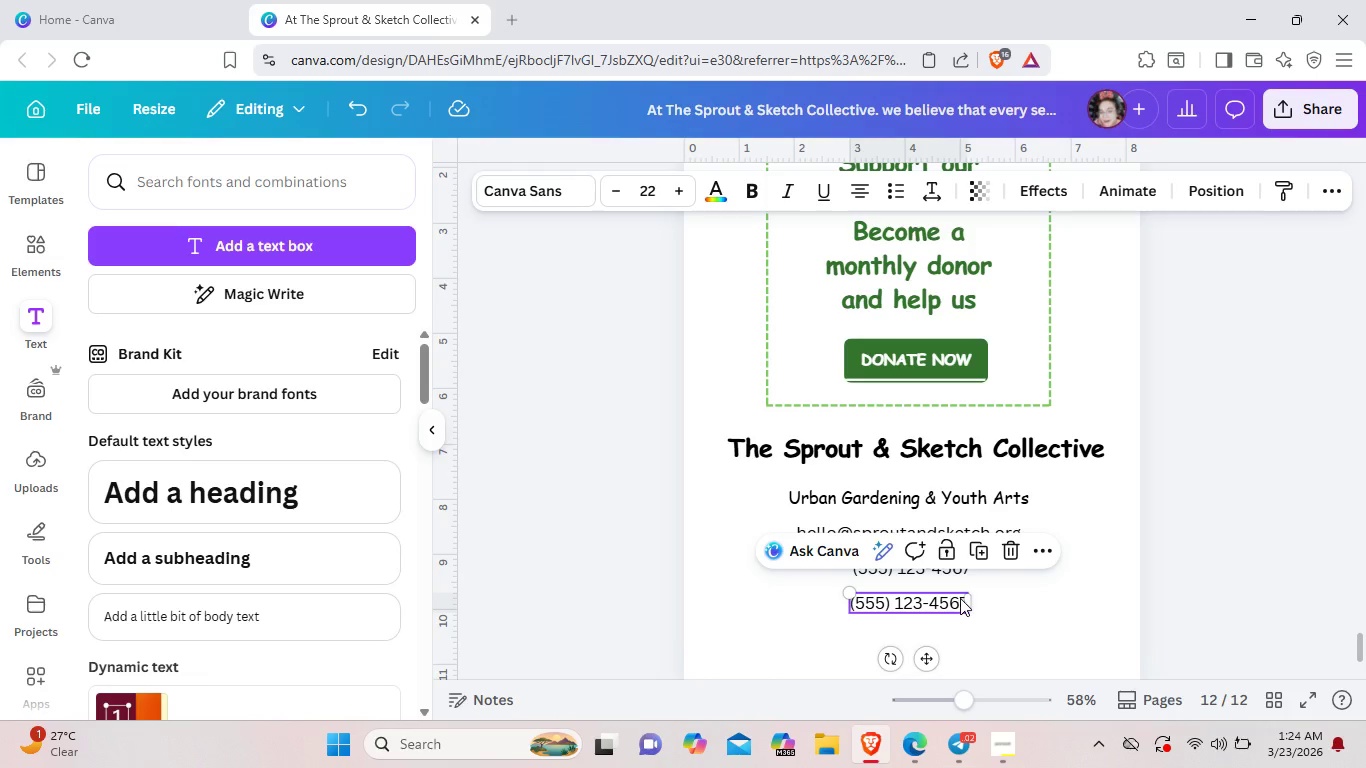 
left_click([960, 598])
 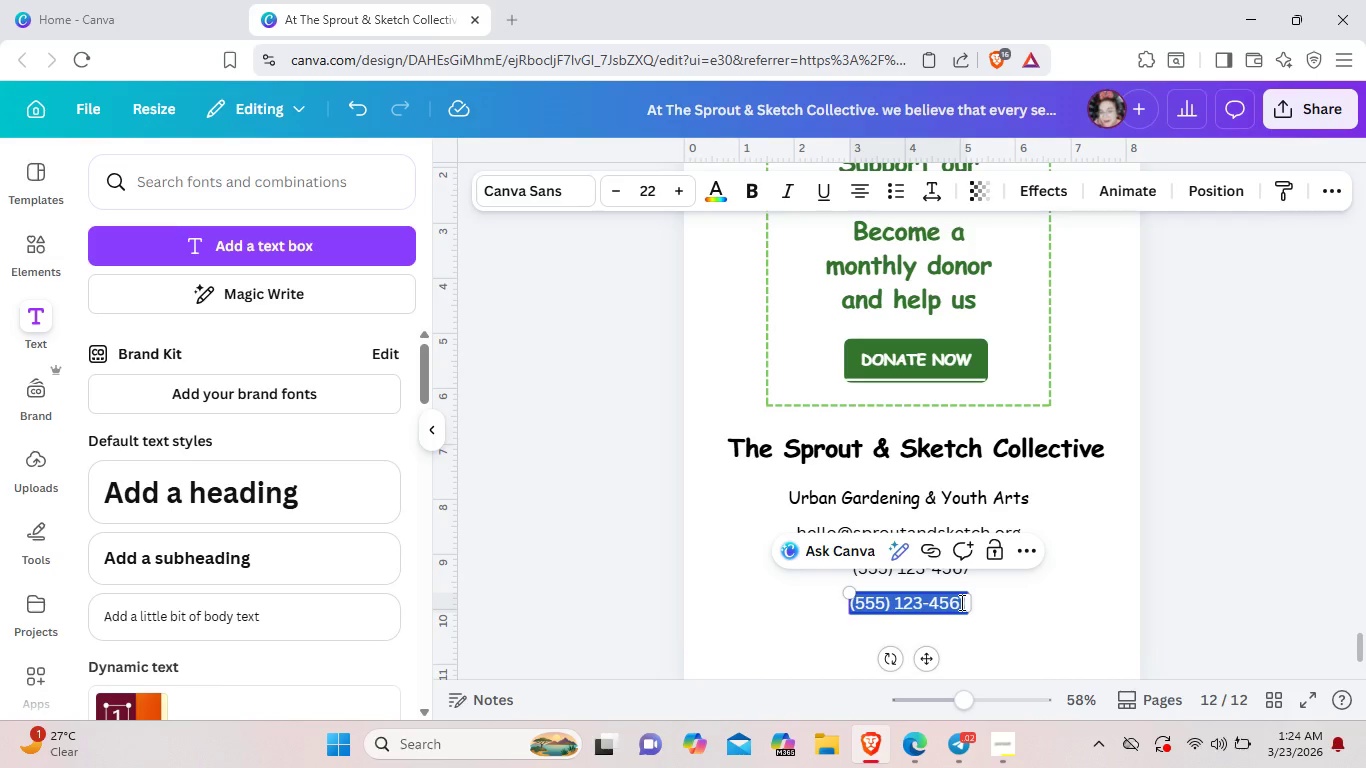 
key(Backspace)
type(Follow us @sproutandsketch)
 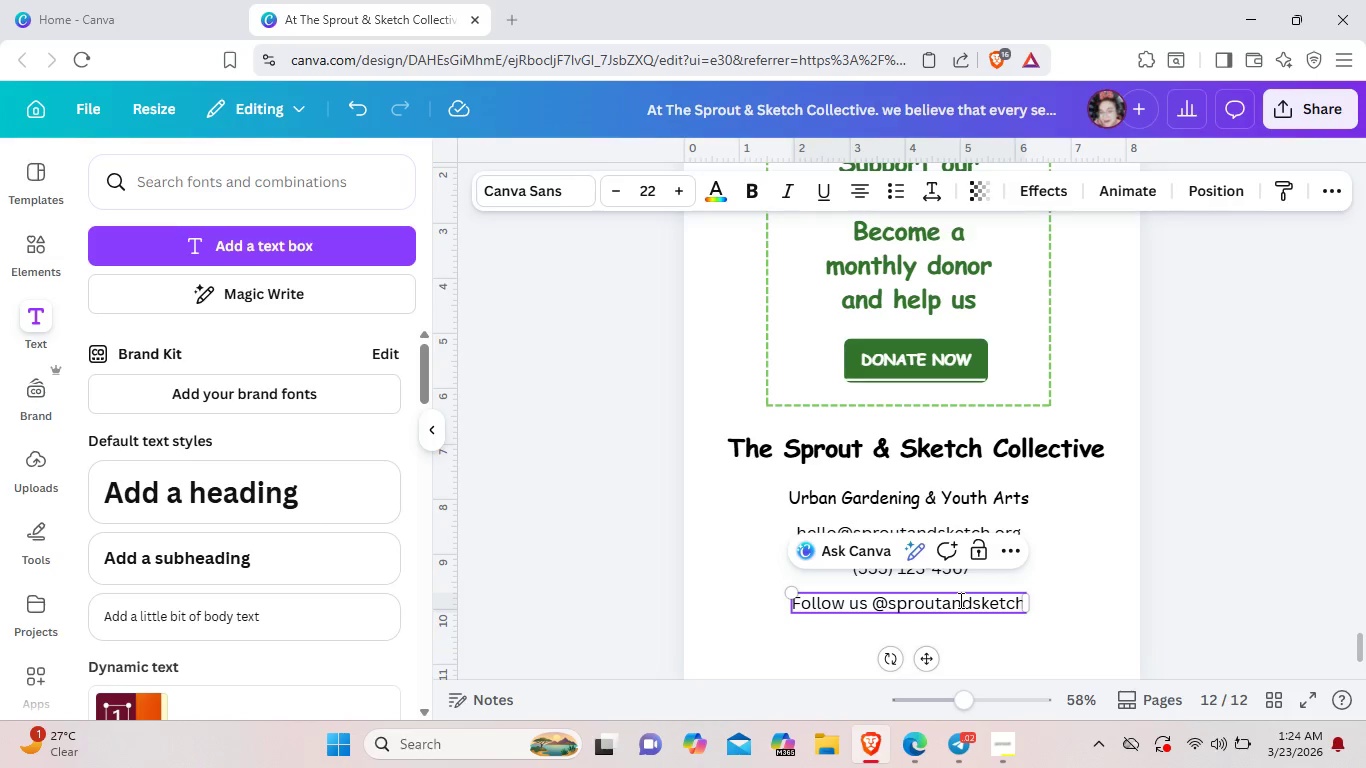 
left_click([786, 192])
 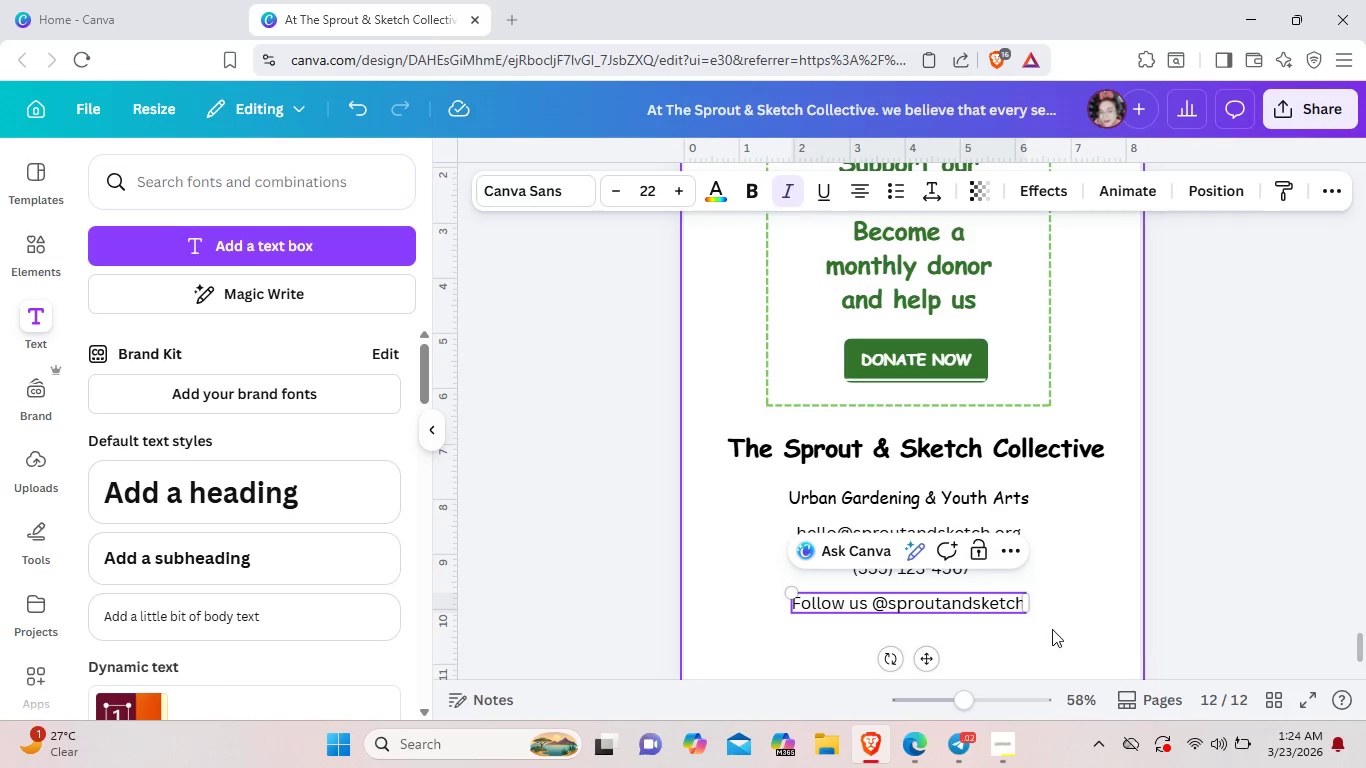 
left_click([1036, 638])
 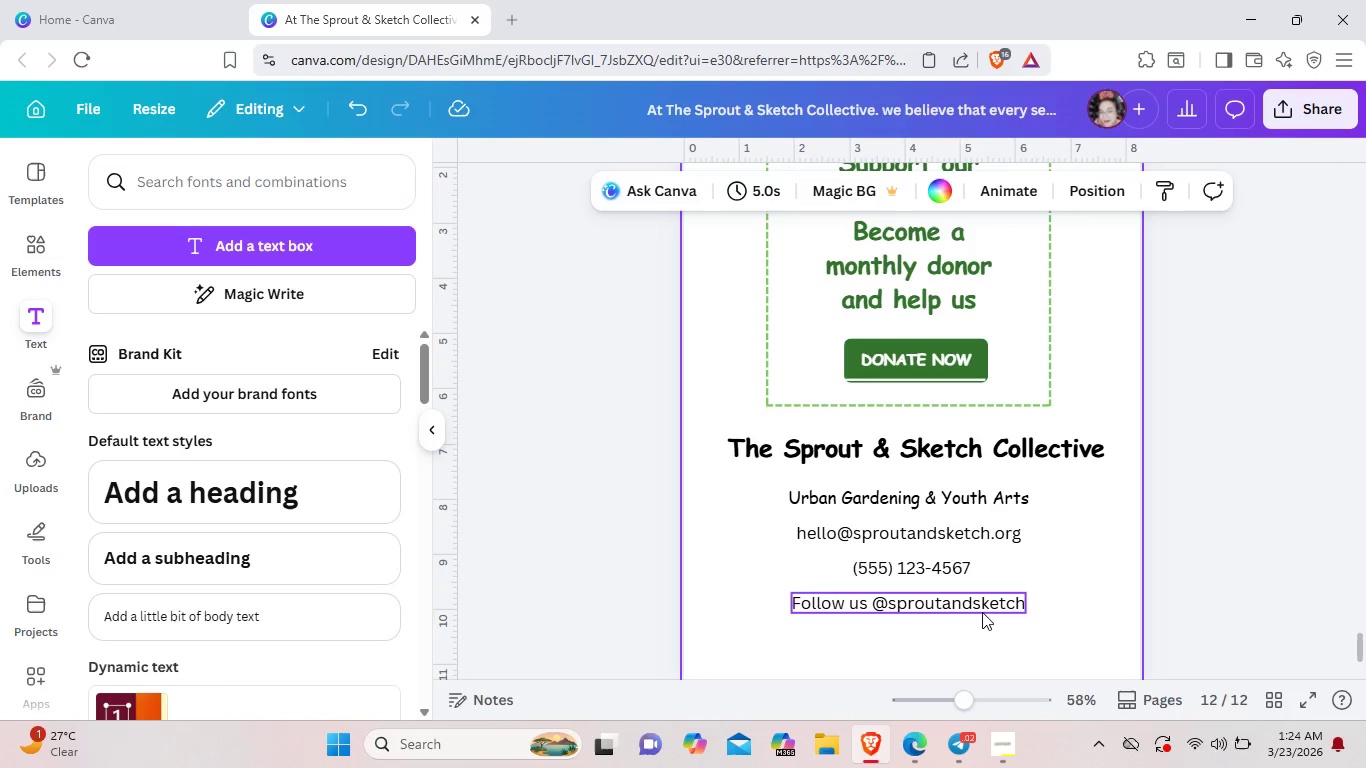 
left_click([982, 612])
 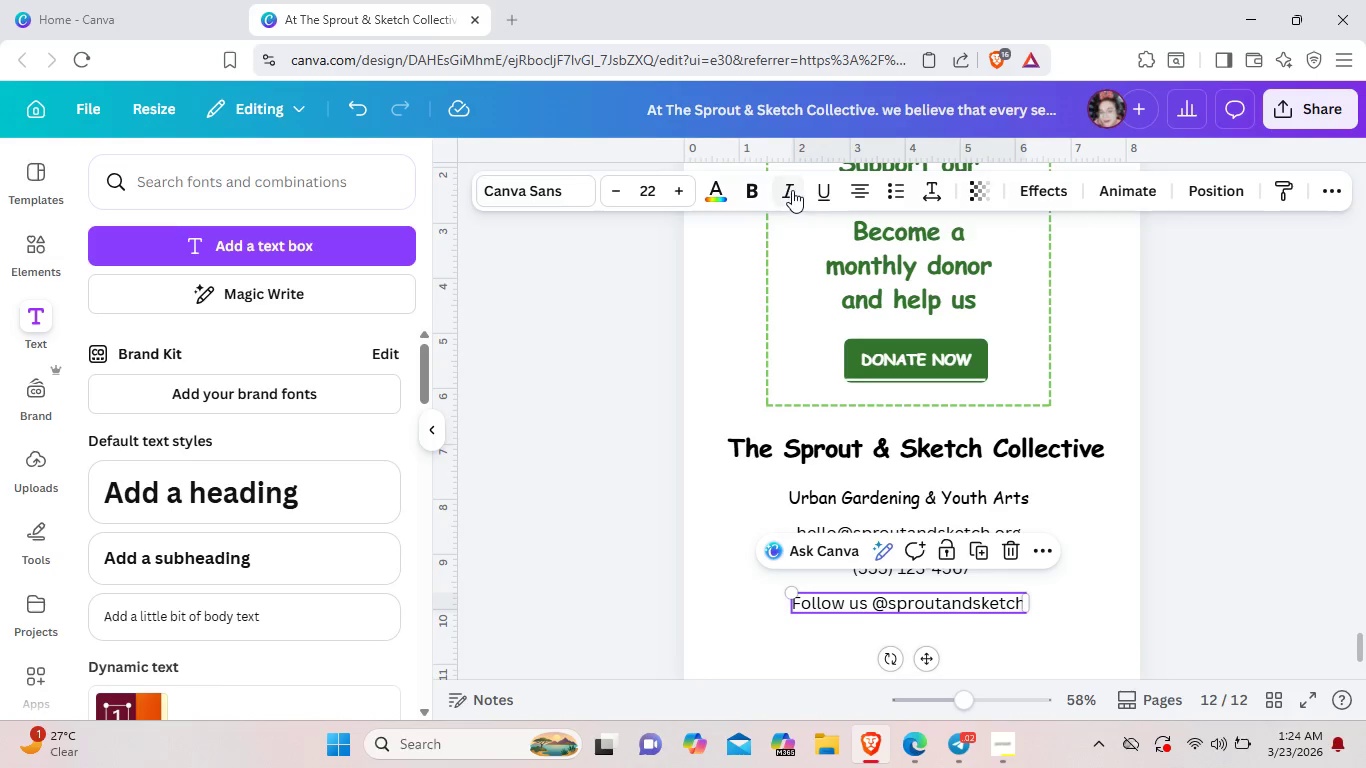 
left_click([792, 190])
 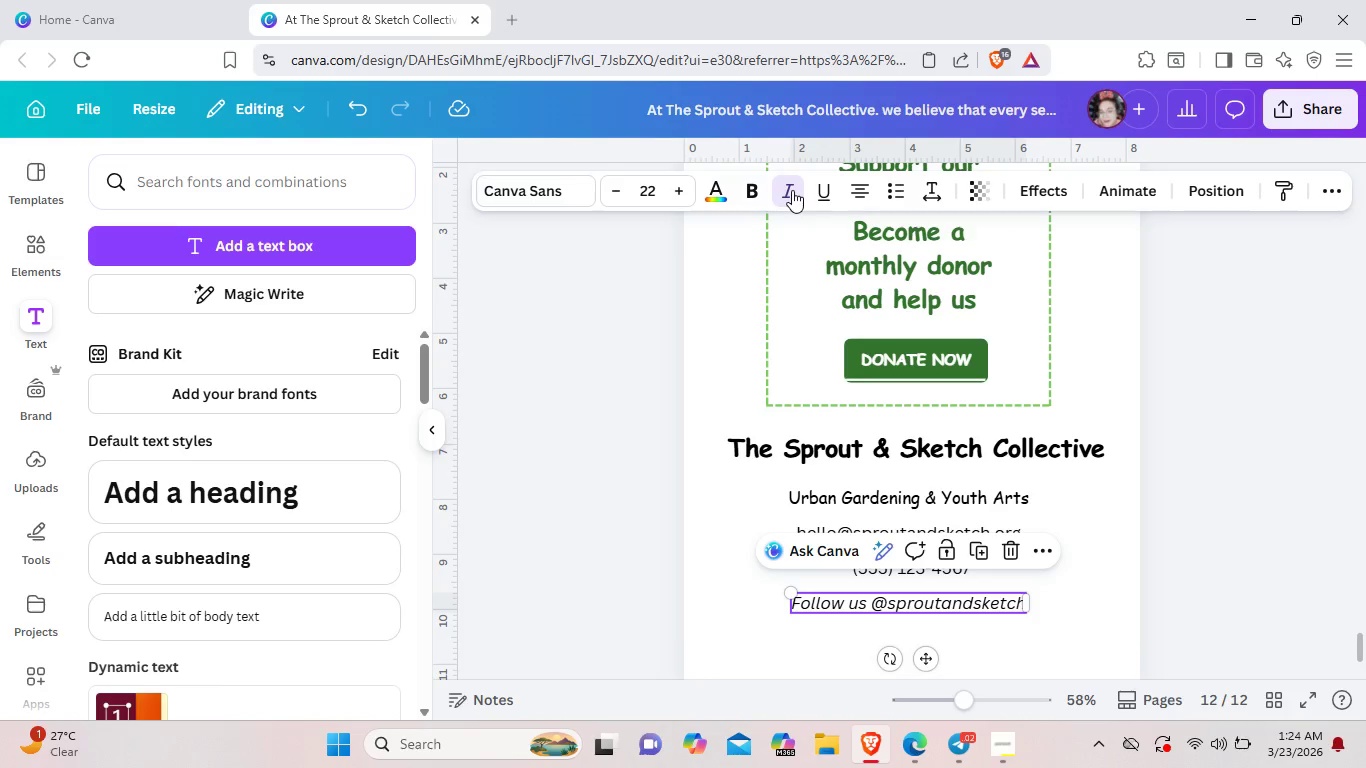 
double_click([792, 190])
 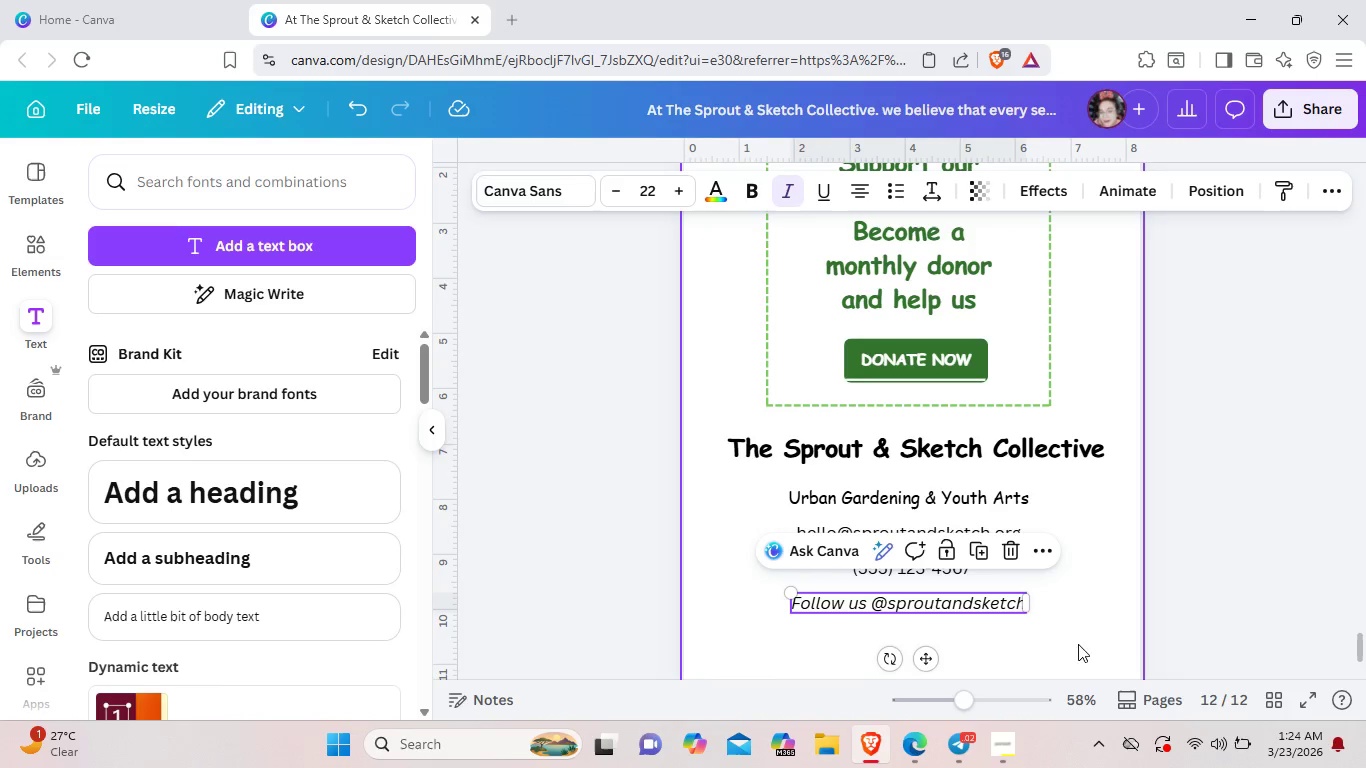 
left_click([1071, 616])
 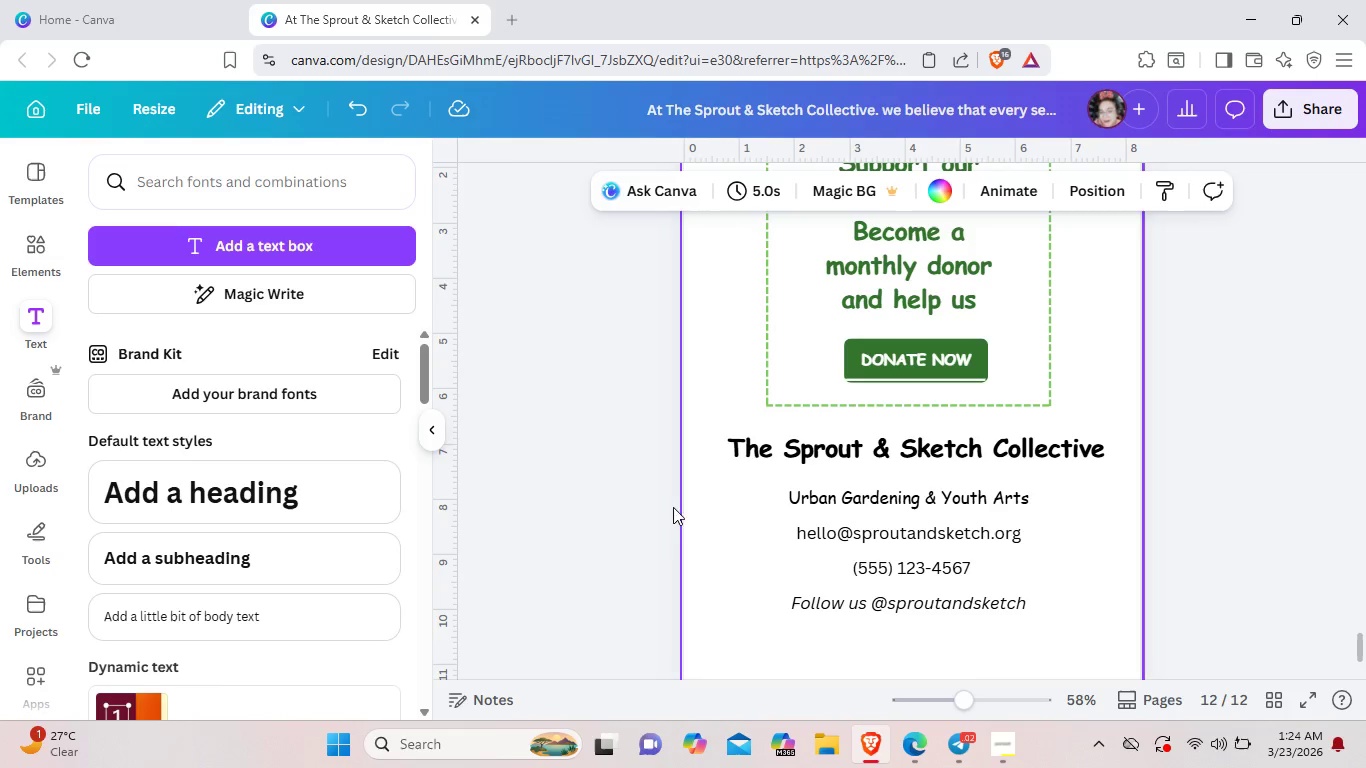 
wait(5.88)
 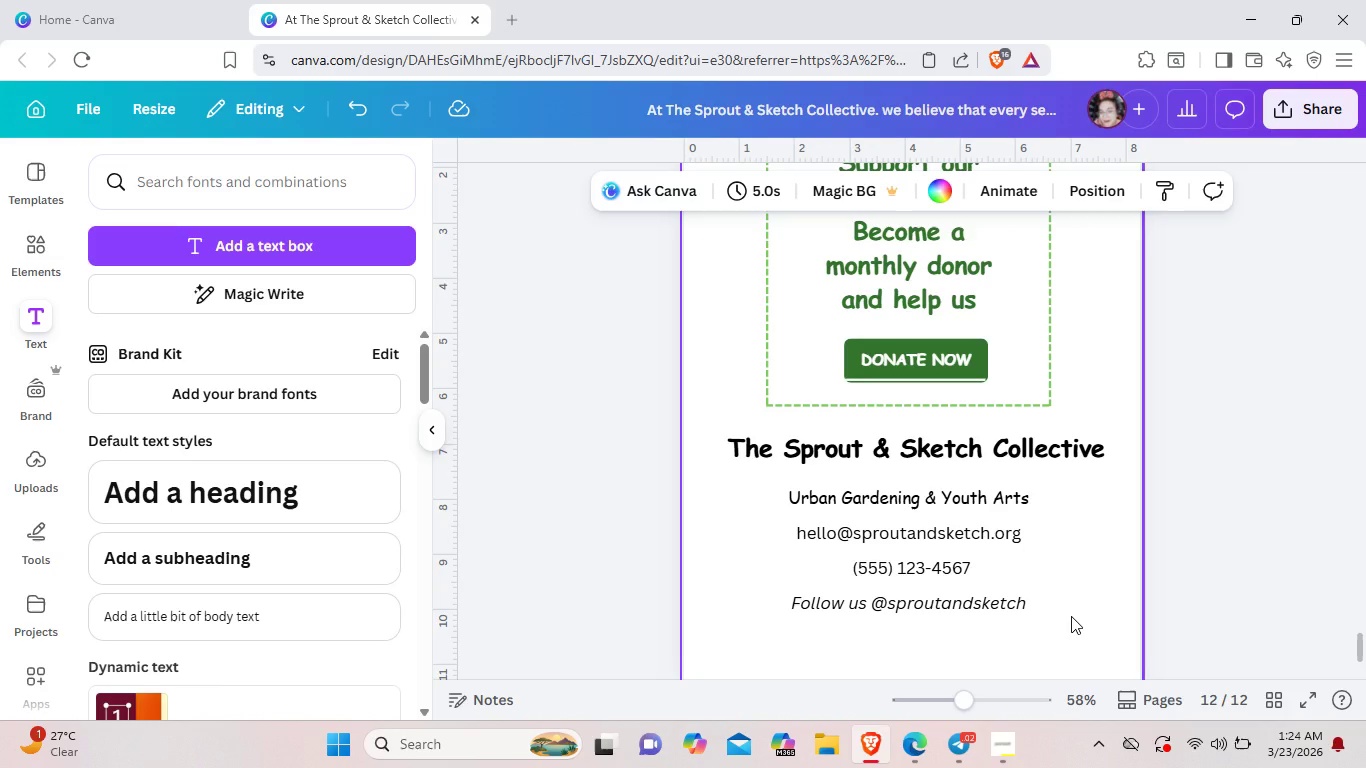 
scroll: coordinate [267, 626], scroll_direction: down, amount: 1.0
 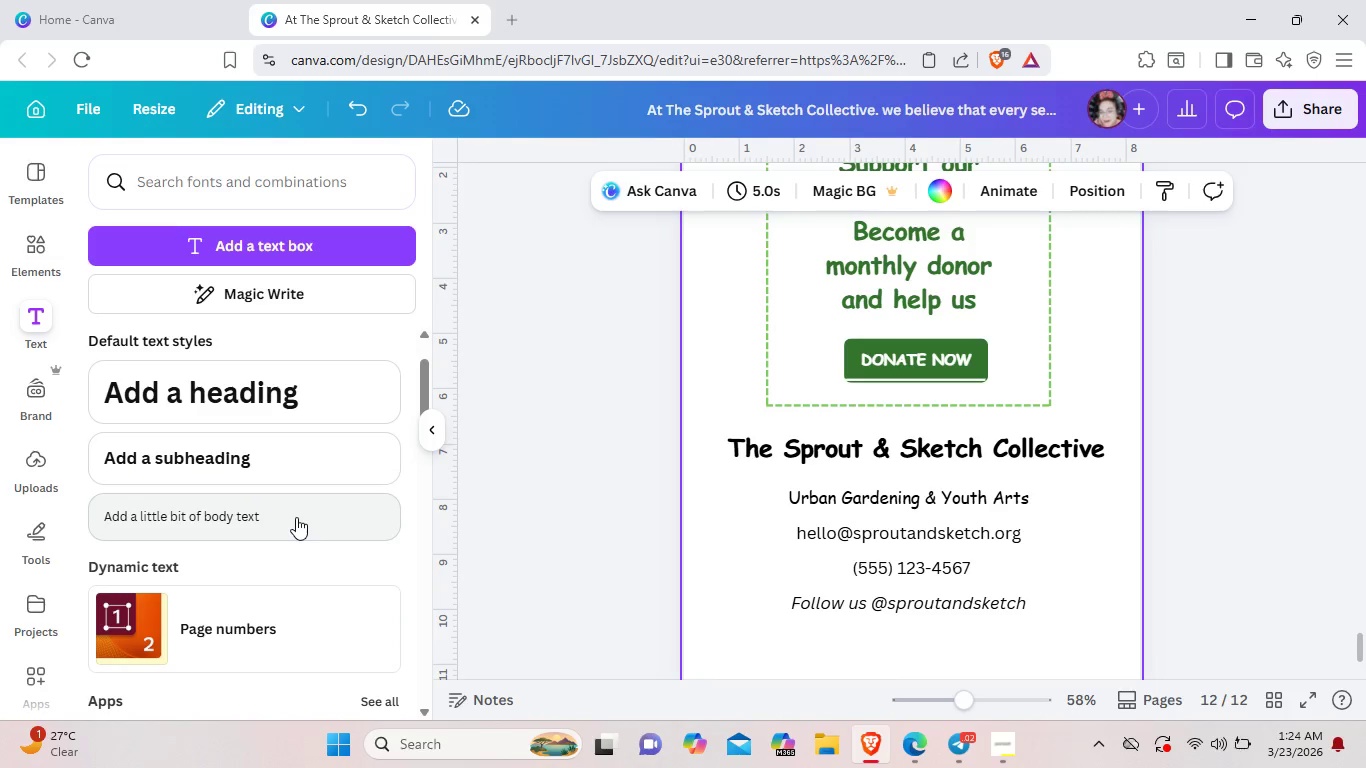 
left_click([296, 517])
 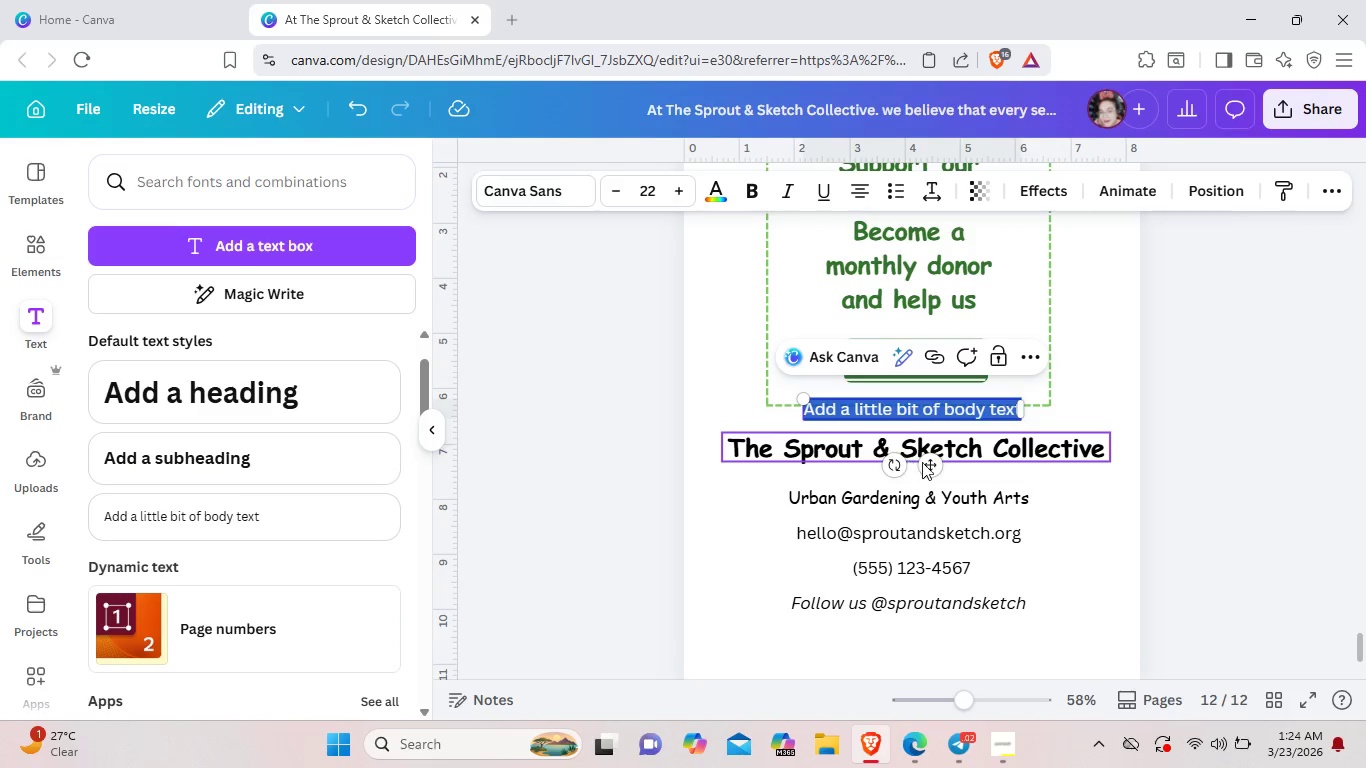 
left_click_drag(start_coordinate=[930, 463], to_coordinate=[920, 680])
 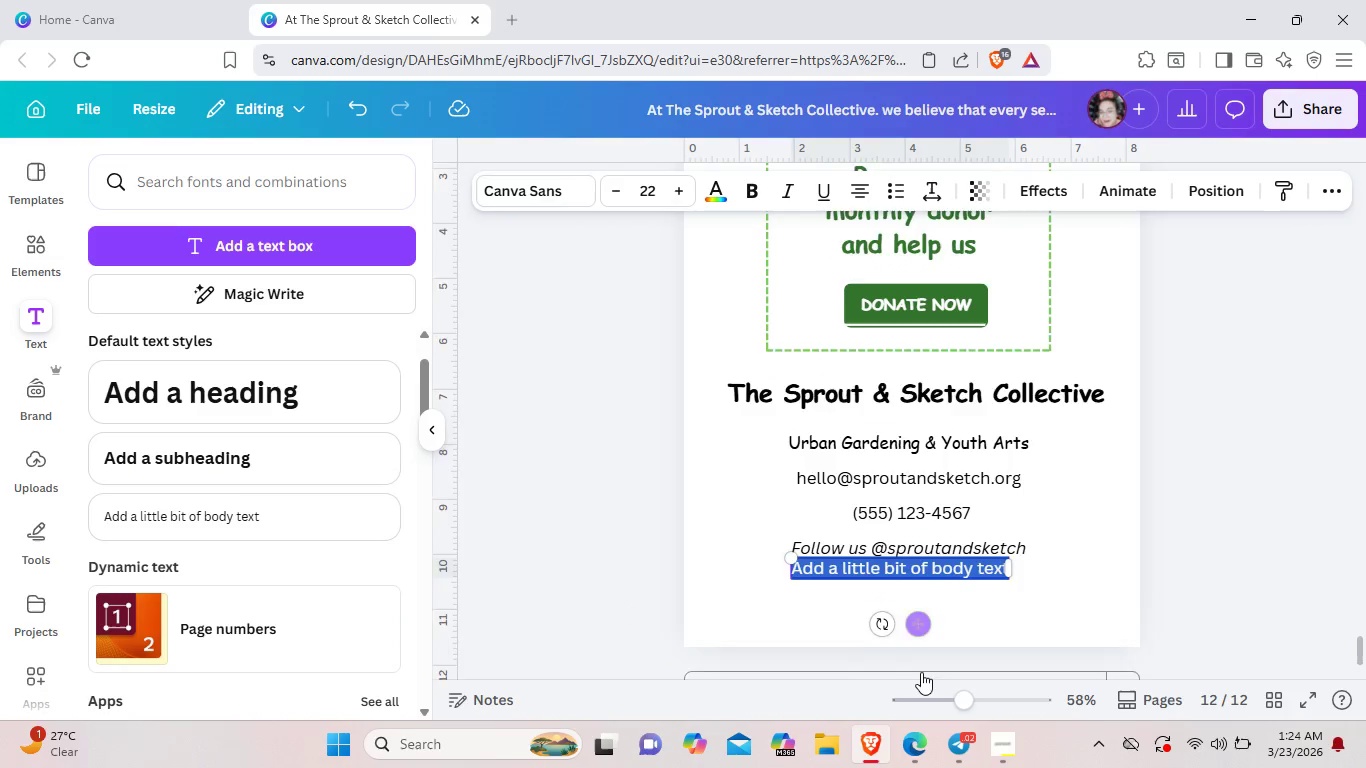 
scroll: coordinate [921, 672], scroll_direction: down, amount: 2.0
 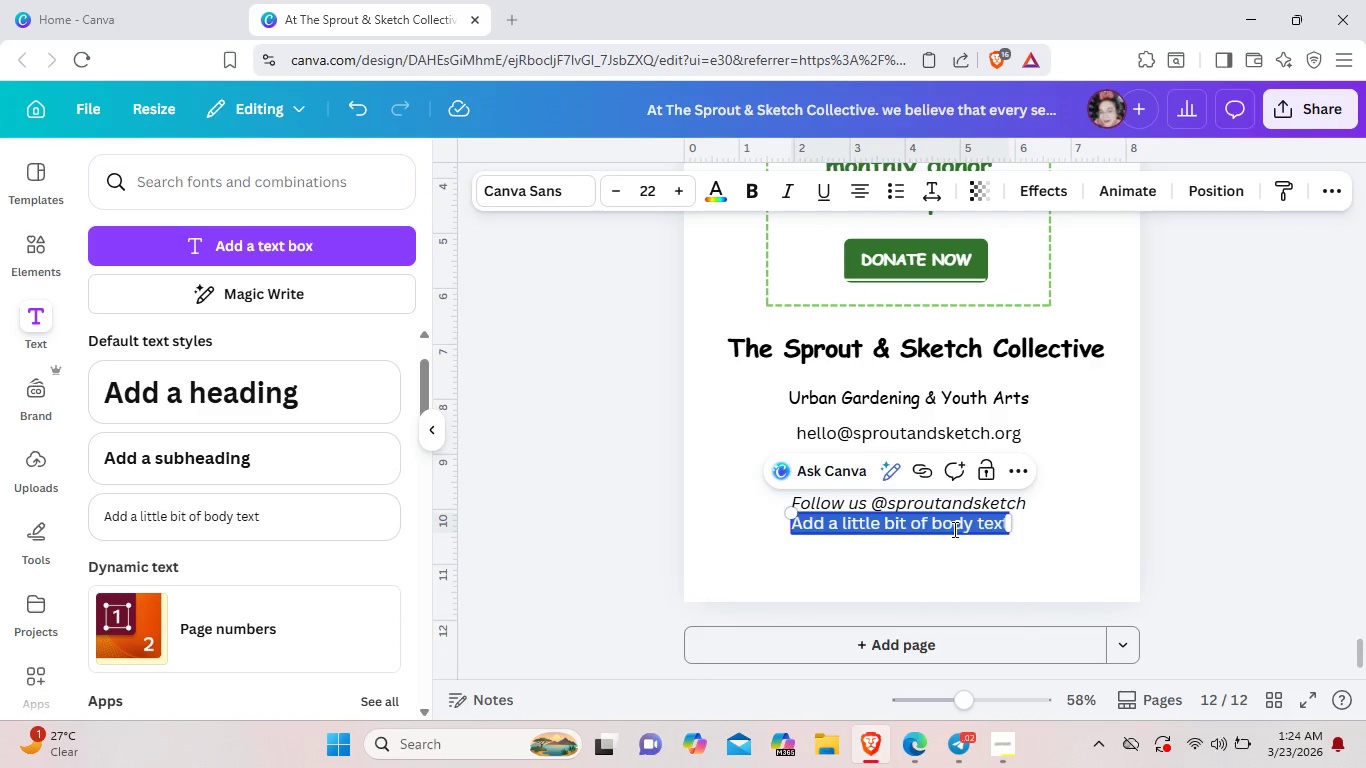 
left_click_drag(start_coordinate=[954, 528], to_coordinate=[951, 557])
 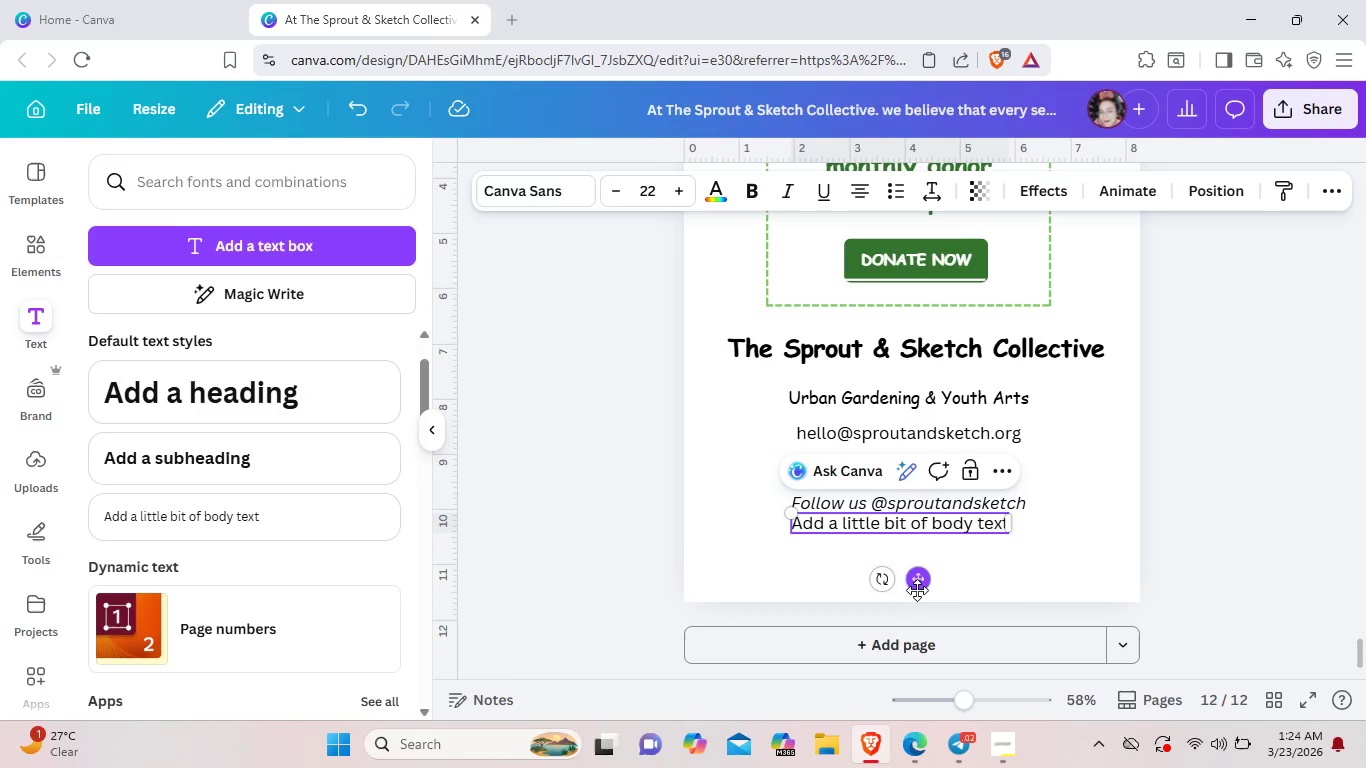 
left_click_drag(start_coordinate=[917, 580], to_coordinate=[919, 626])
 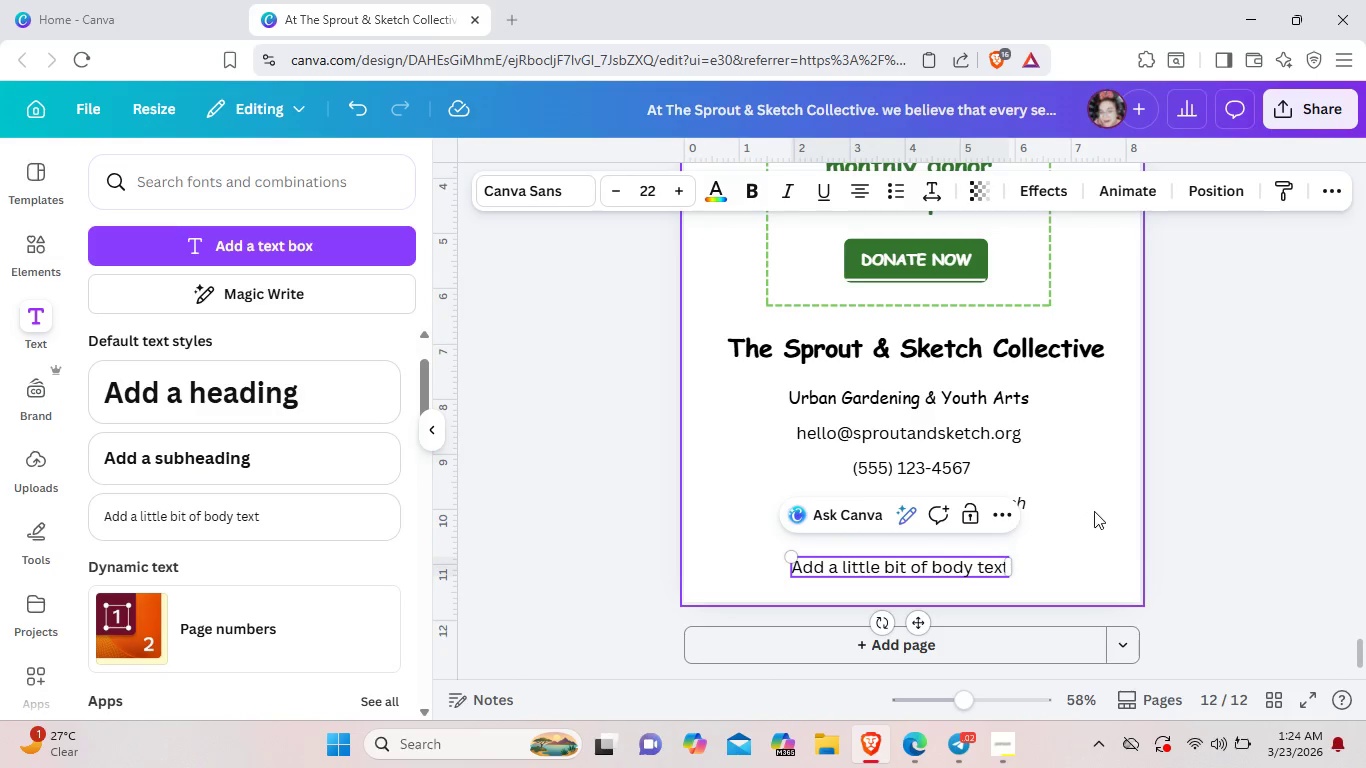 
left_click([1094, 511])
 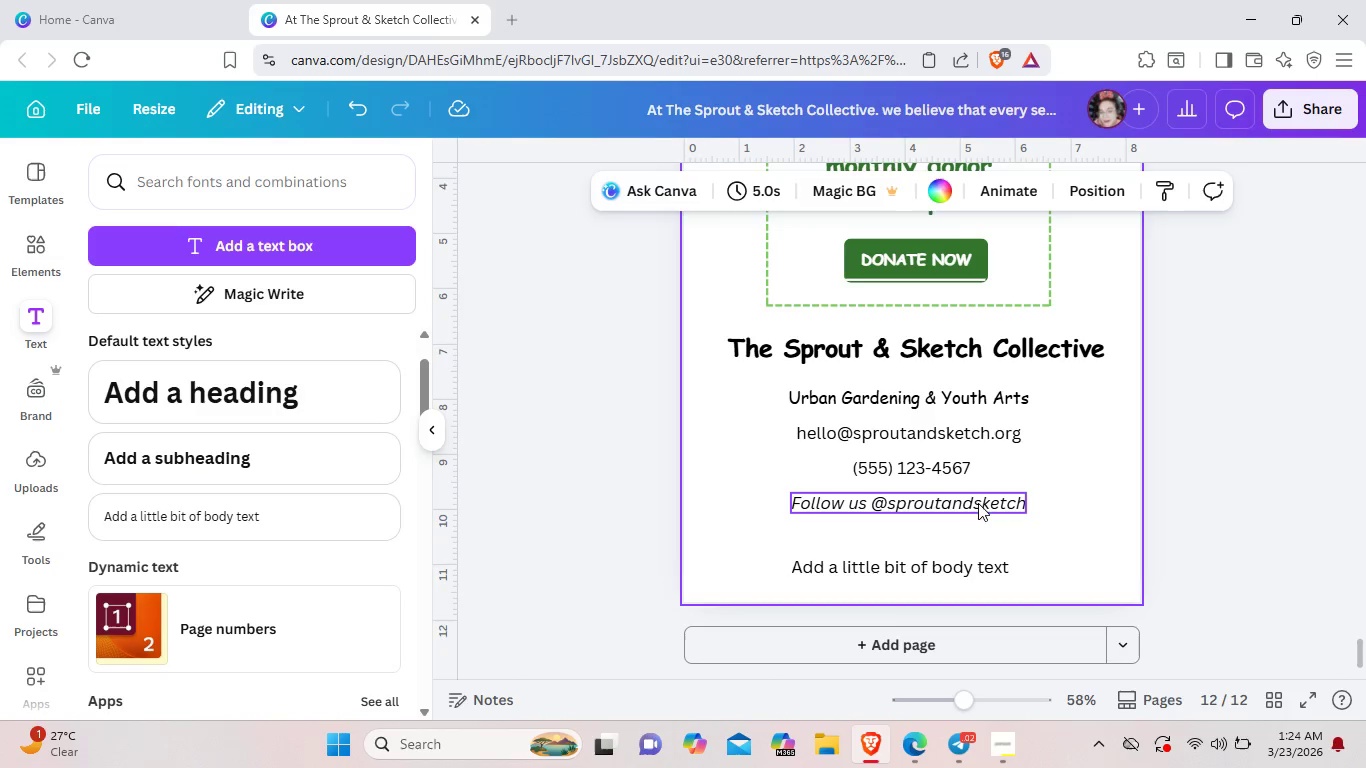 
left_click_drag(start_coordinate=[978, 503], to_coordinate=[978, 513])
 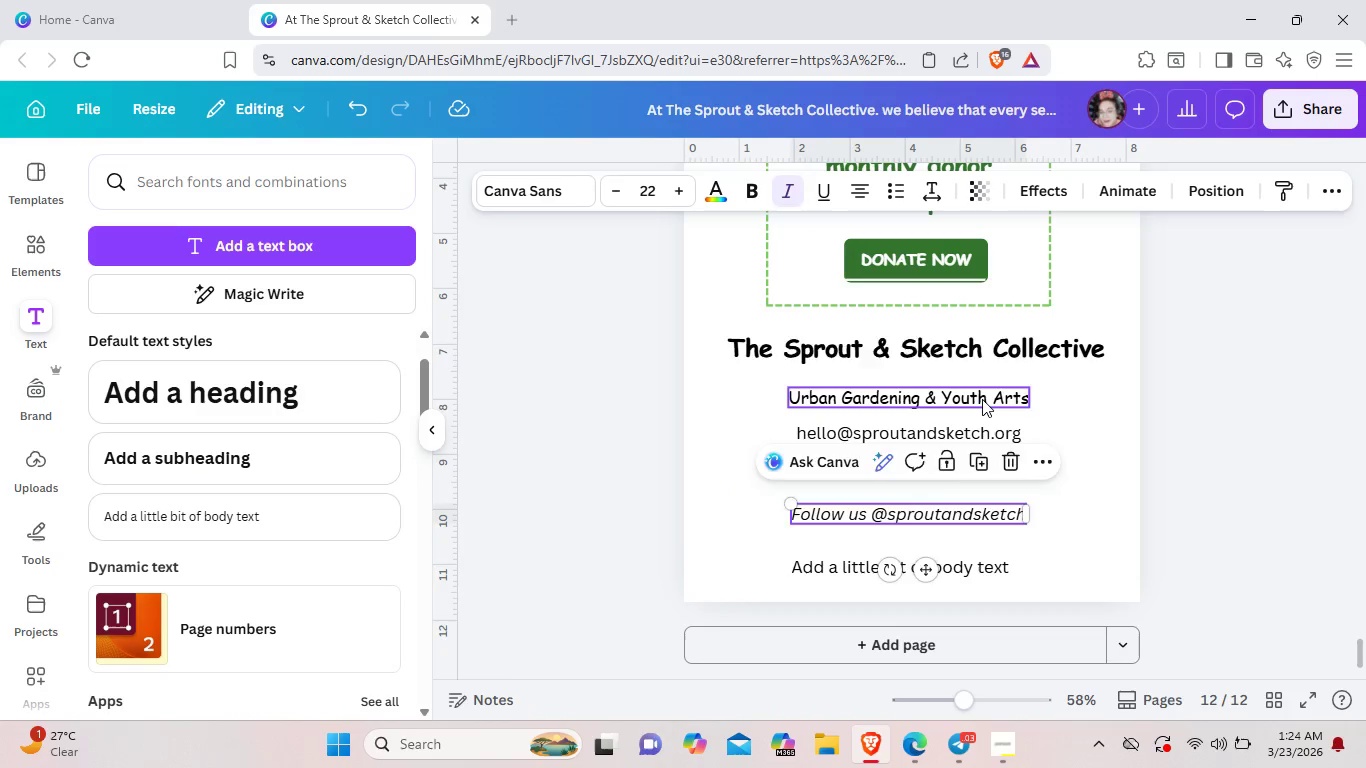 
left_click_drag(start_coordinate=[982, 399], to_coordinate=[982, 392])
 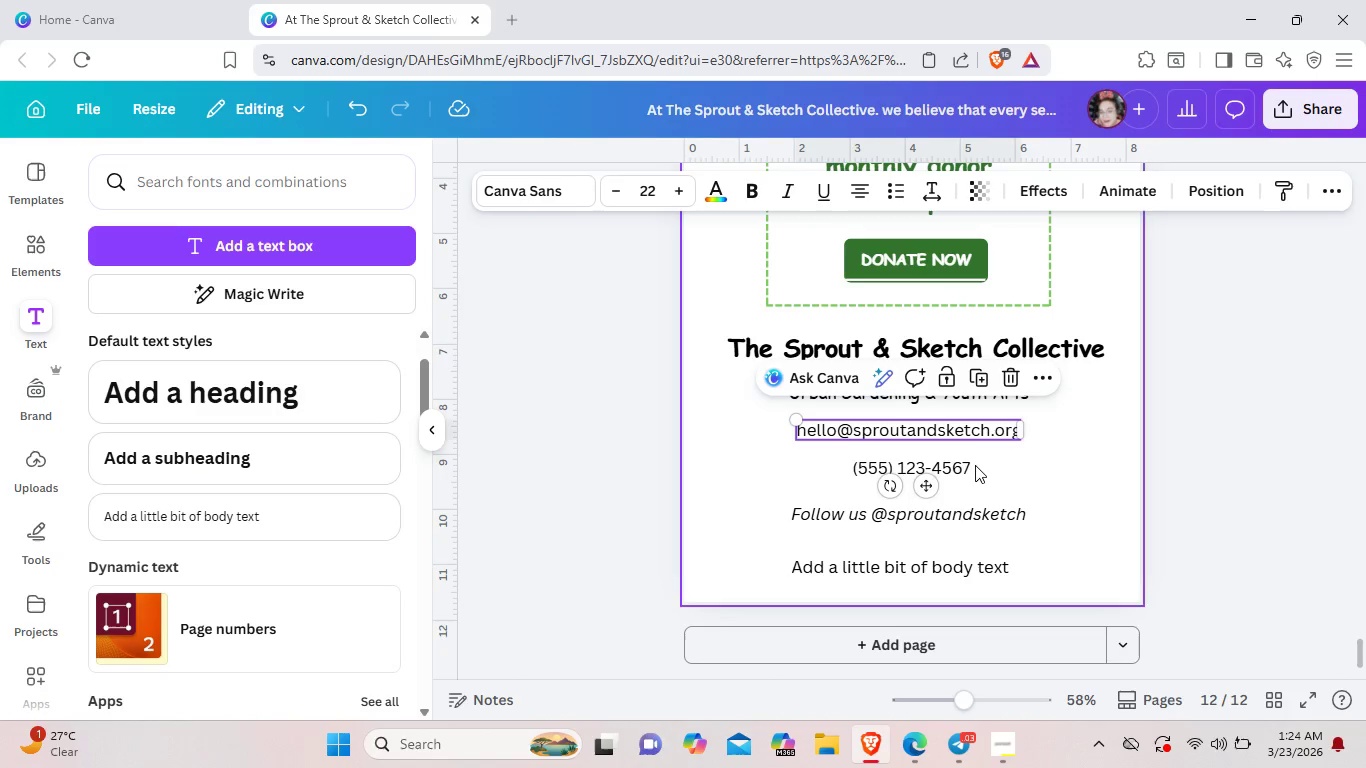 
left_click_drag(start_coordinate=[962, 466], to_coordinate=[963, 456])
 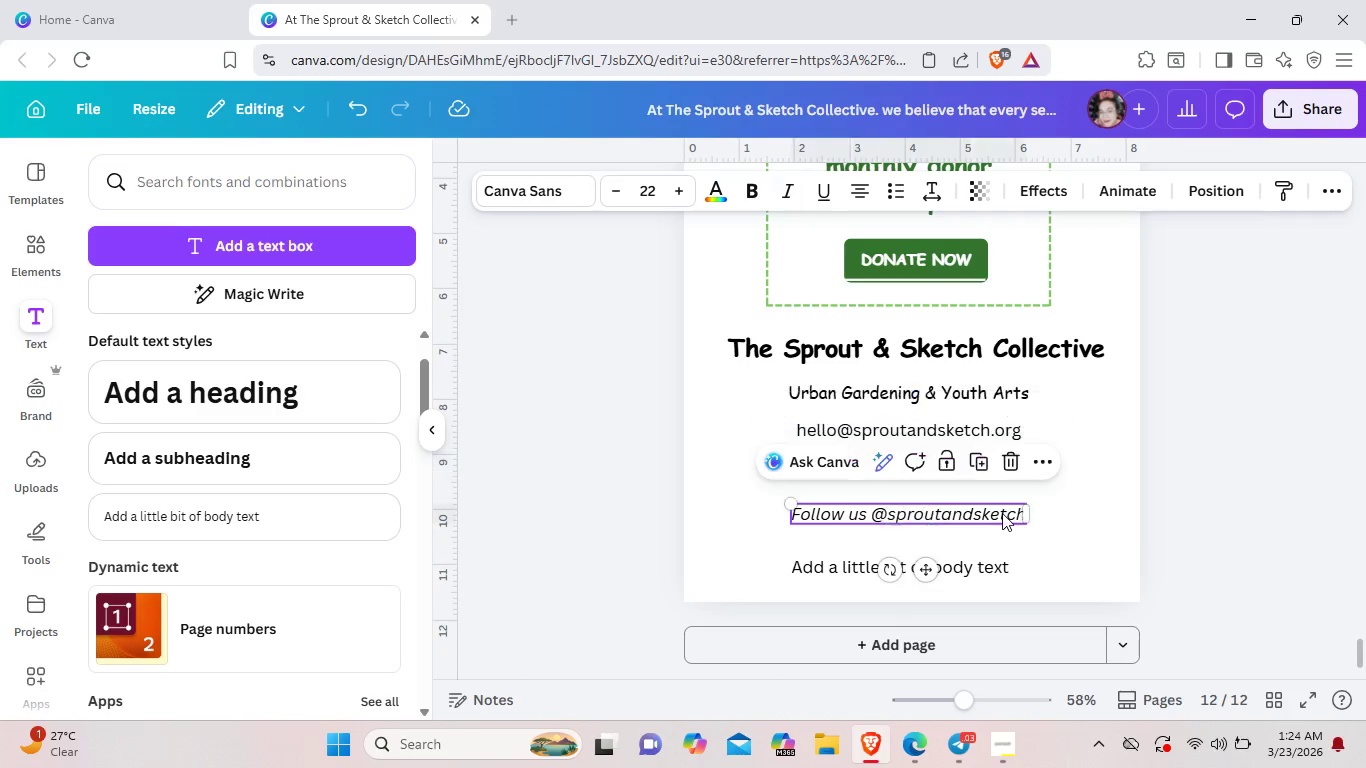 
left_click([1002, 513])
 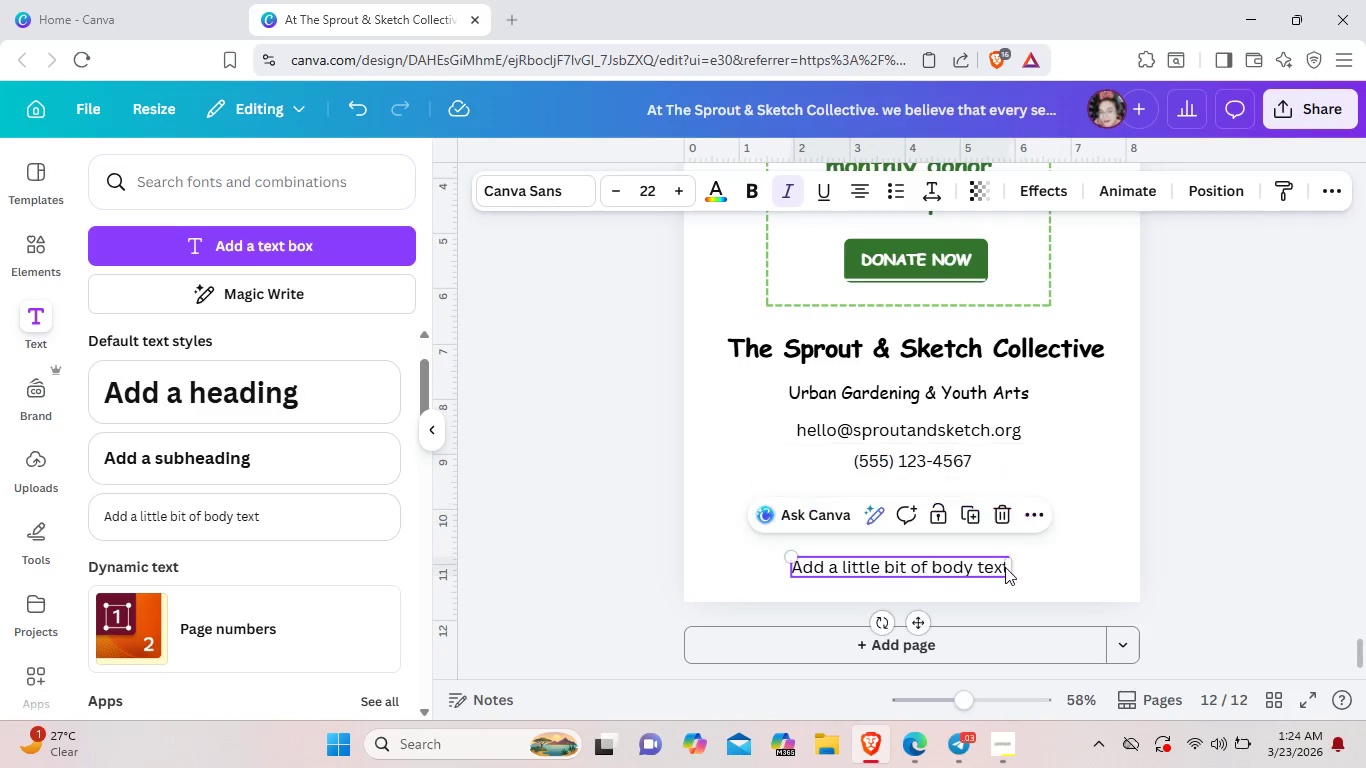 
double_click([1005, 567])
 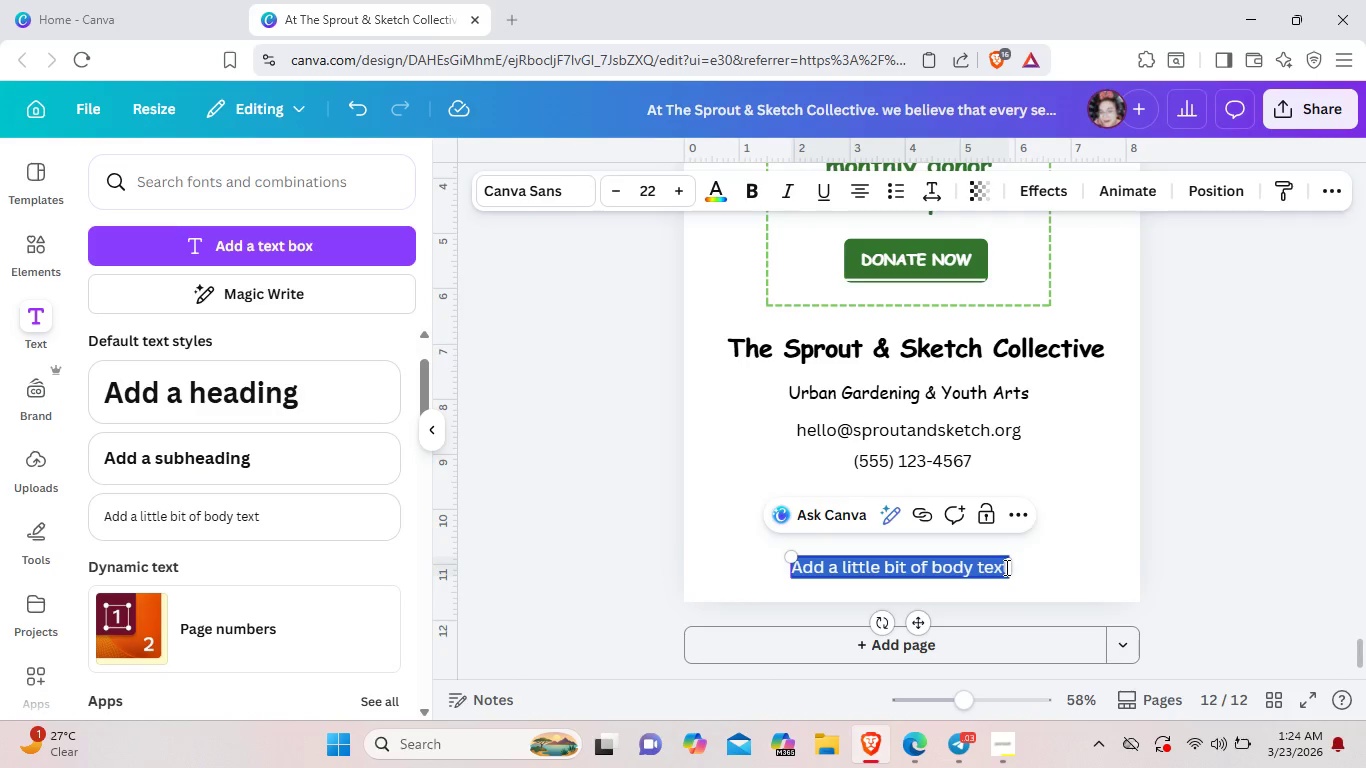 
key(Backspace)
type(CU)
key(Backspace)
type(ultivating Community through Art & Soil.)
 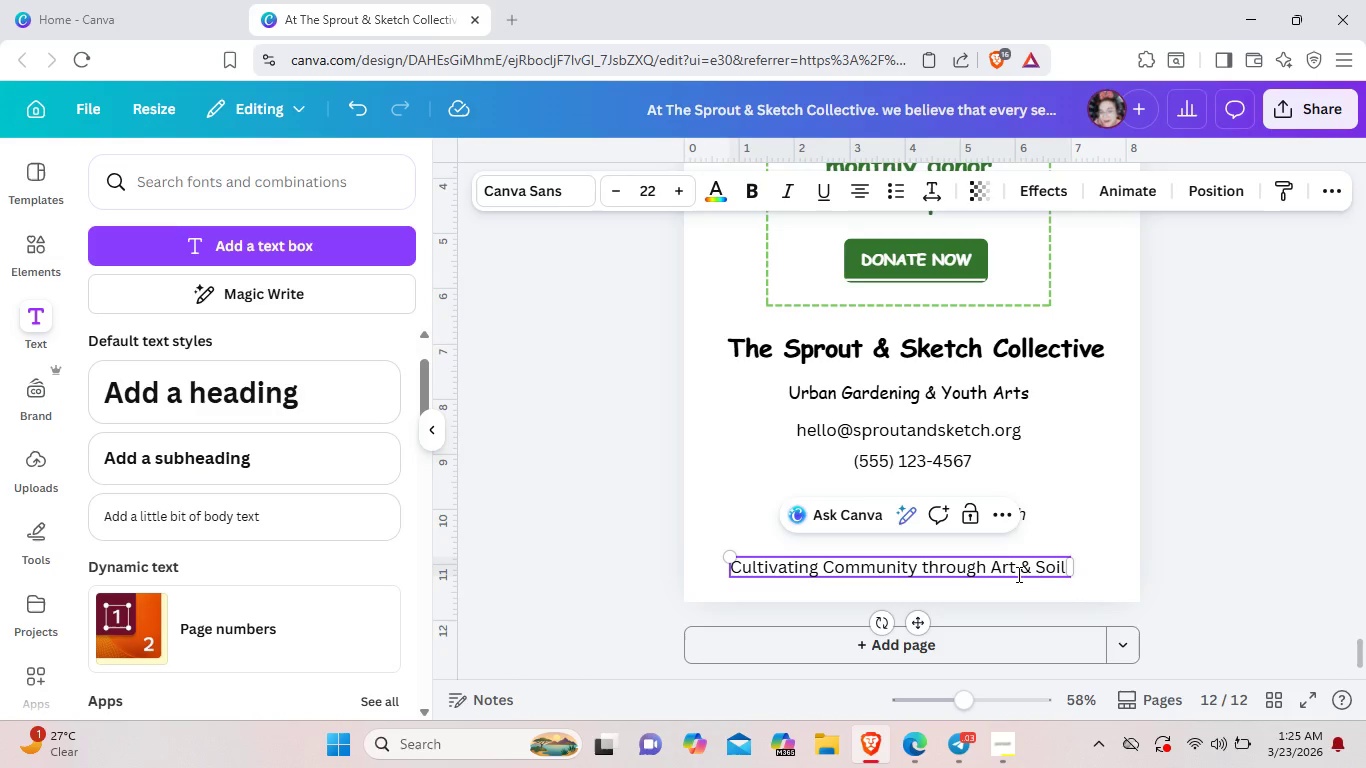 
left_click([1093, 588])
 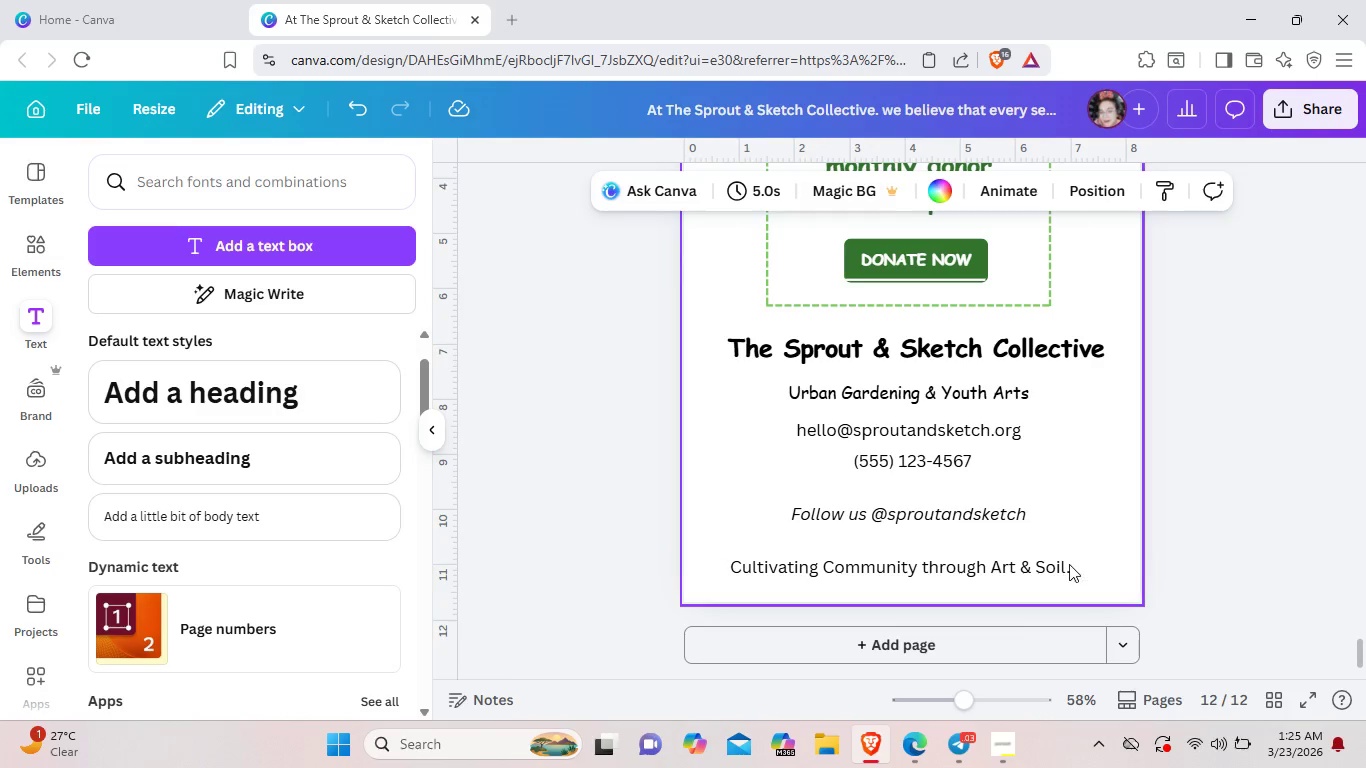 
left_click([1060, 564])
 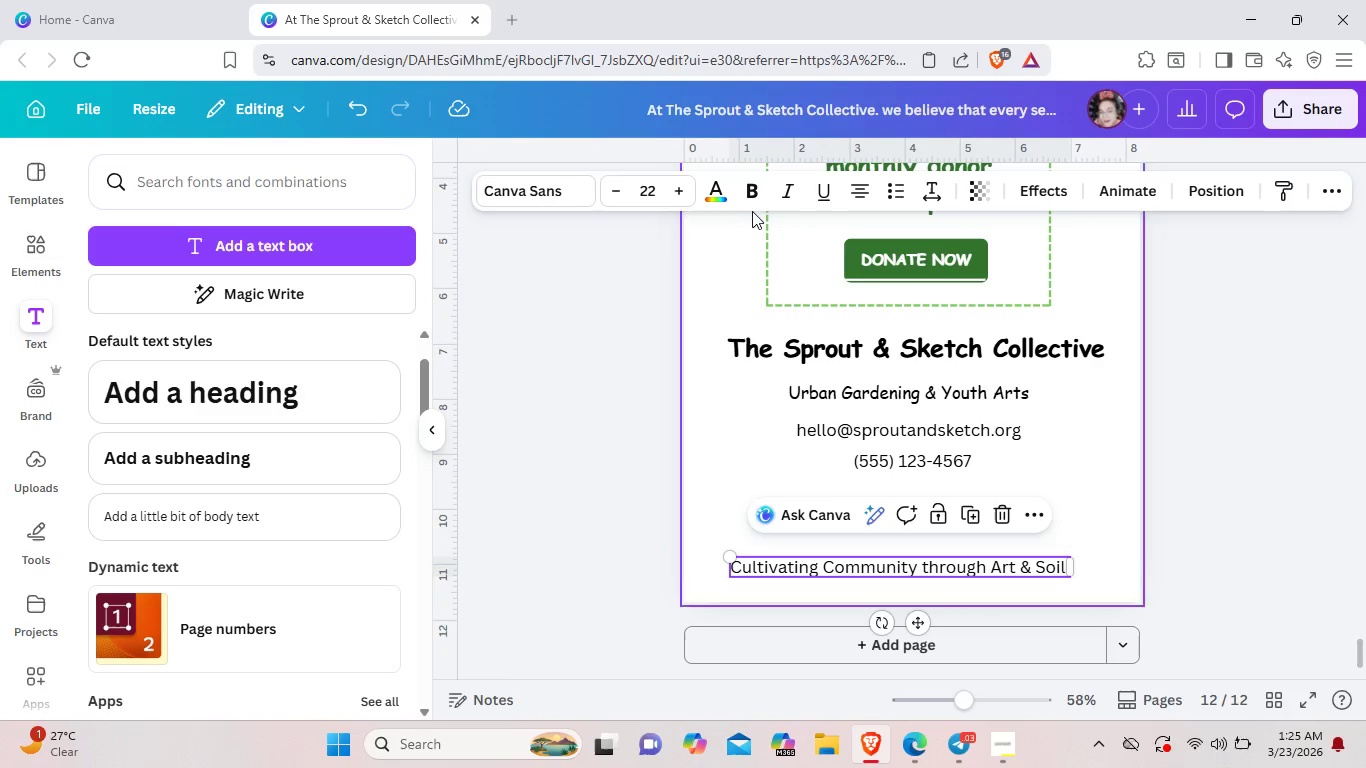 
left_click([752, 200])
 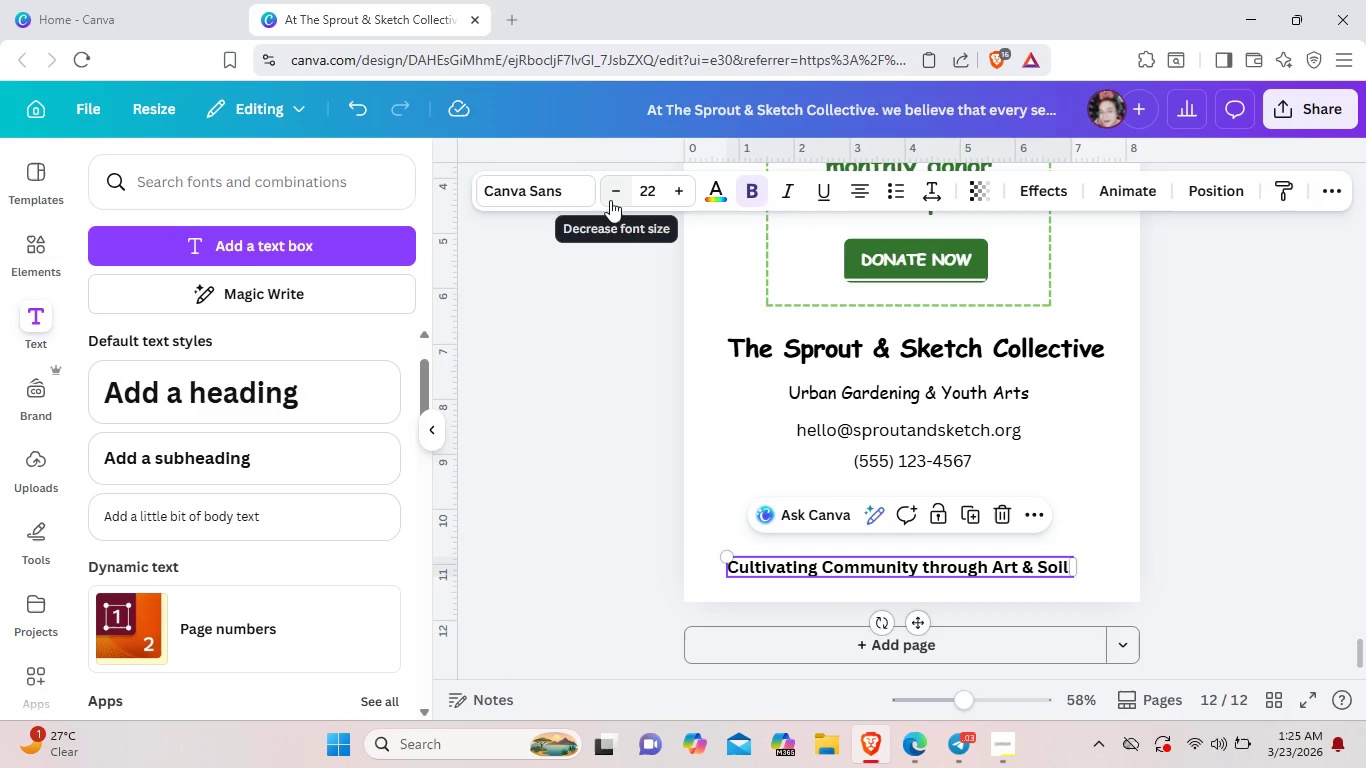 
left_click([580, 192])
 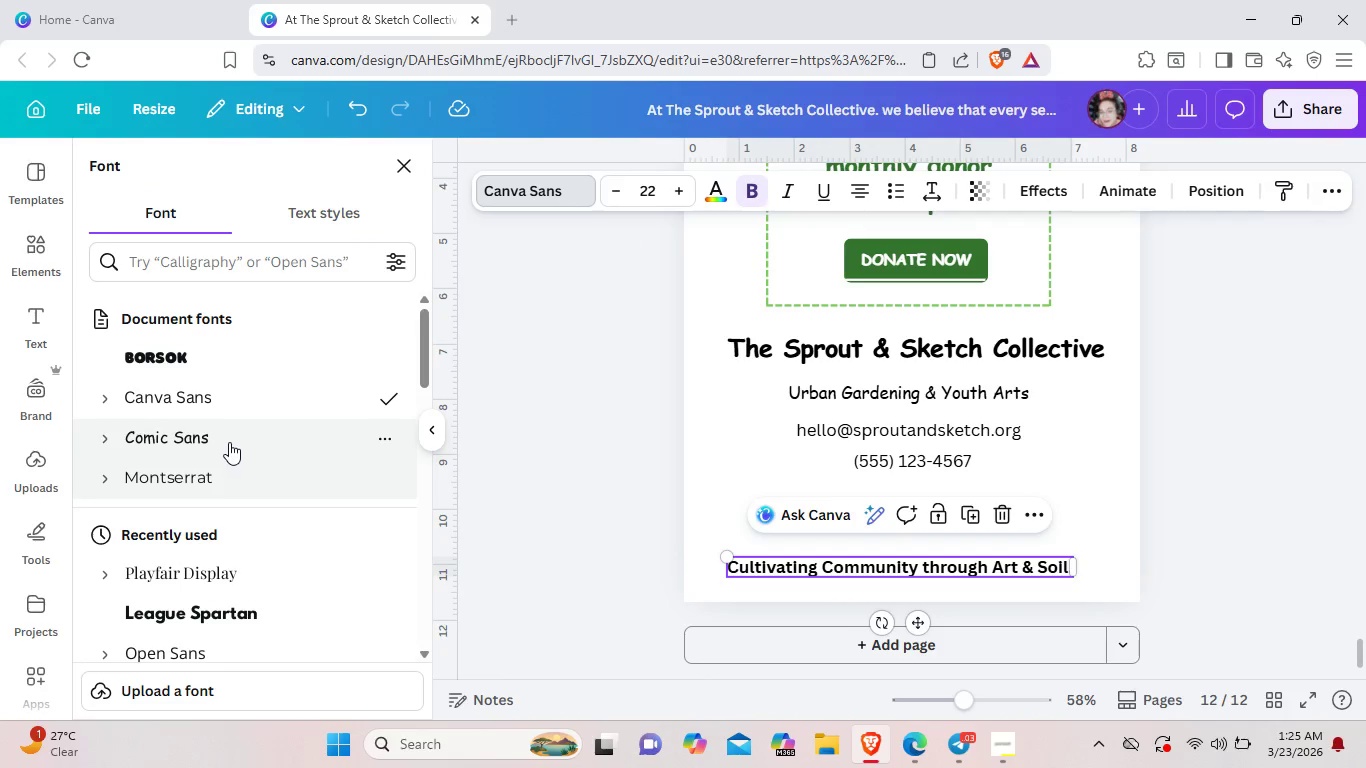 
left_click([229, 442])
 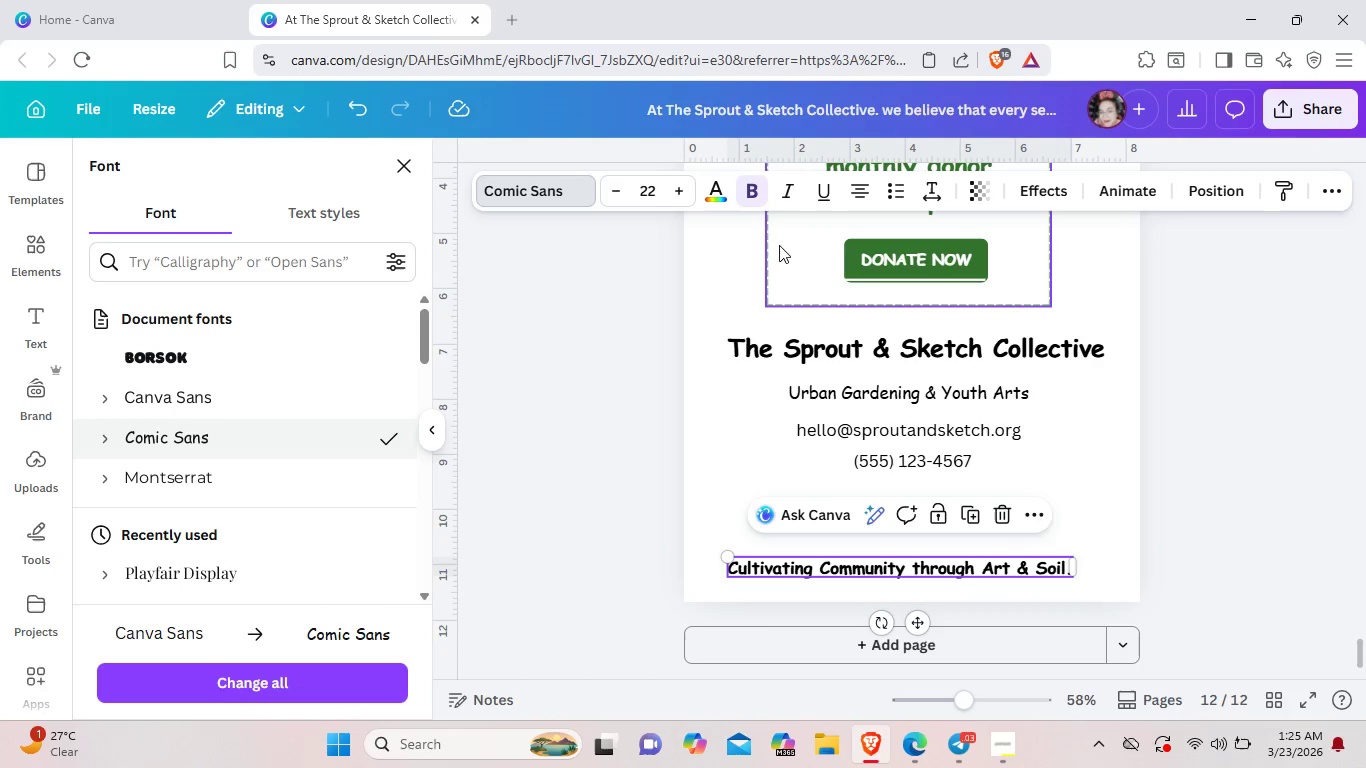 
left_click([724, 199])
 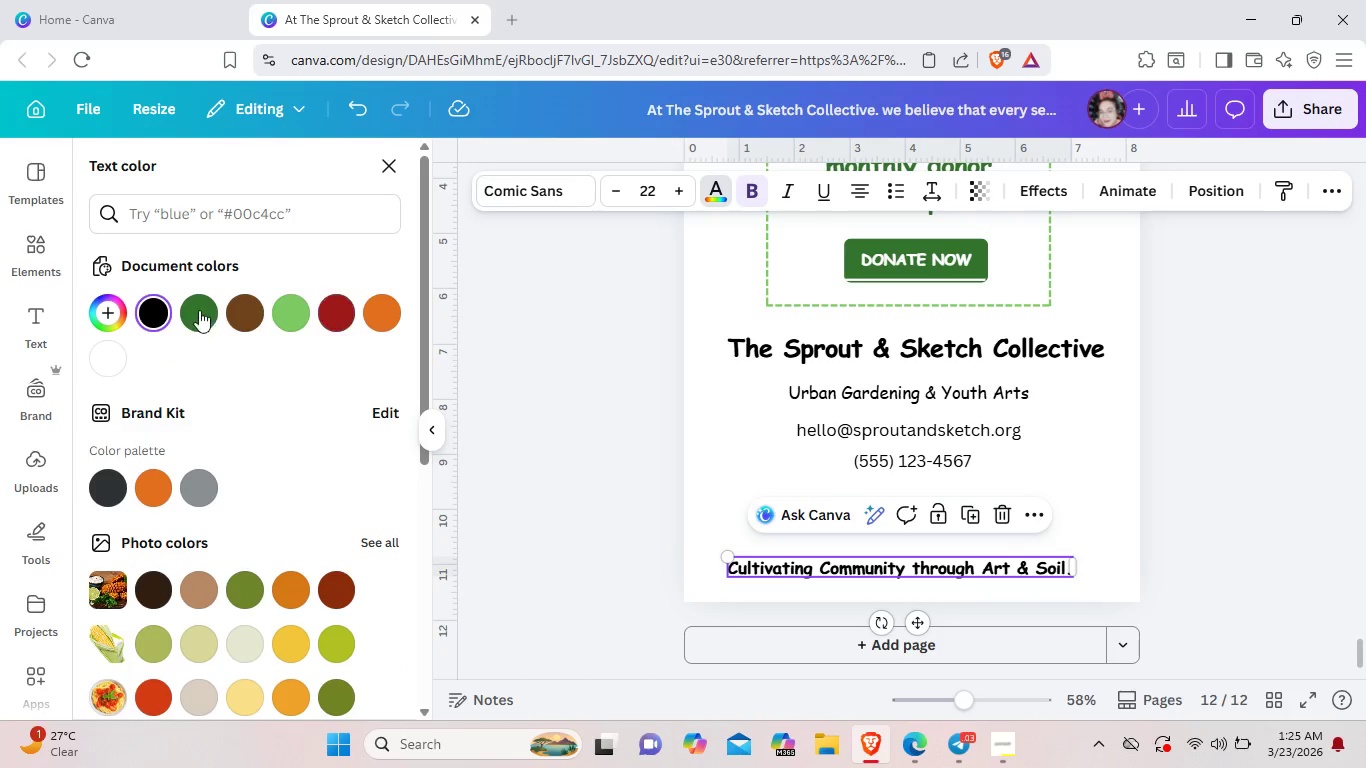 
left_click([196, 310])
 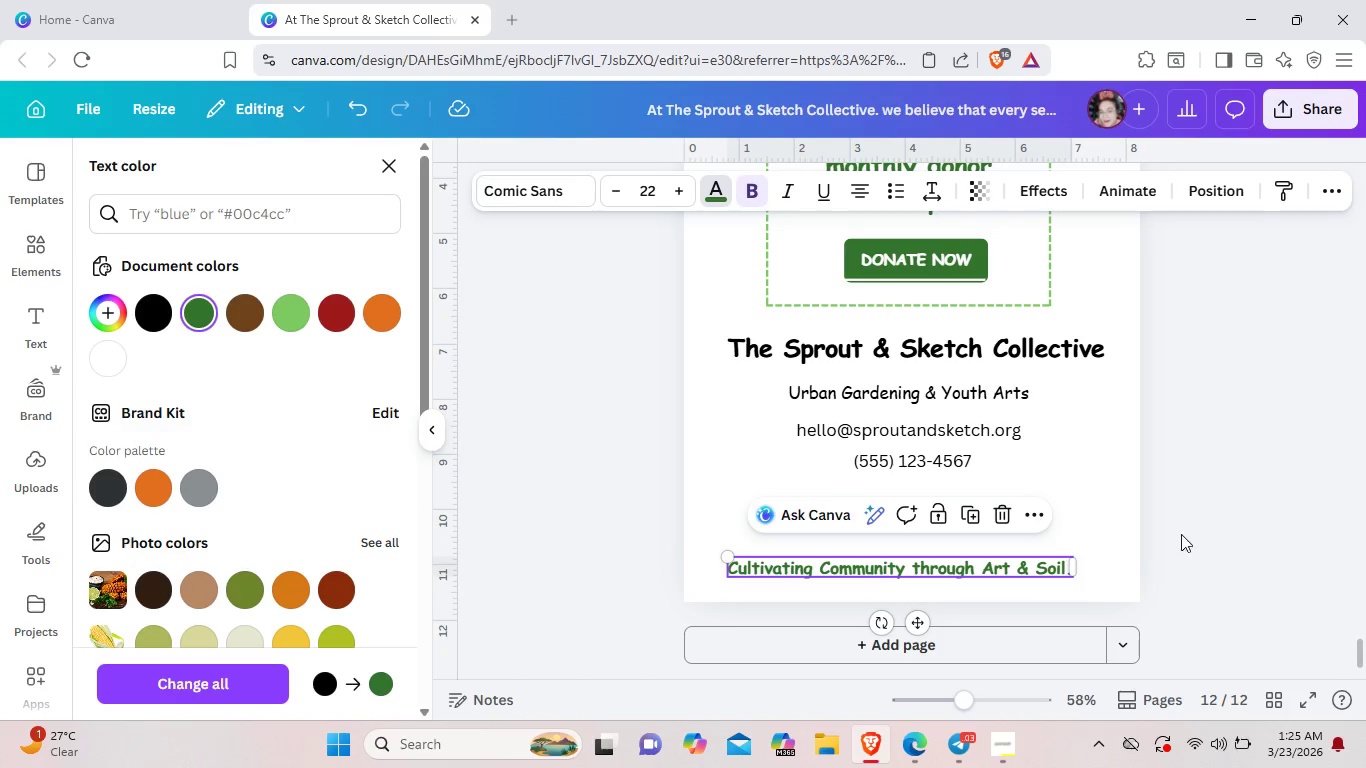 
left_click([1185, 531])
 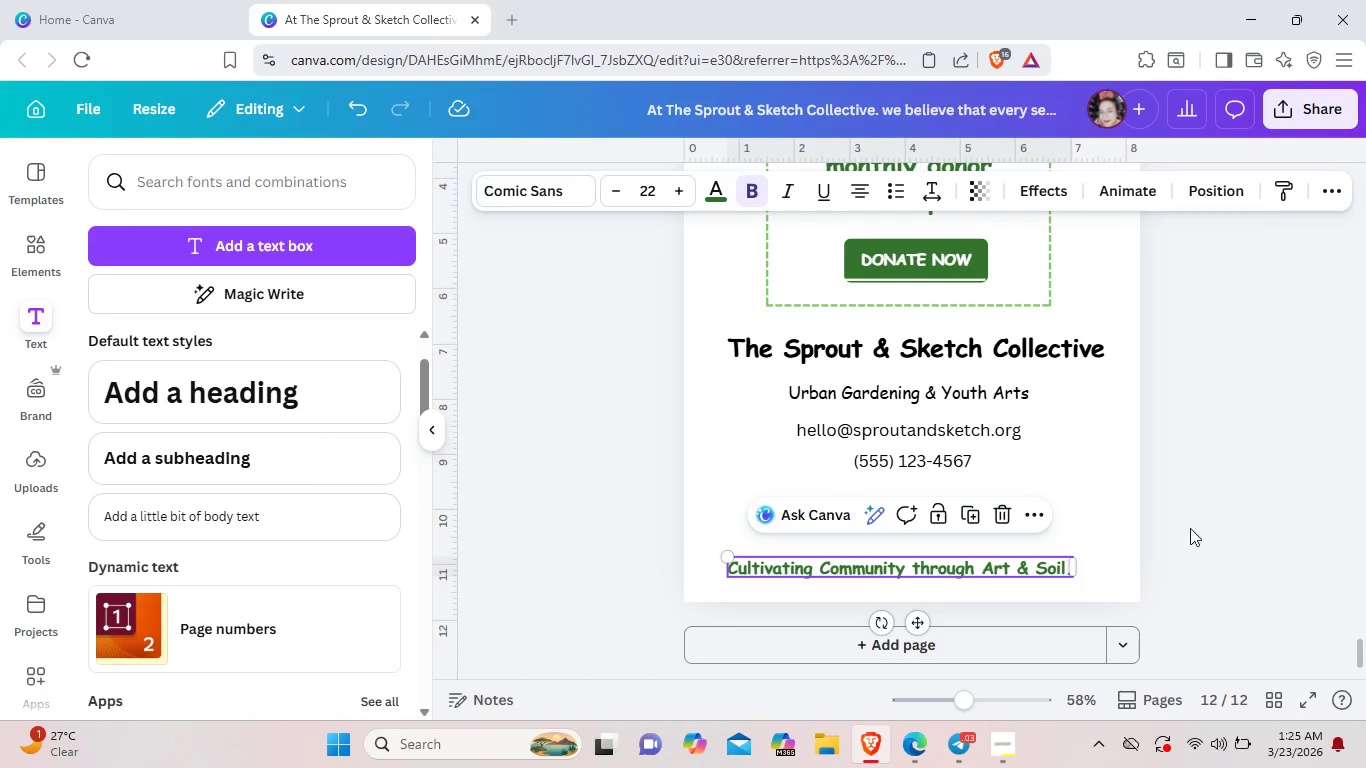 
left_click([1200, 526])
 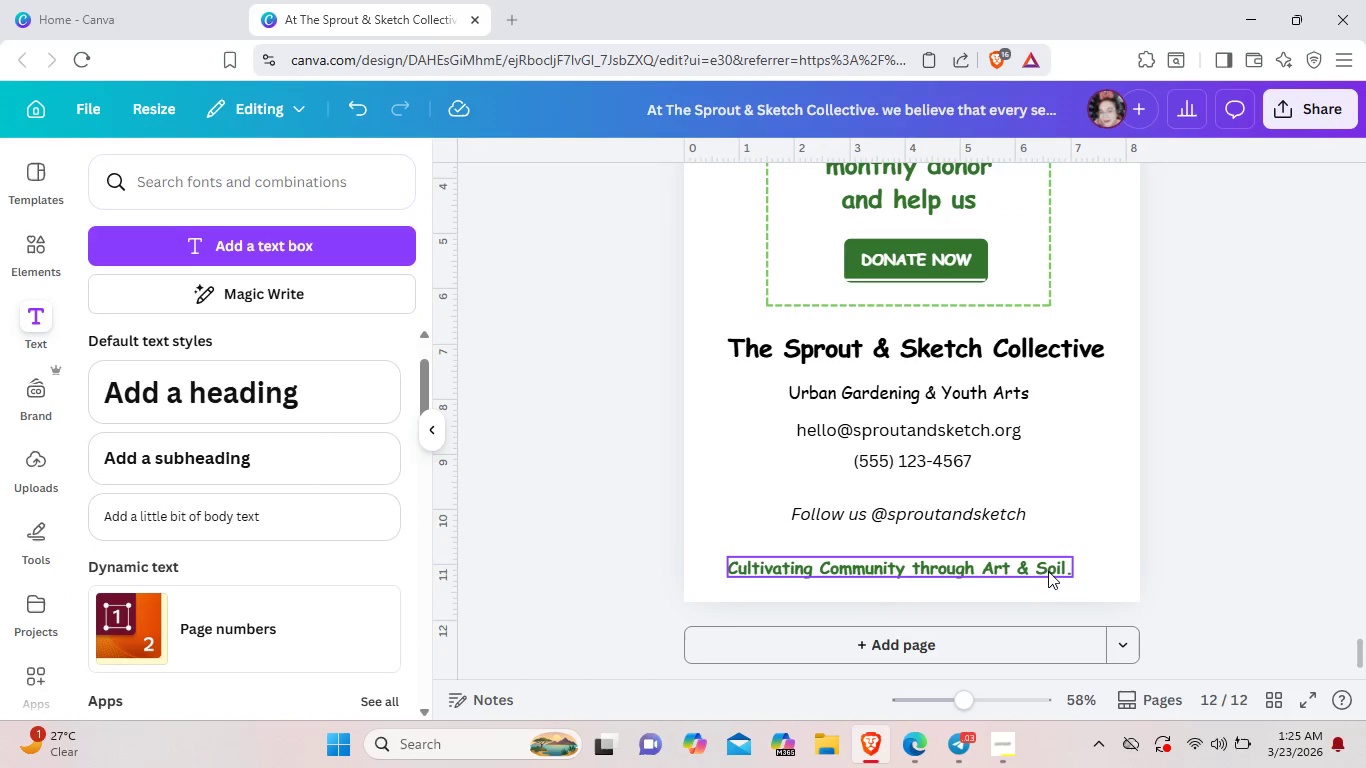 
left_click_drag(start_coordinate=[1048, 571], to_coordinate=[1062, 569])
 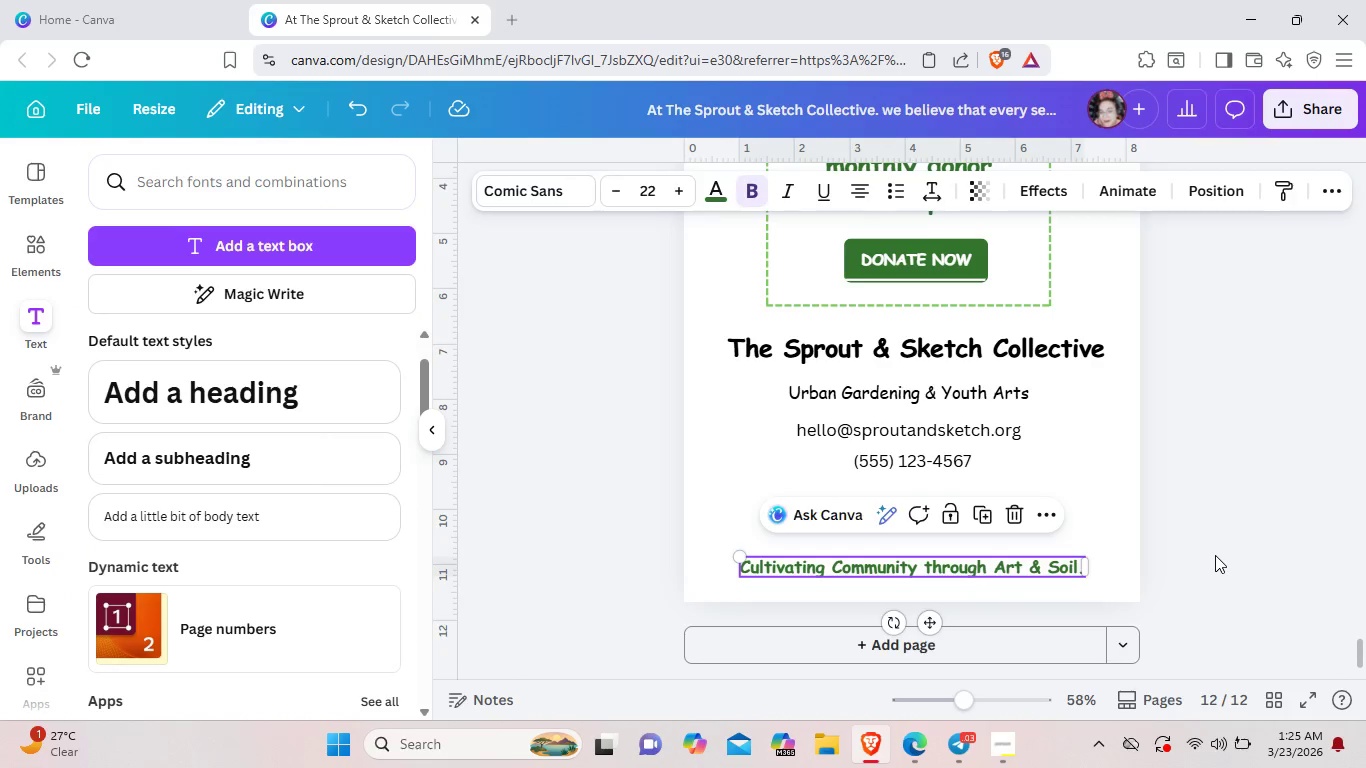 
left_click([1215, 555])
 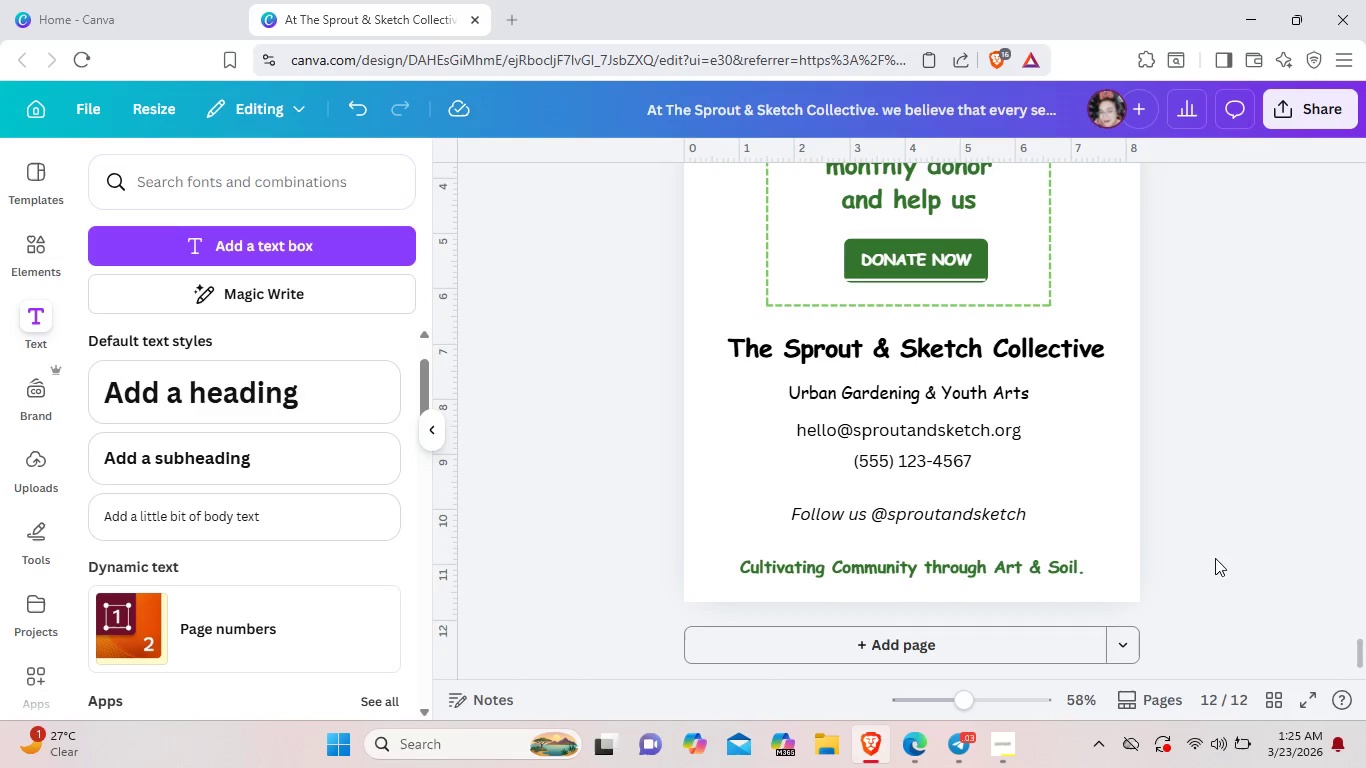 
left_click([1060, 332])
 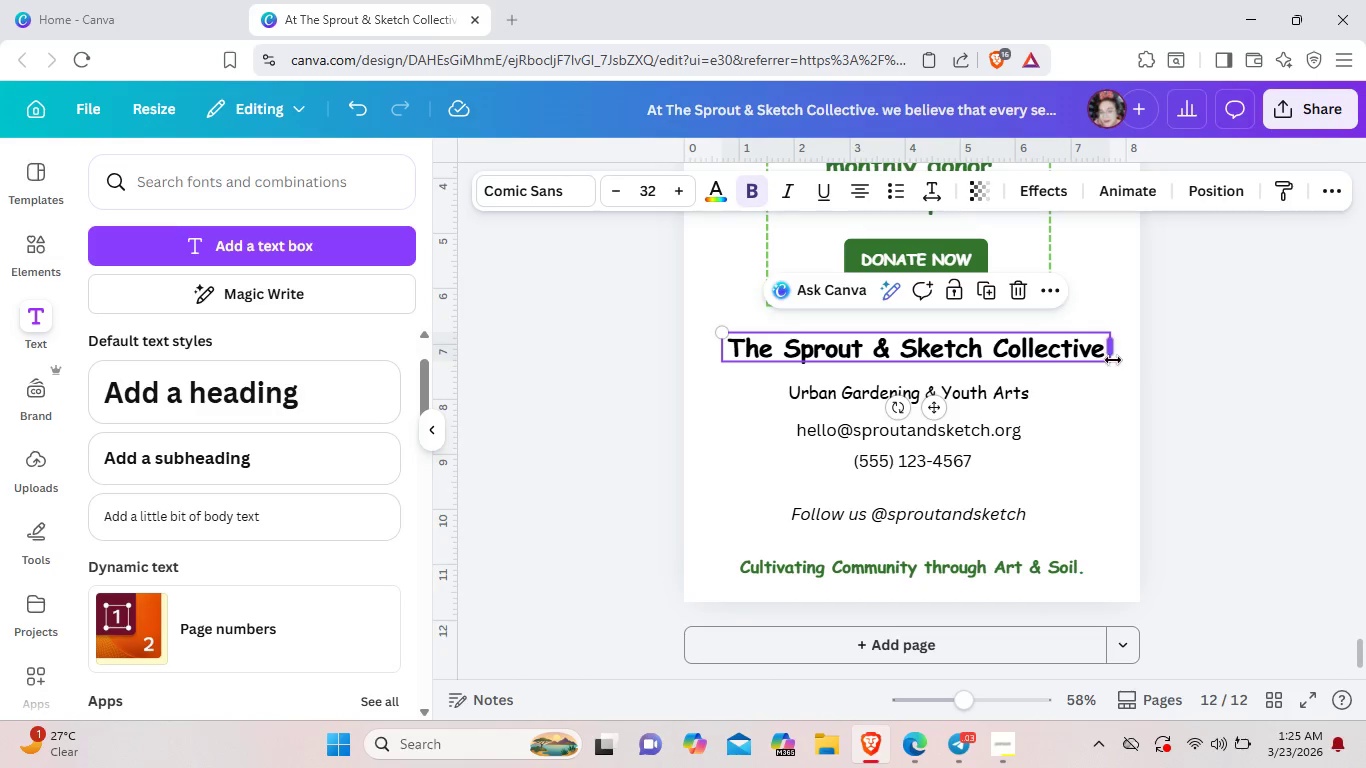 
left_click_drag(start_coordinate=[1113, 360], to_coordinate=[1091, 355])
 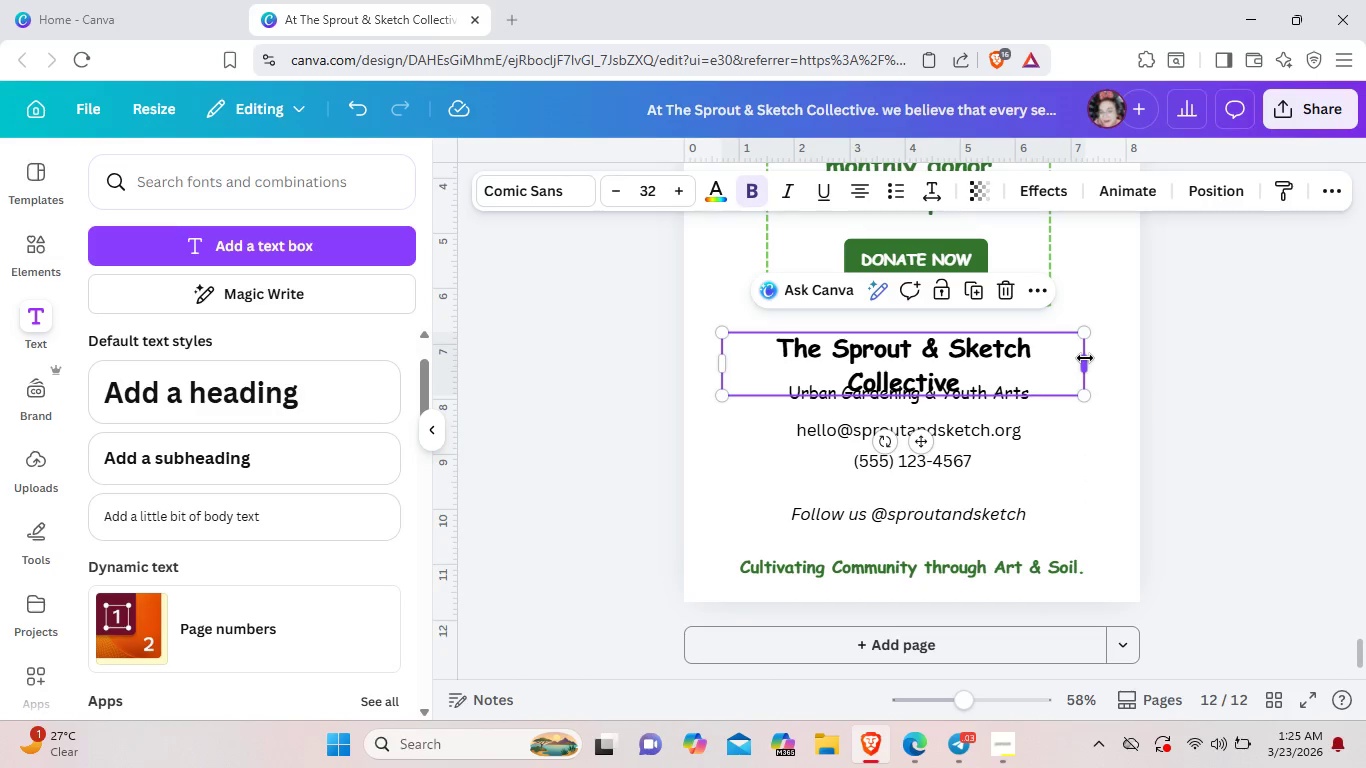 
left_click_drag(start_coordinate=[1085, 358], to_coordinate=[1136, 351])
 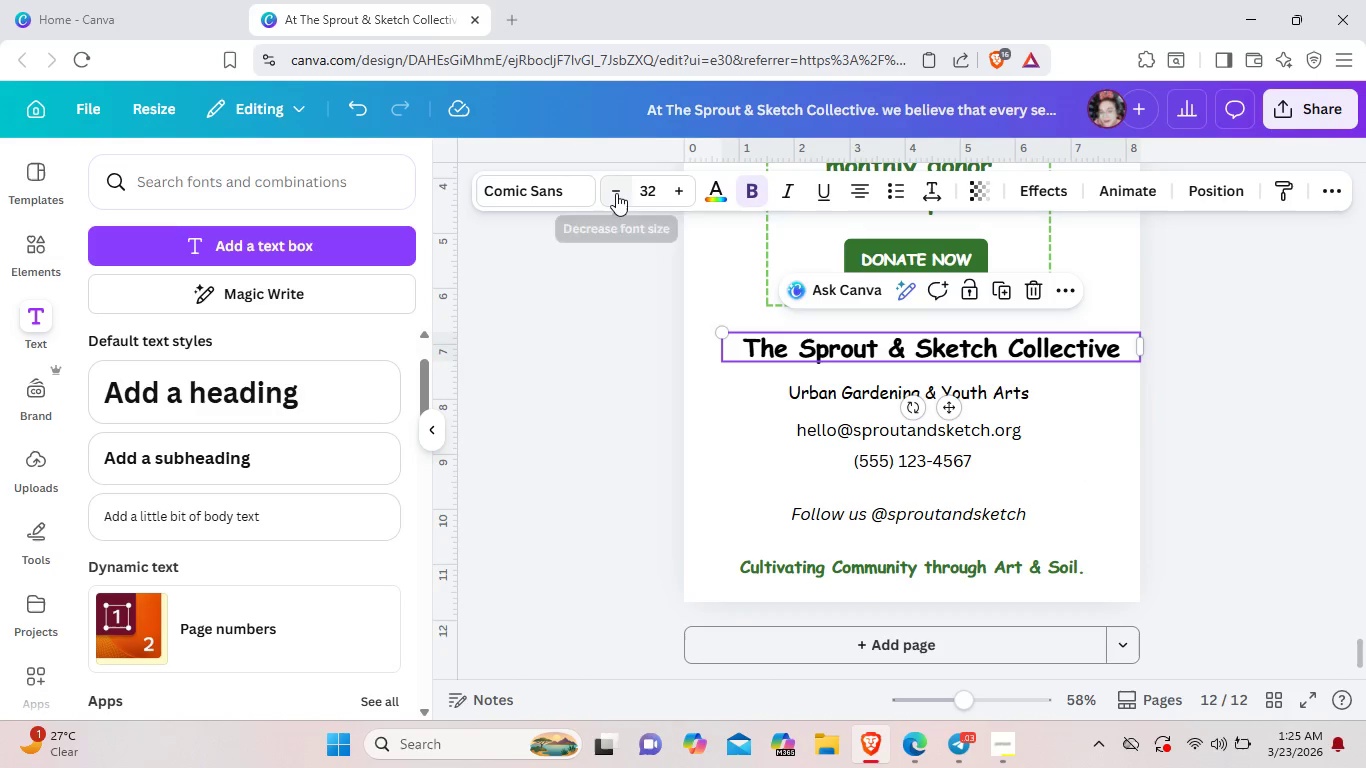 
double_click([616, 193])
 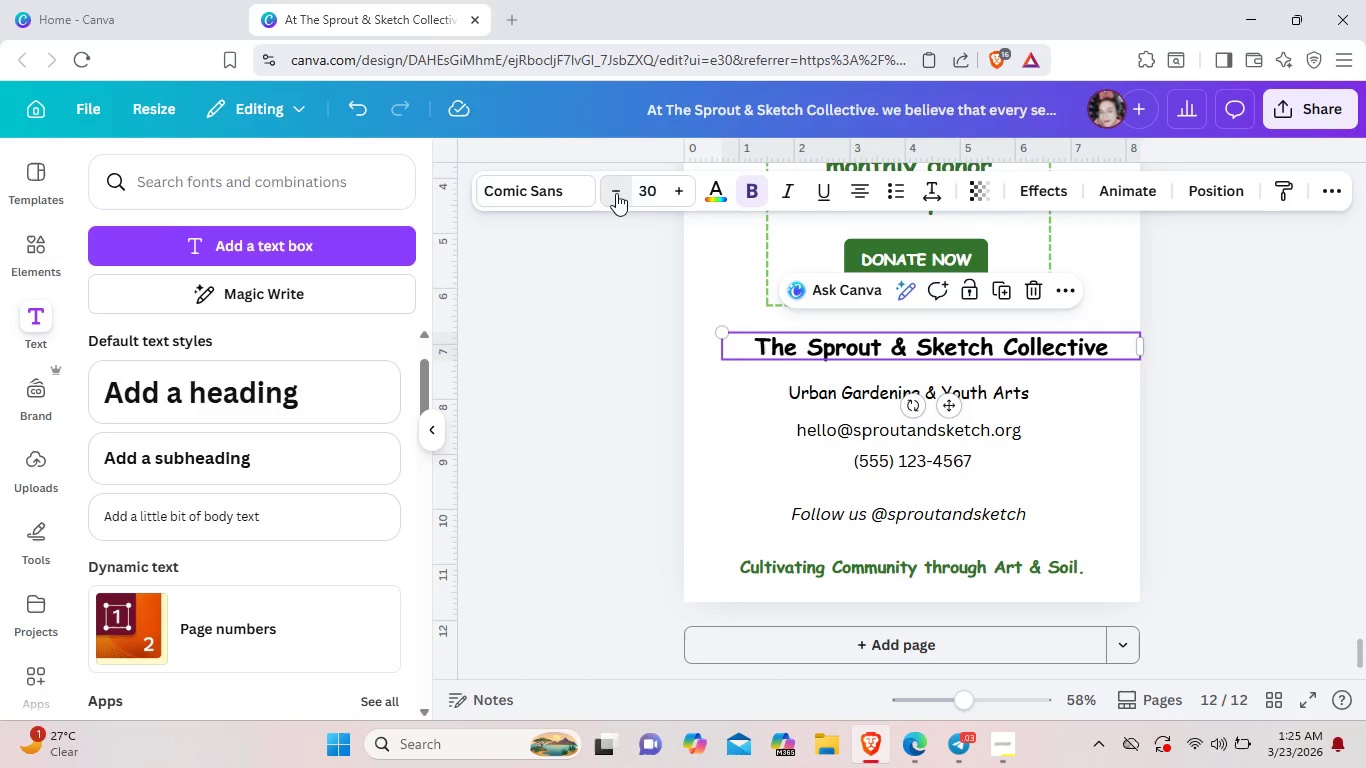 
left_click([616, 193])
 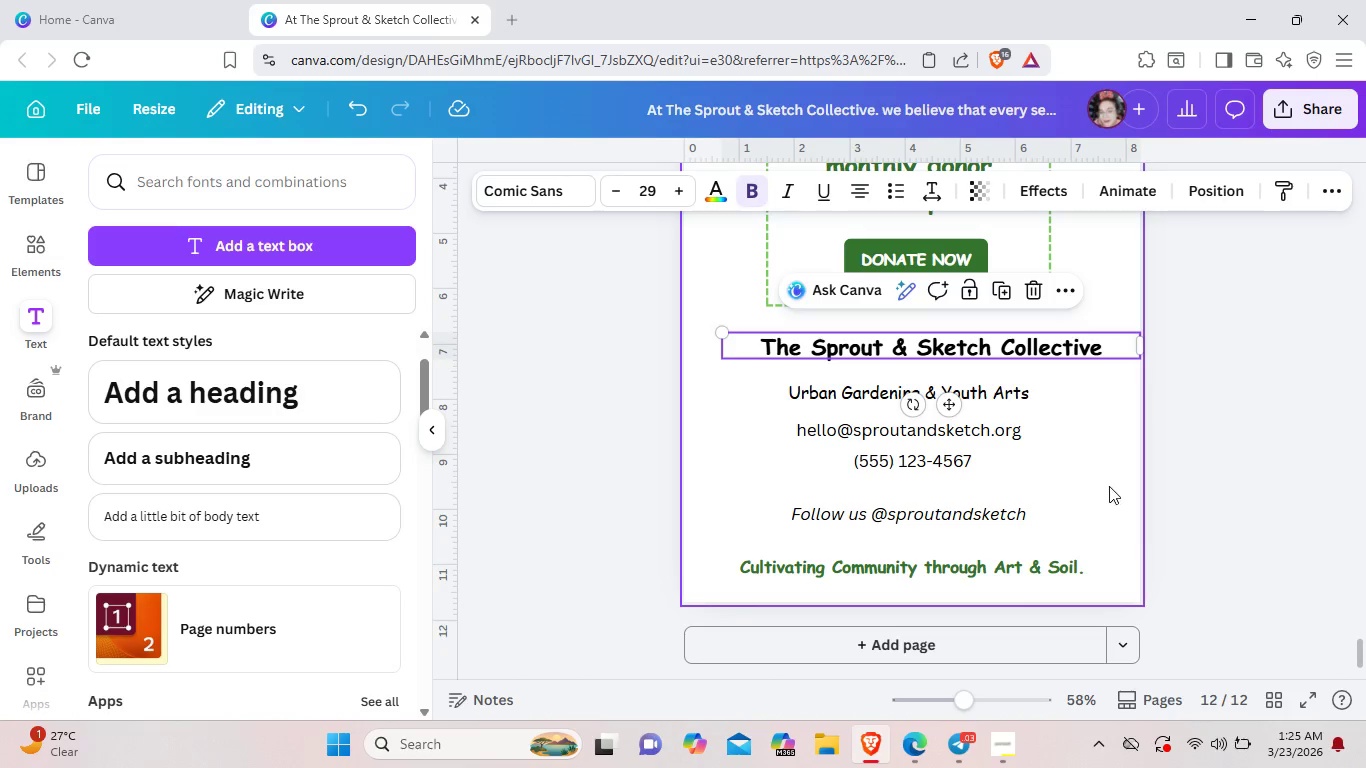 
left_click([1111, 483])
 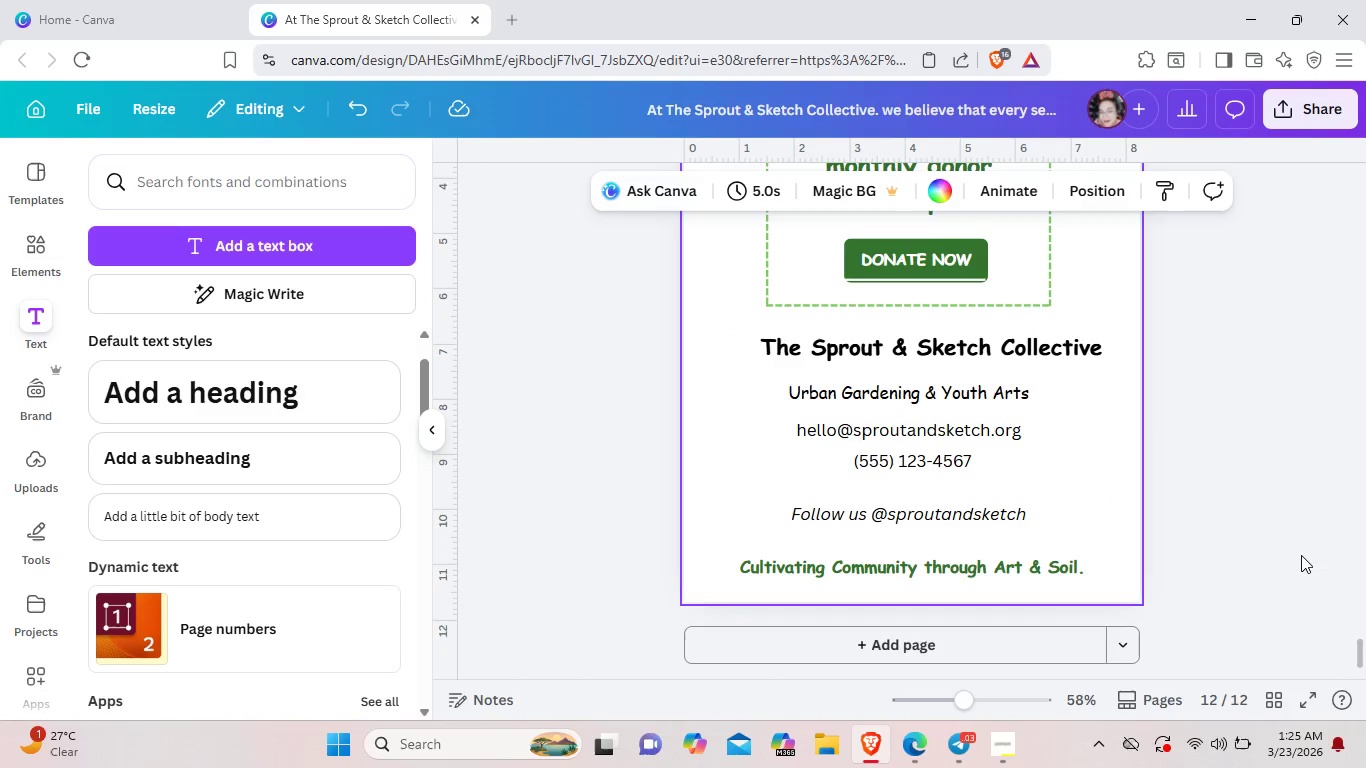 
left_click([1301, 555])
 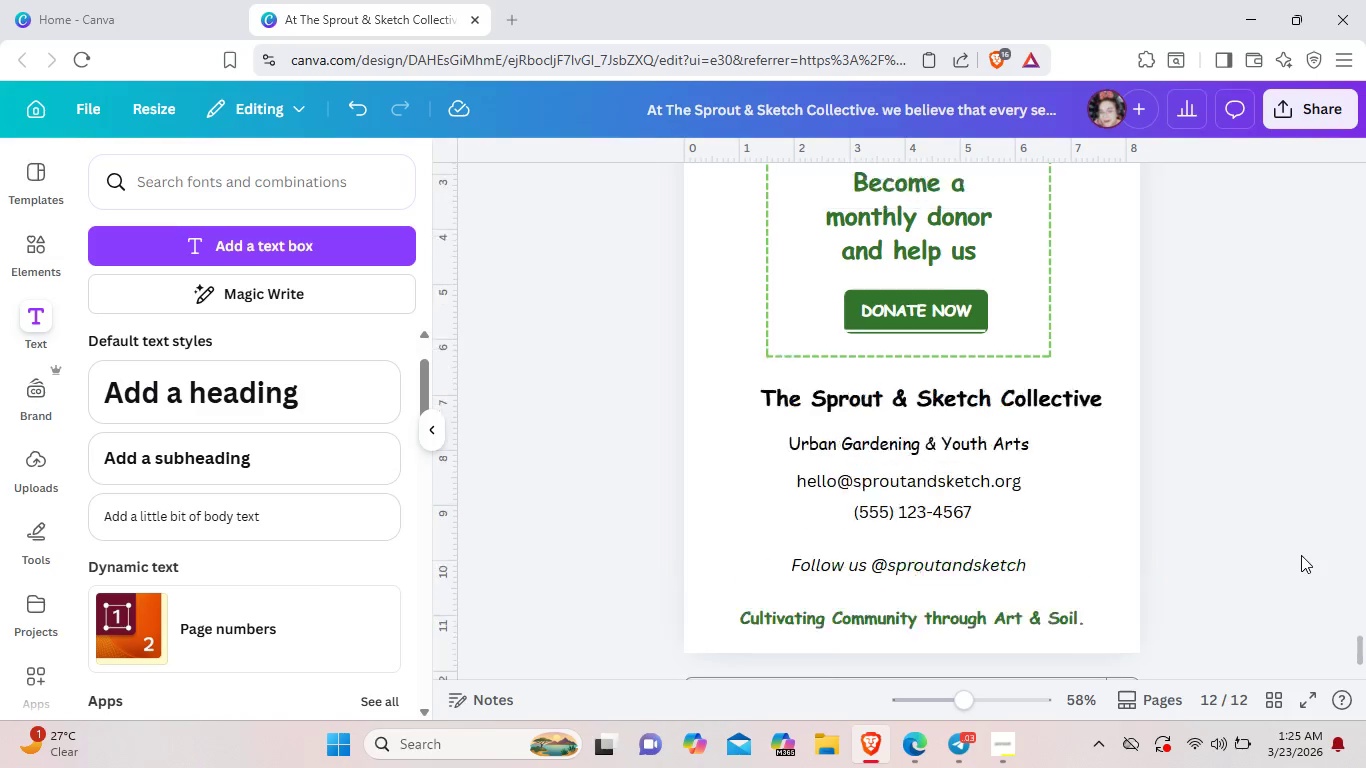 
scroll: coordinate [1301, 555], scroll_direction: up, amount: 2.0
 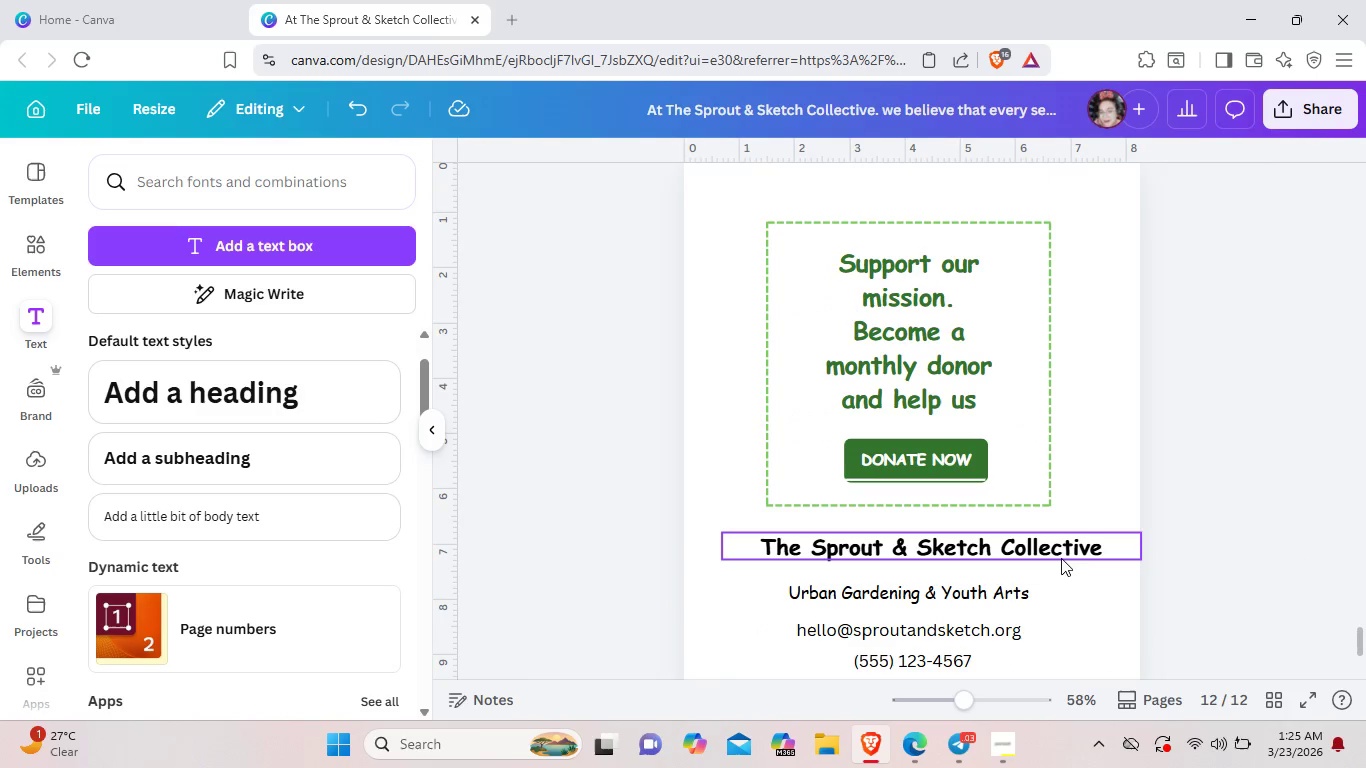 
left_click_drag(start_coordinate=[1061, 558], to_coordinate=[1045, 557])
 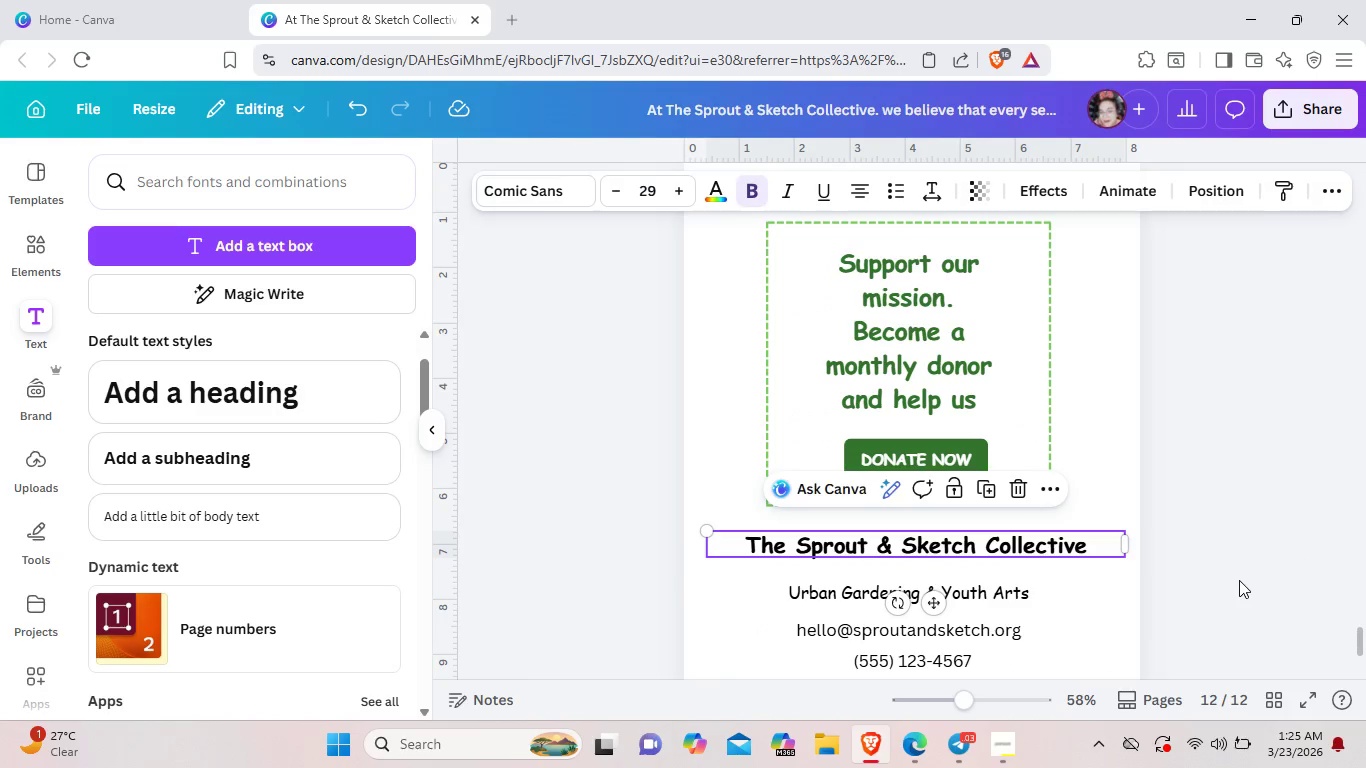 
left_click([1239, 580])
 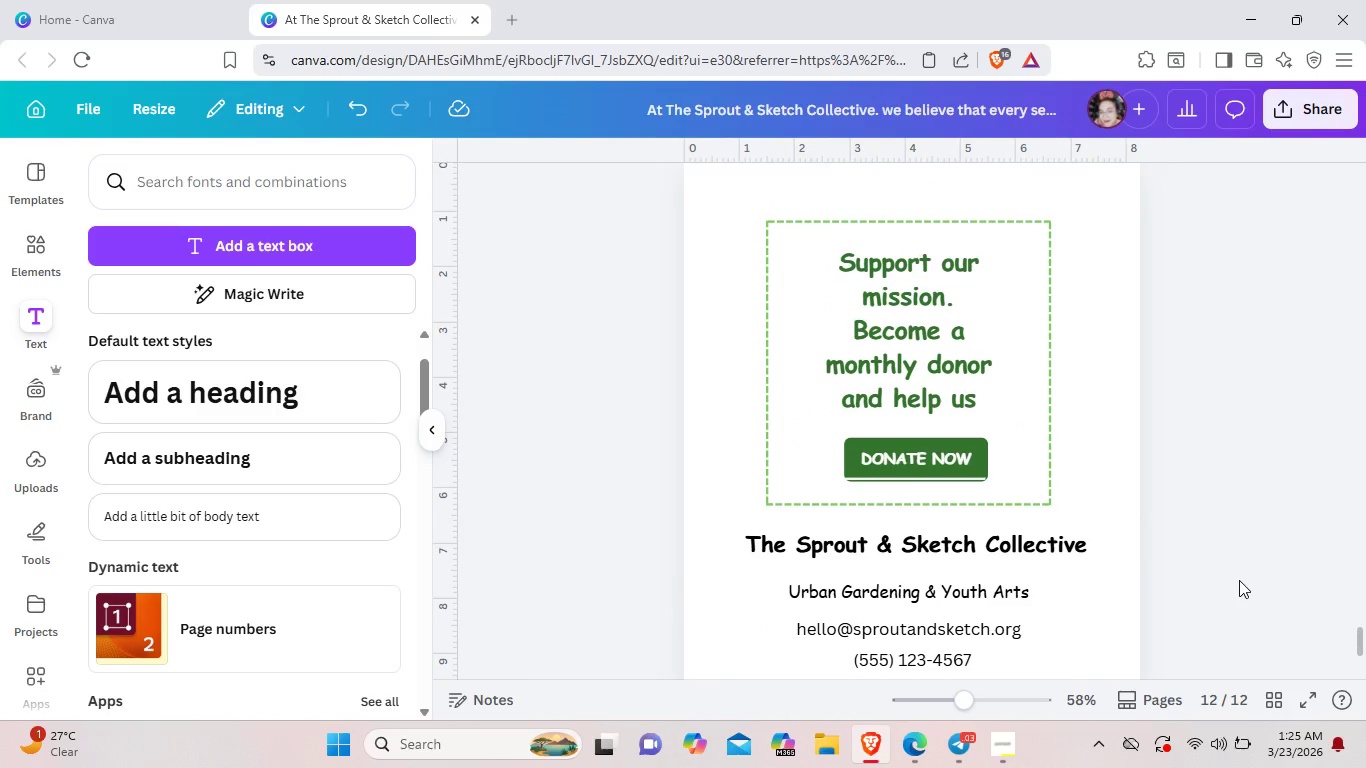 
scroll: coordinate [1239, 580], scroll_direction: down, amount: 2.0
 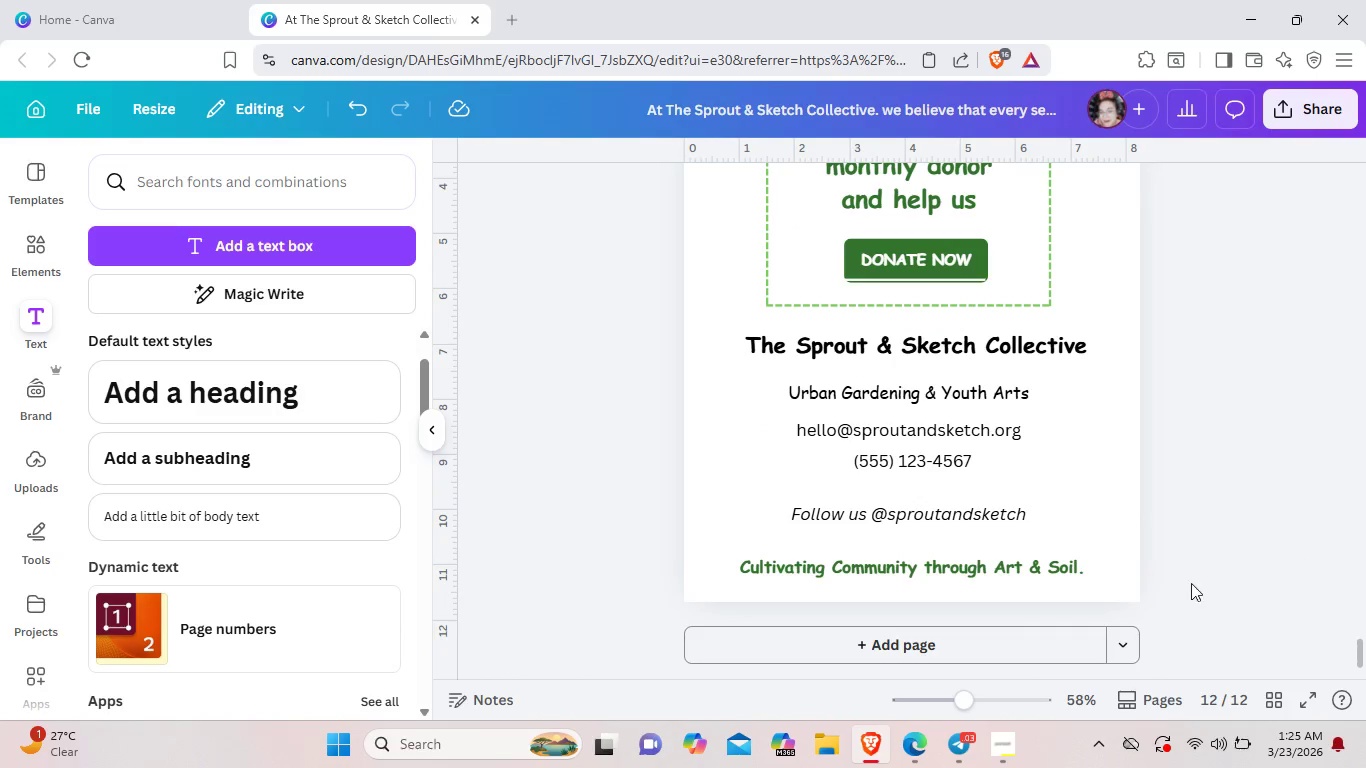 
left_click_drag(start_coordinate=[995, 566], to_coordinate=[995, 561])
 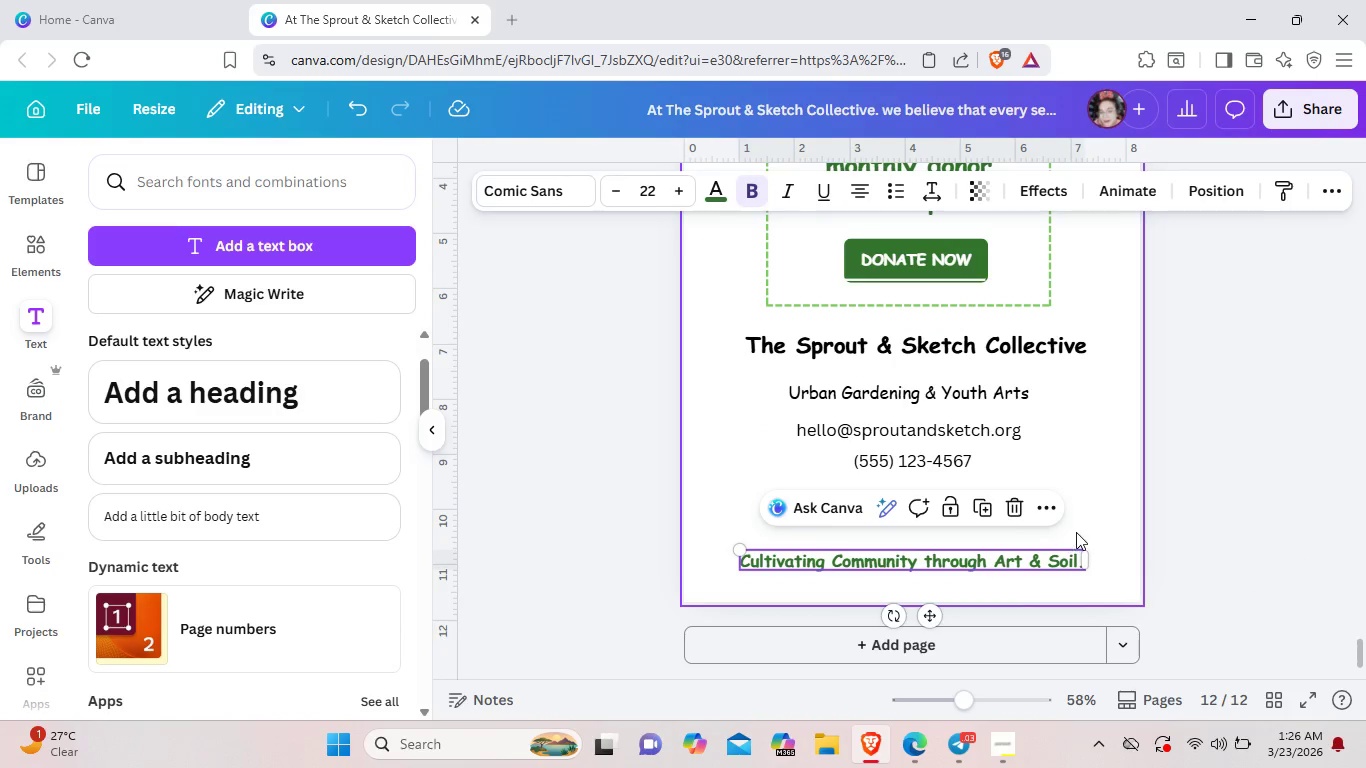 
left_click([1076, 532])
 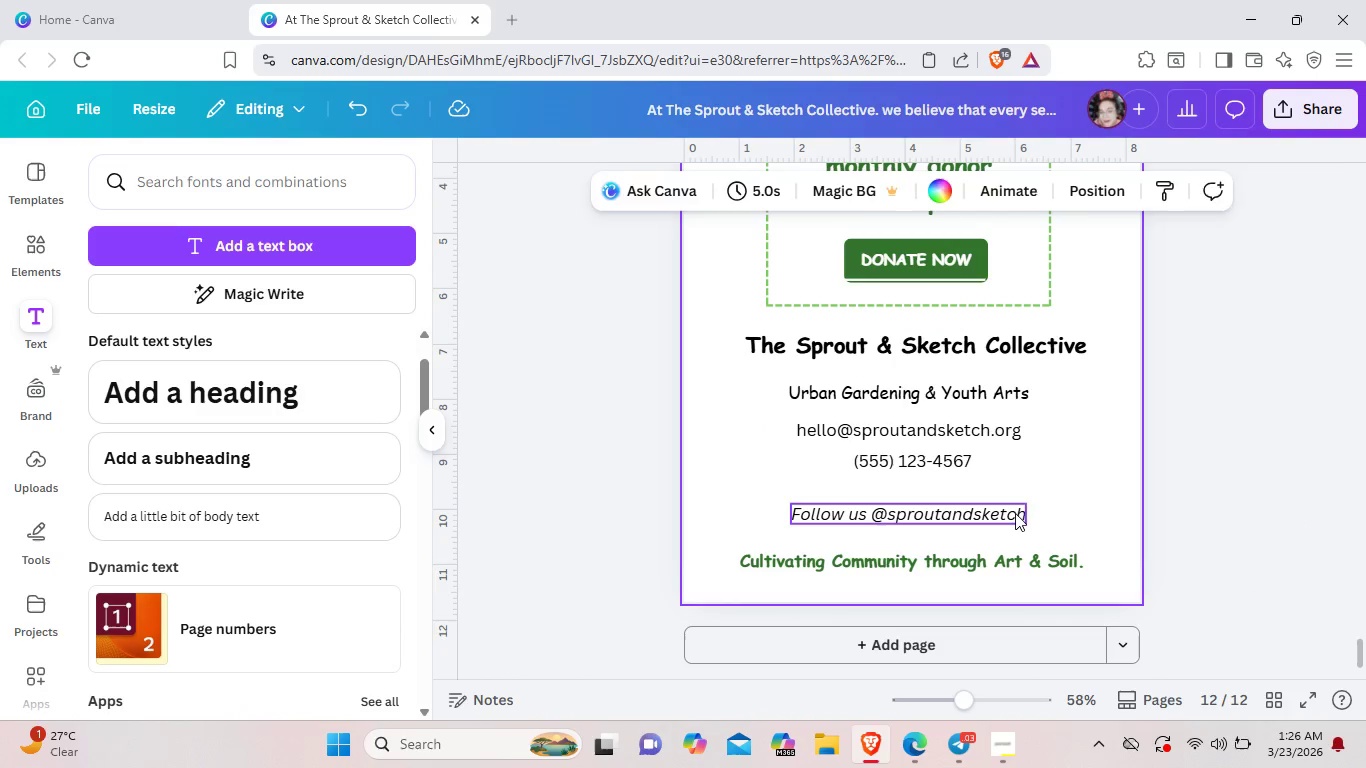 
left_click_drag(start_coordinate=[1015, 513], to_coordinate=[1015, 507])
 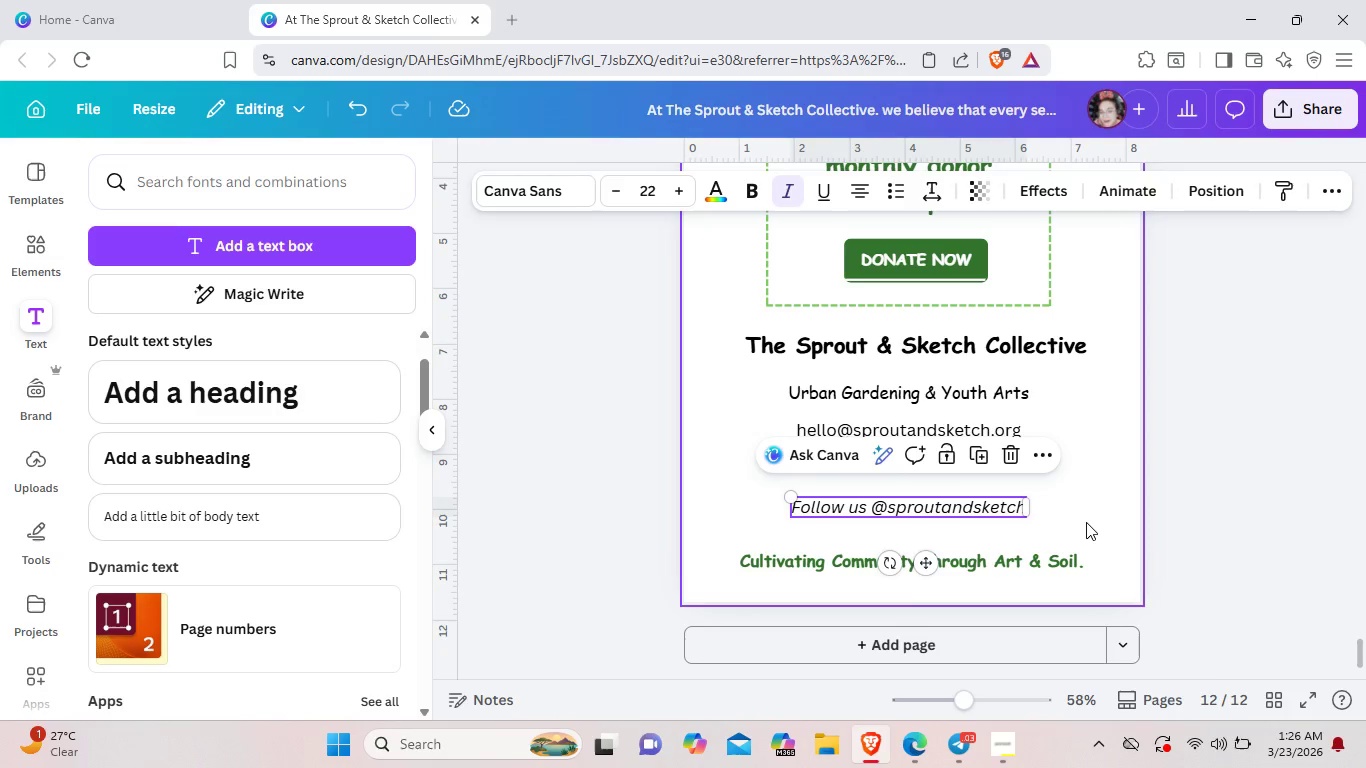 
left_click([1086, 522])
 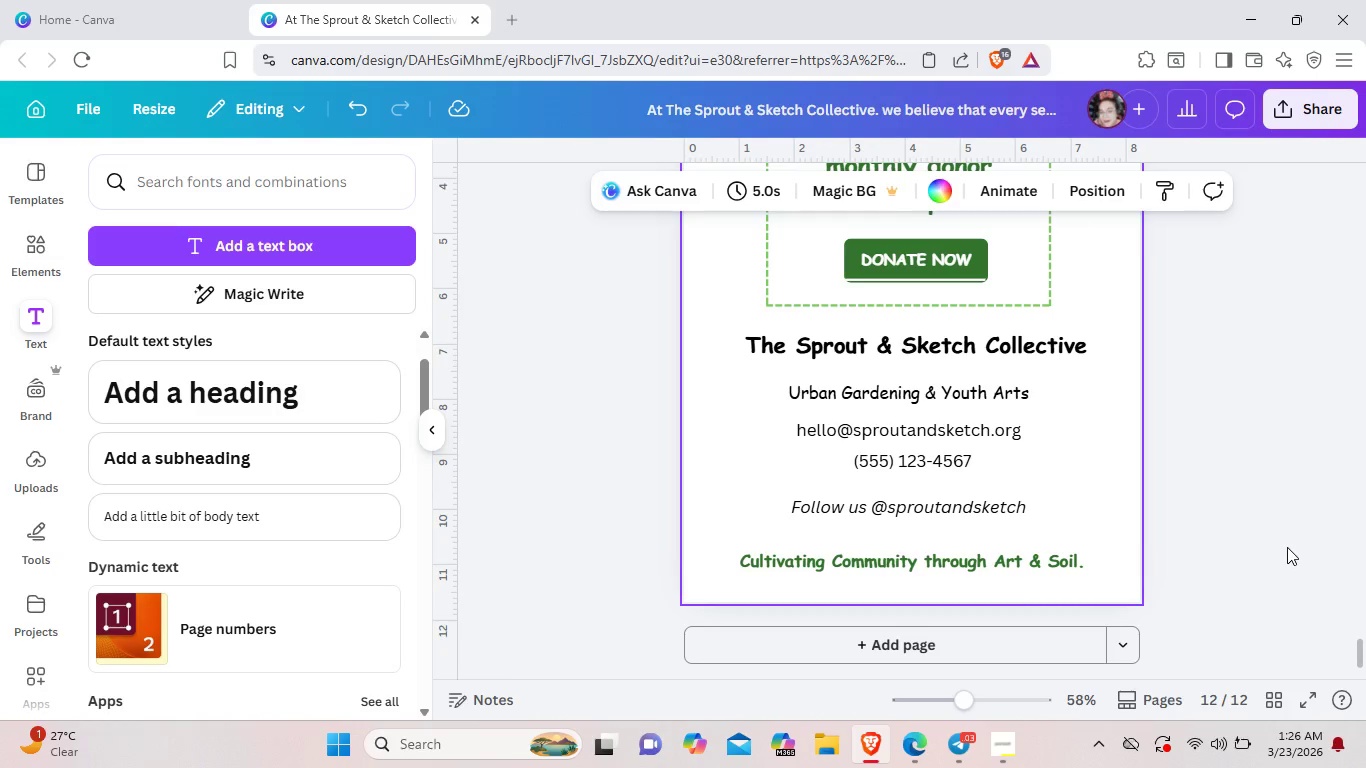 
wait(14.41)
 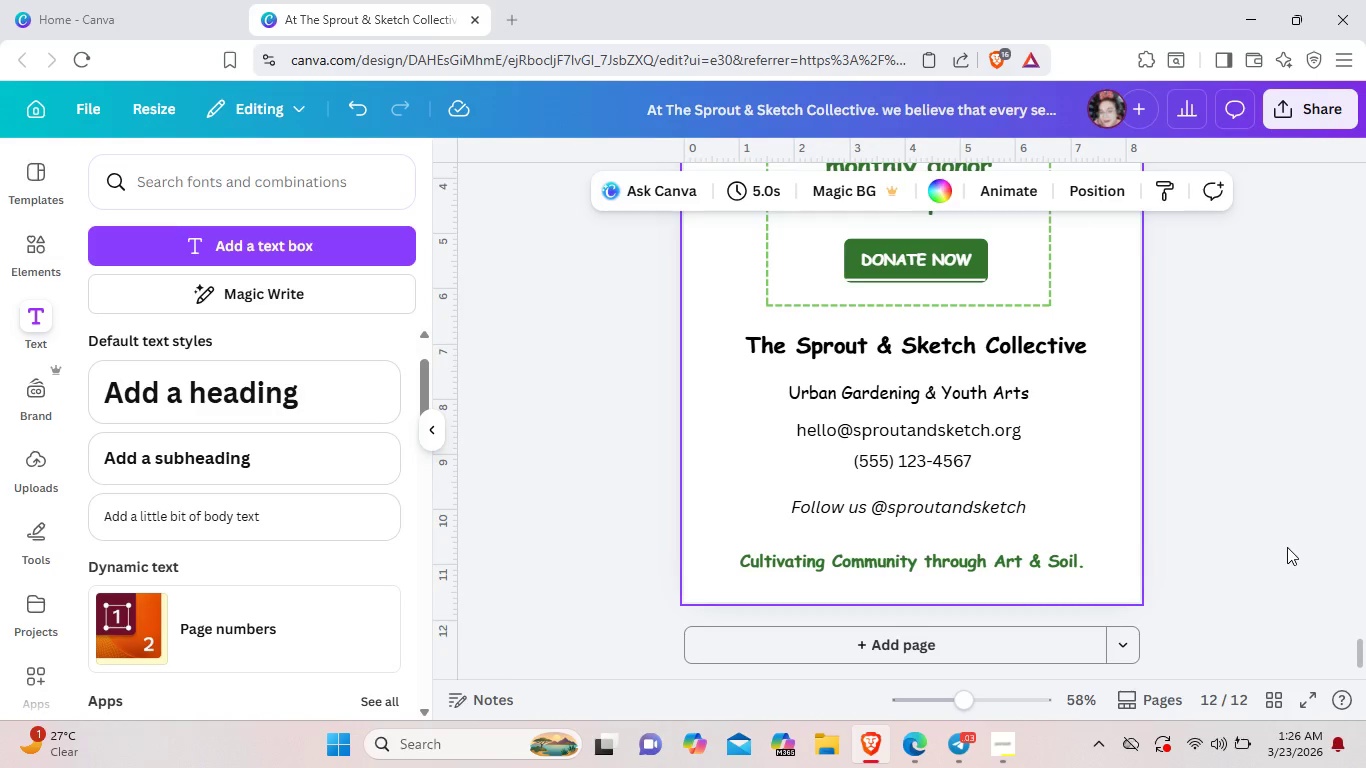 
scroll: coordinate [962, 543], scroll_direction: up, amount: 6.0
 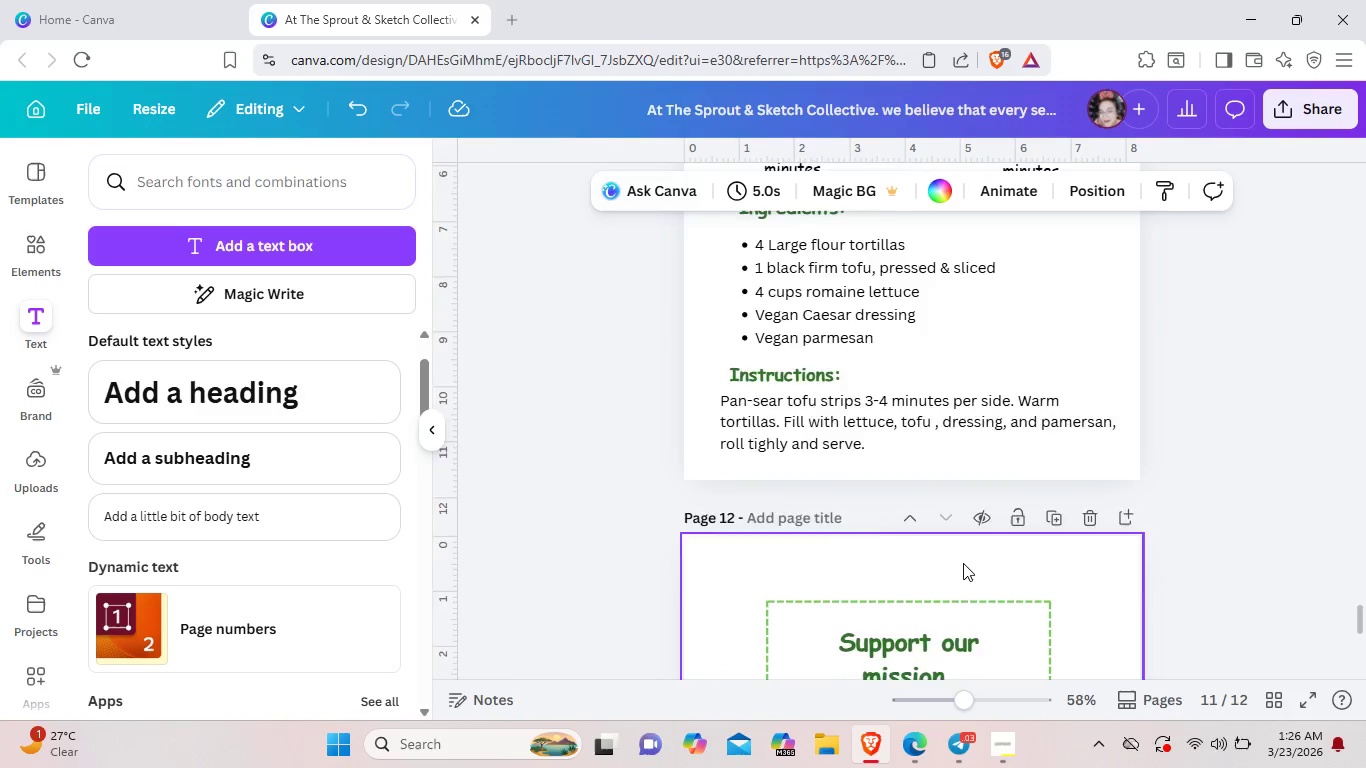 
scroll: coordinate [963, 563], scroll_direction: down, amount: 3.0
 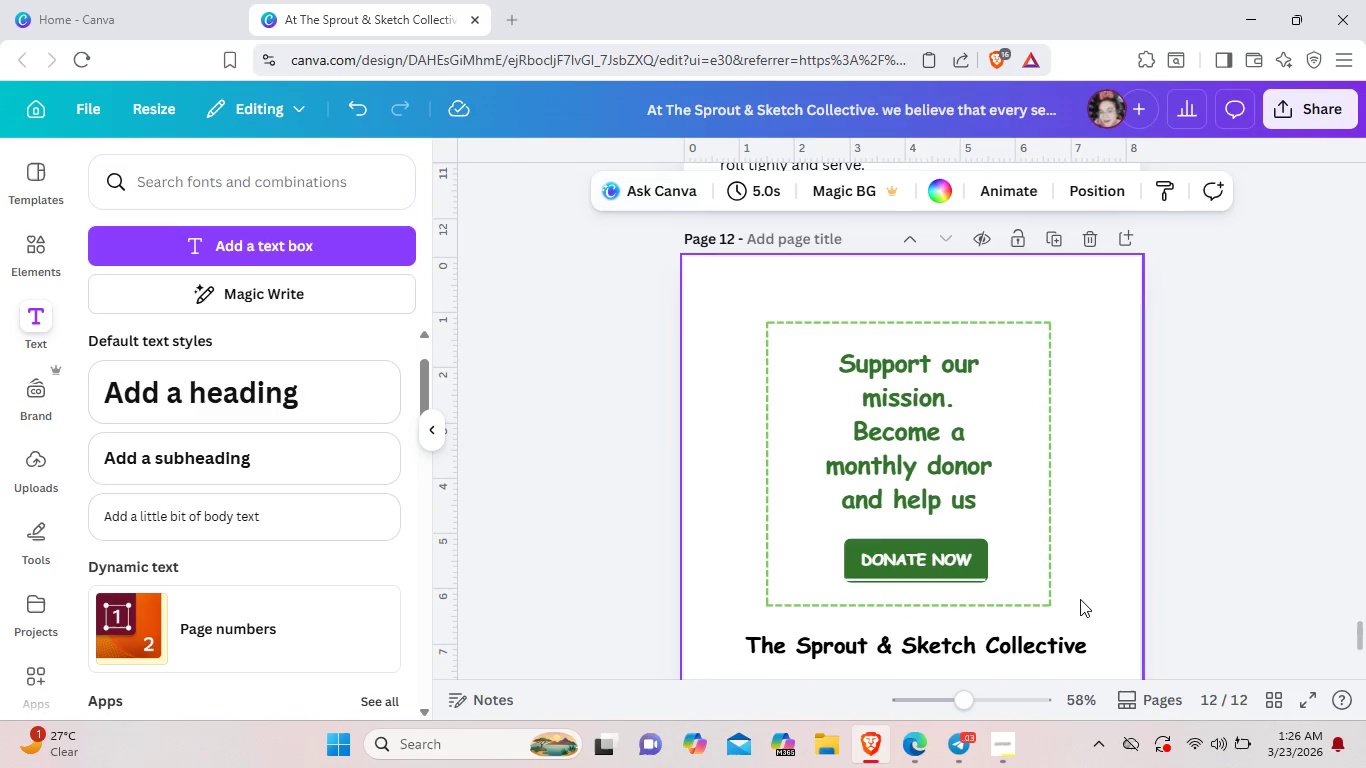 
left_click_drag(start_coordinate=[1078, 599], to_coordinate=[864, 344])
 